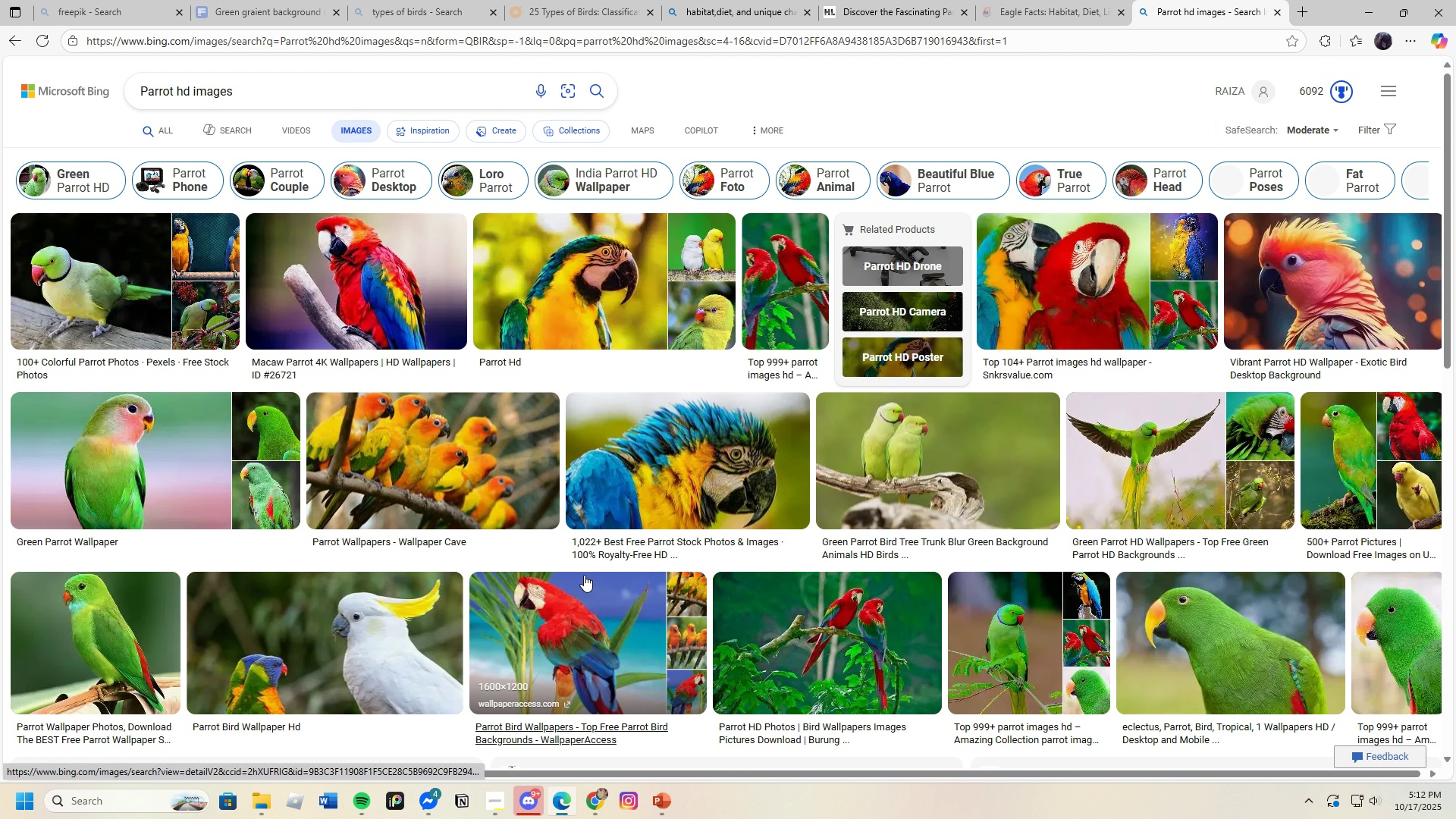 
scroll: coordinate [435, 620], scroll_direction: down, amount: 2.0
 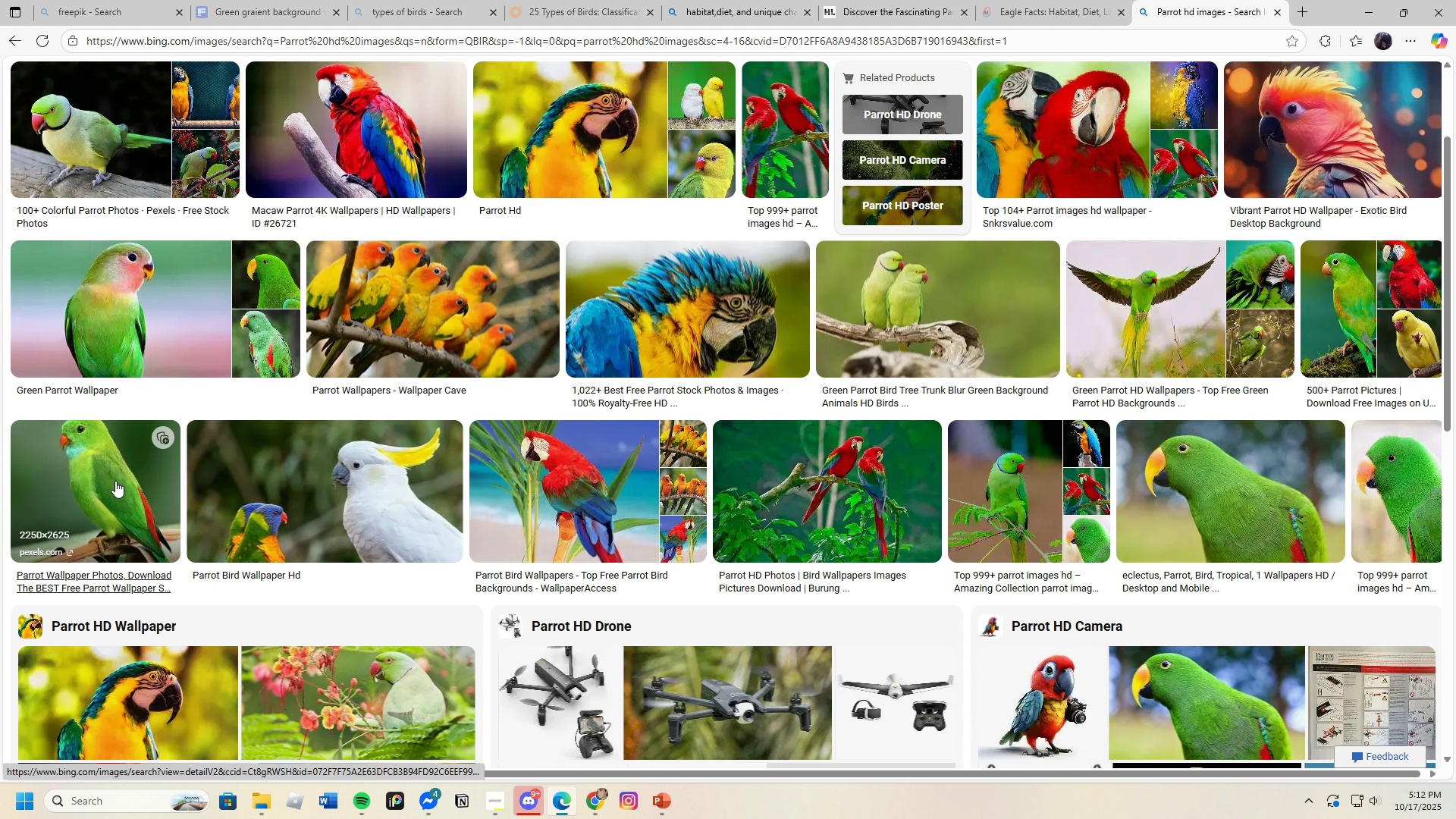 
left_click([115, 481])
 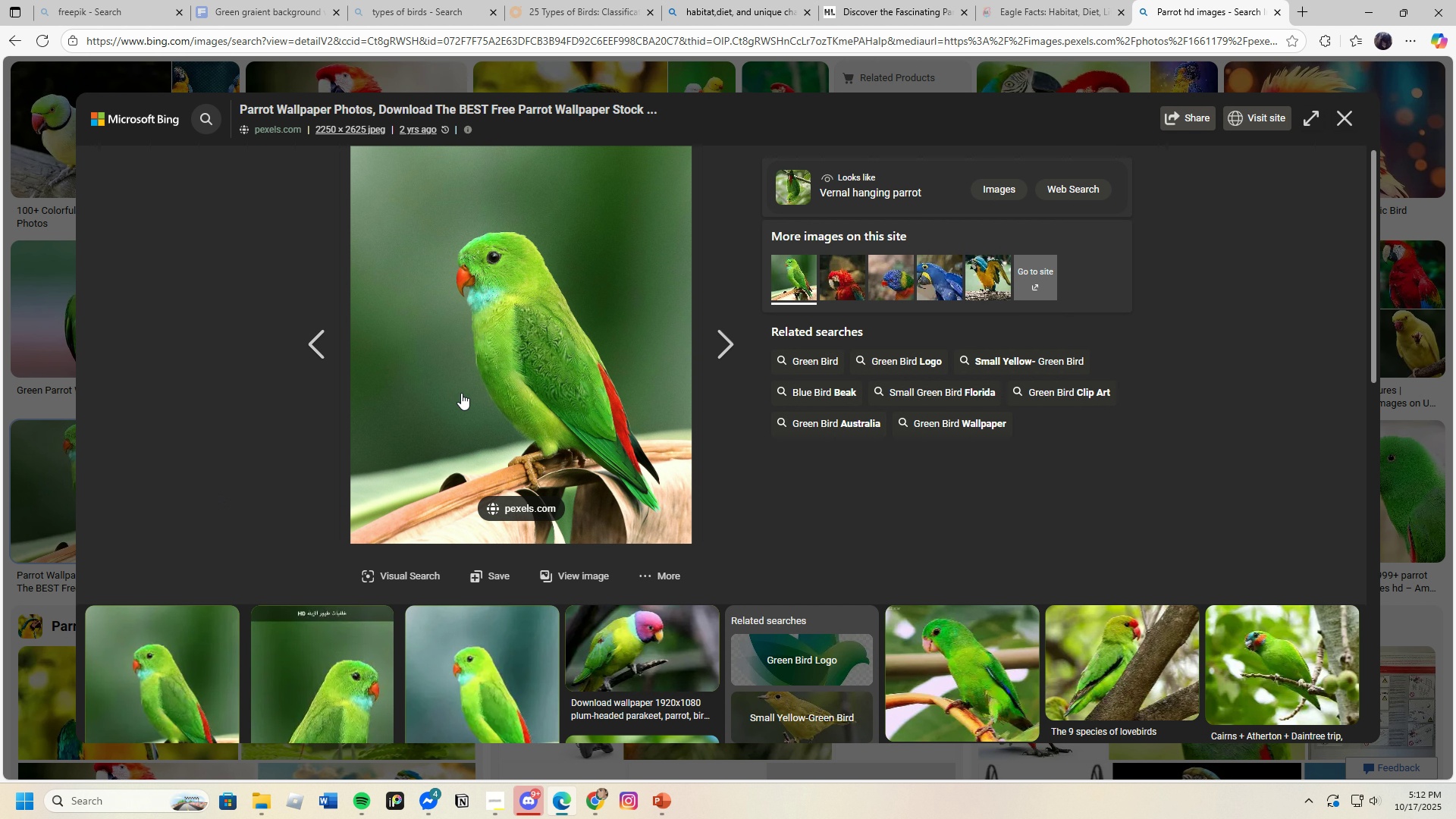 
right_click([461, 393])
 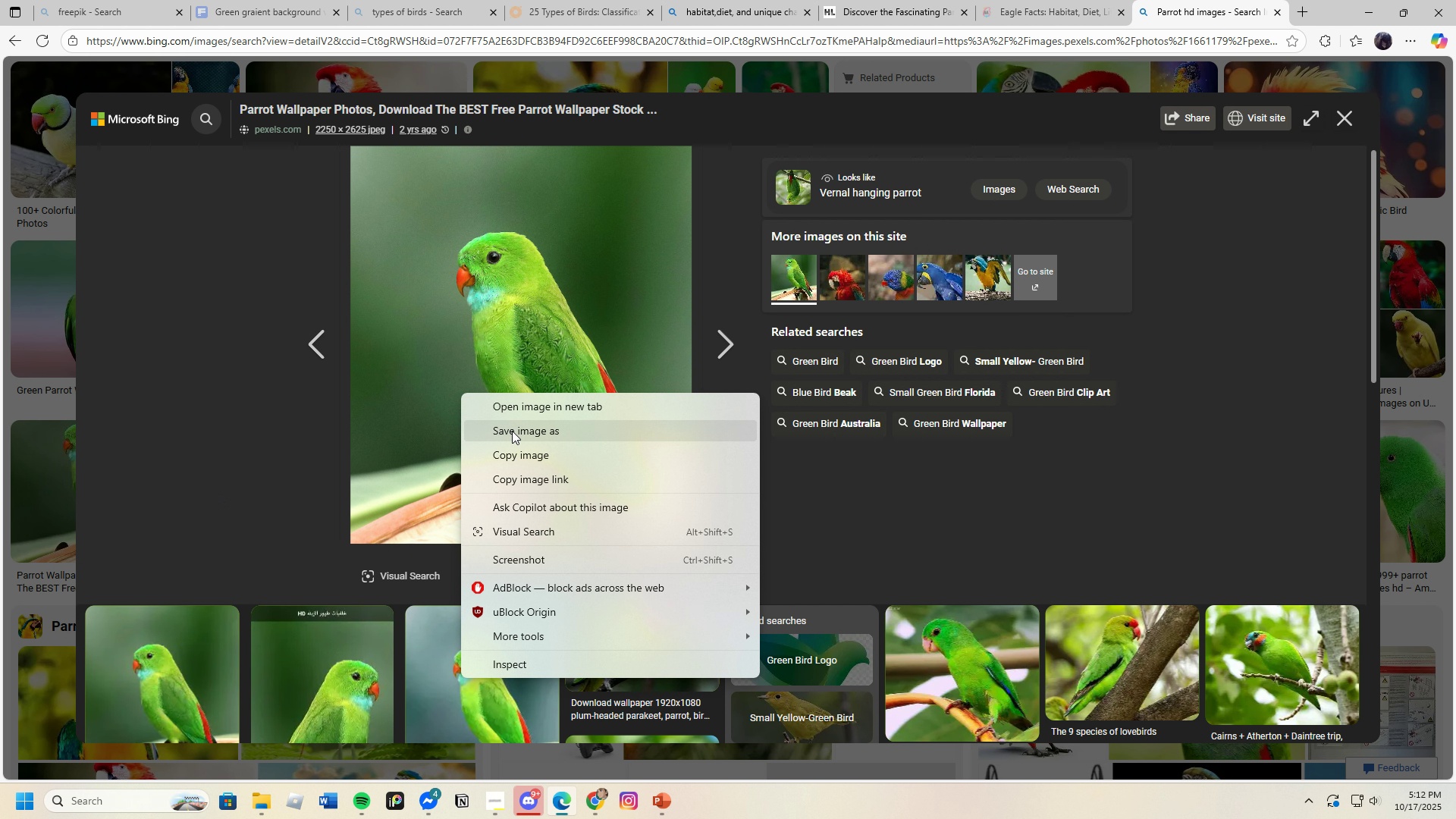 
left_click([512, 431])
 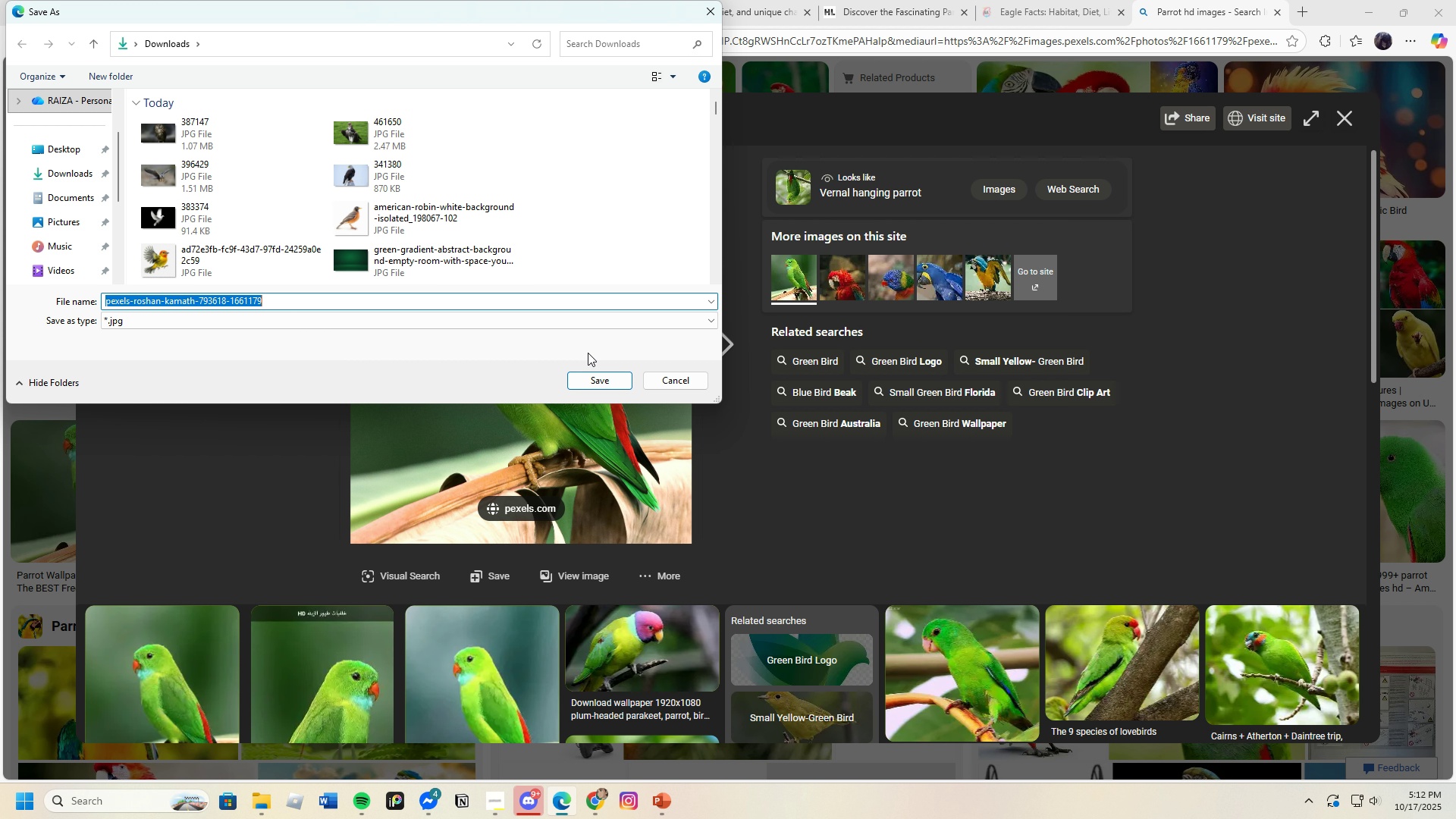 
left_click([595, 381])
 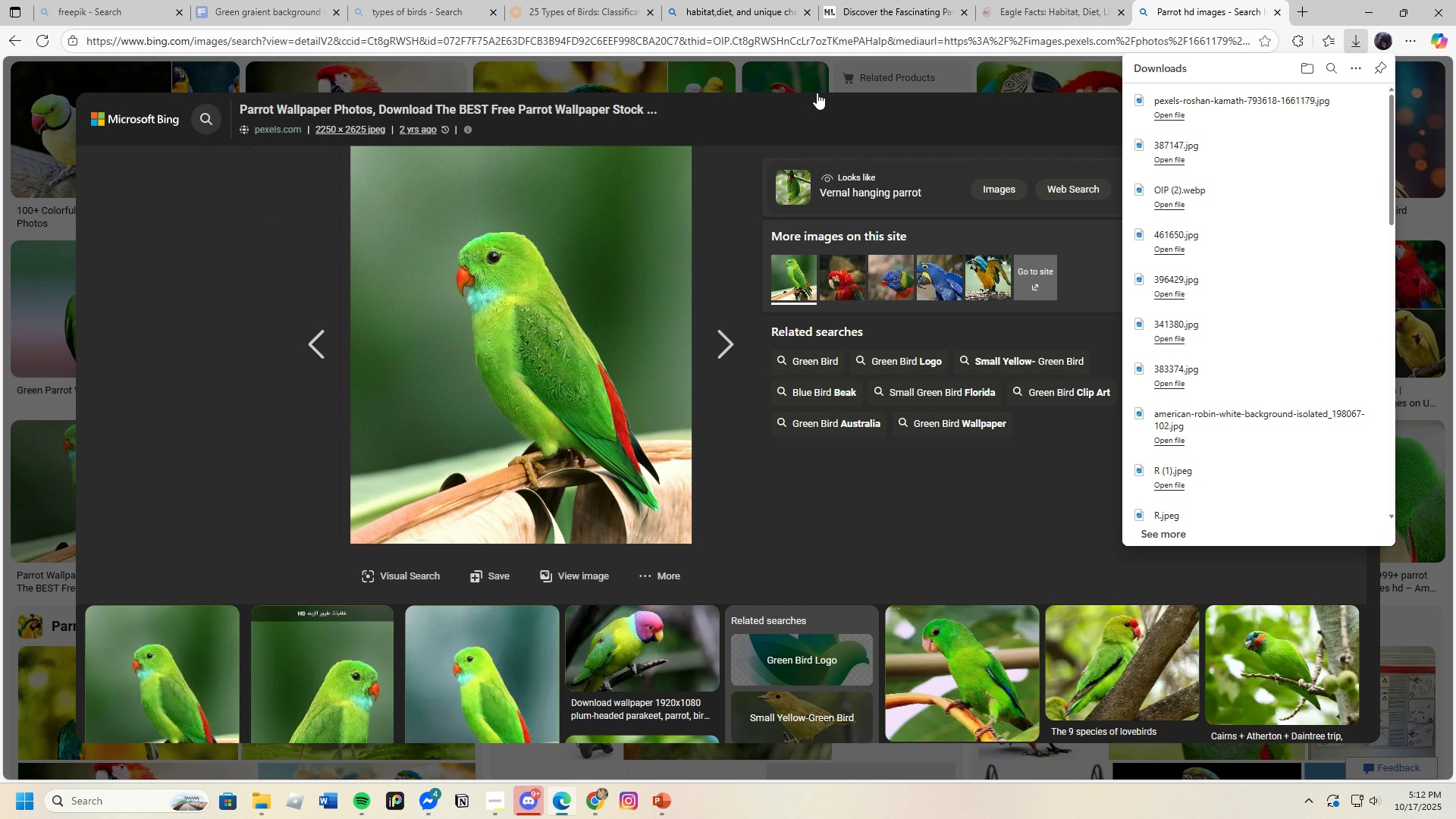 
left_click([819, 88])
 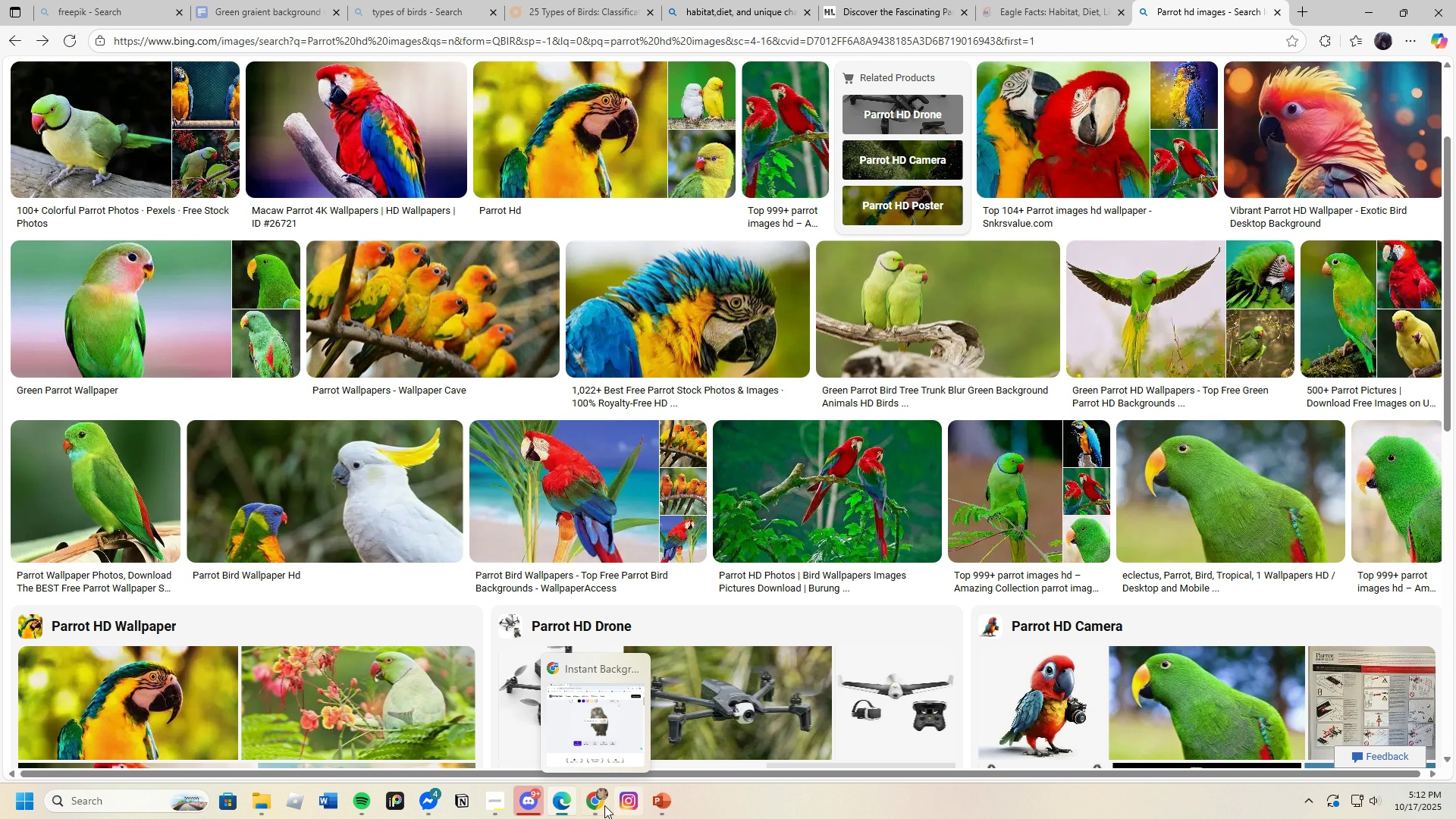 
left_click([591, 807])
 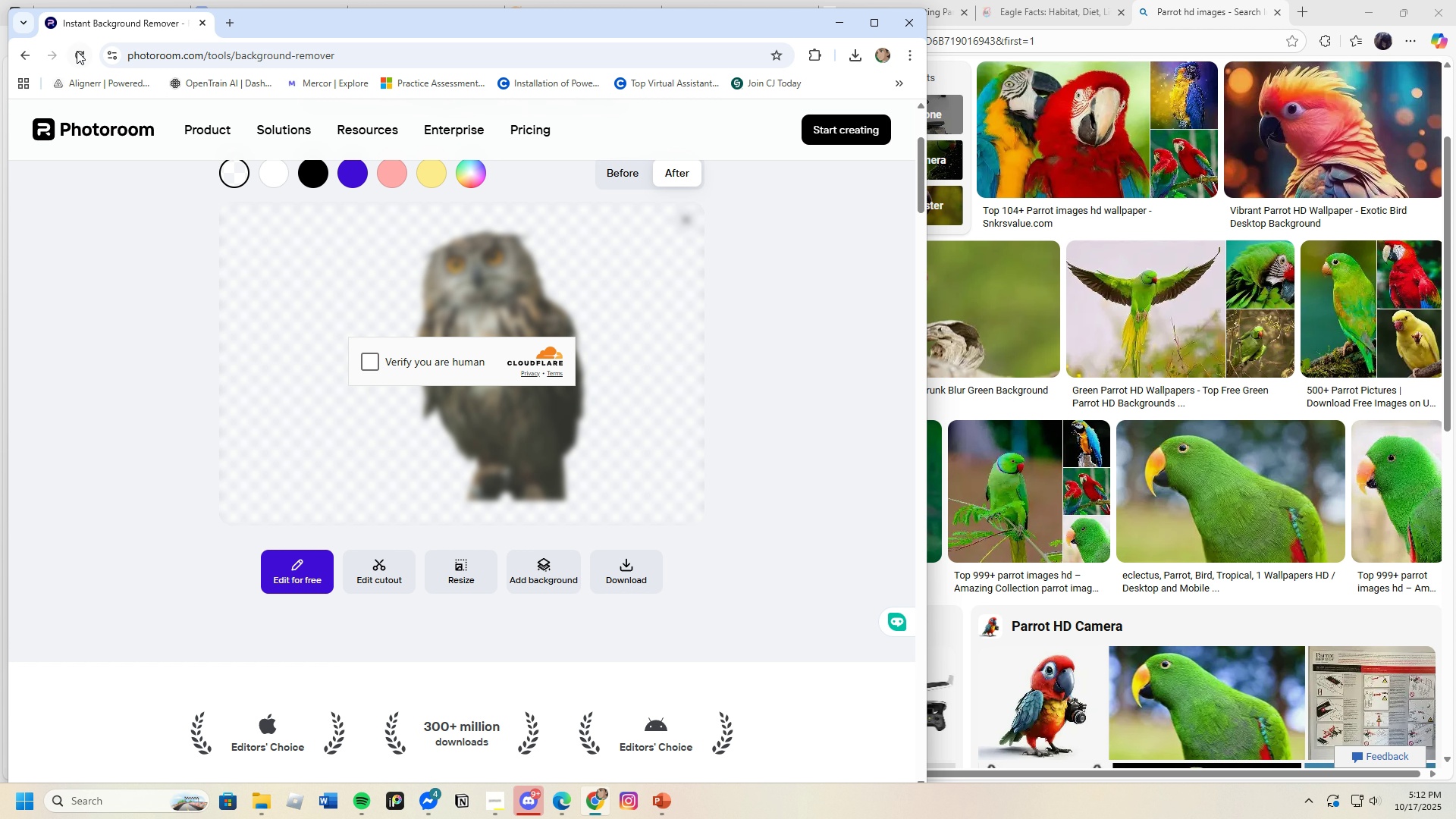 
left_click([77, 51])
 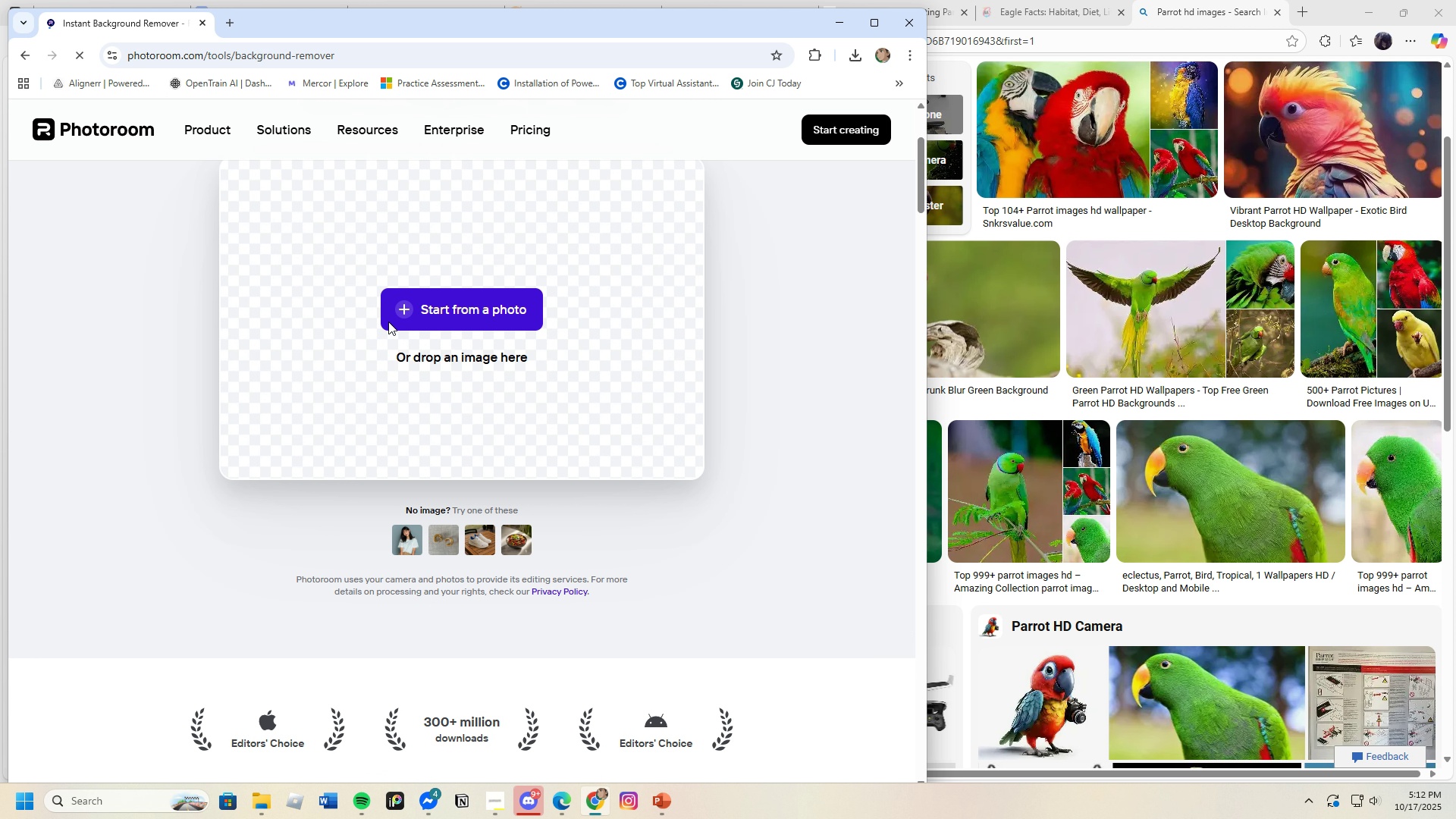 
left_click([402, 314])
 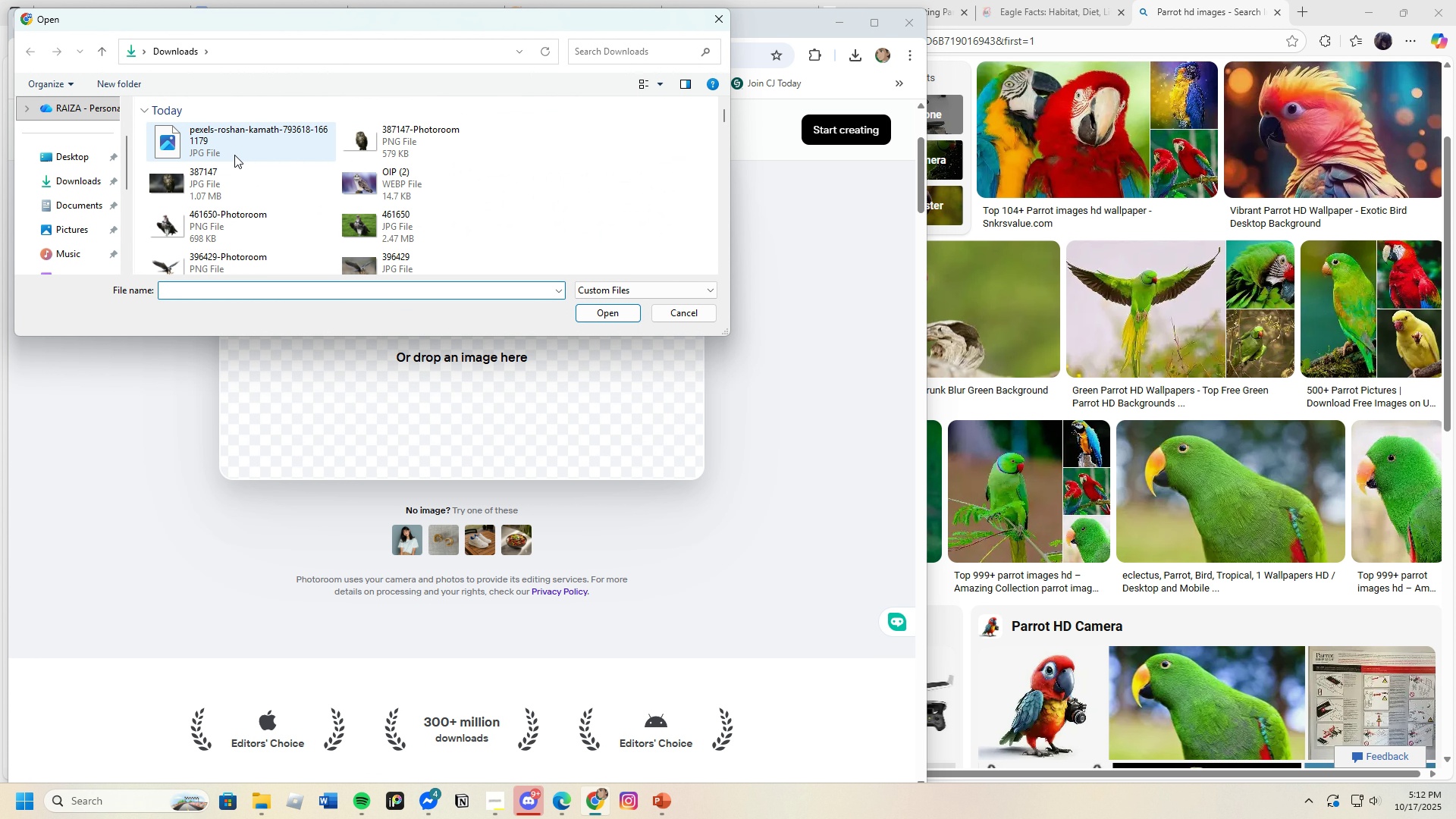 
left_click([226, 146])
 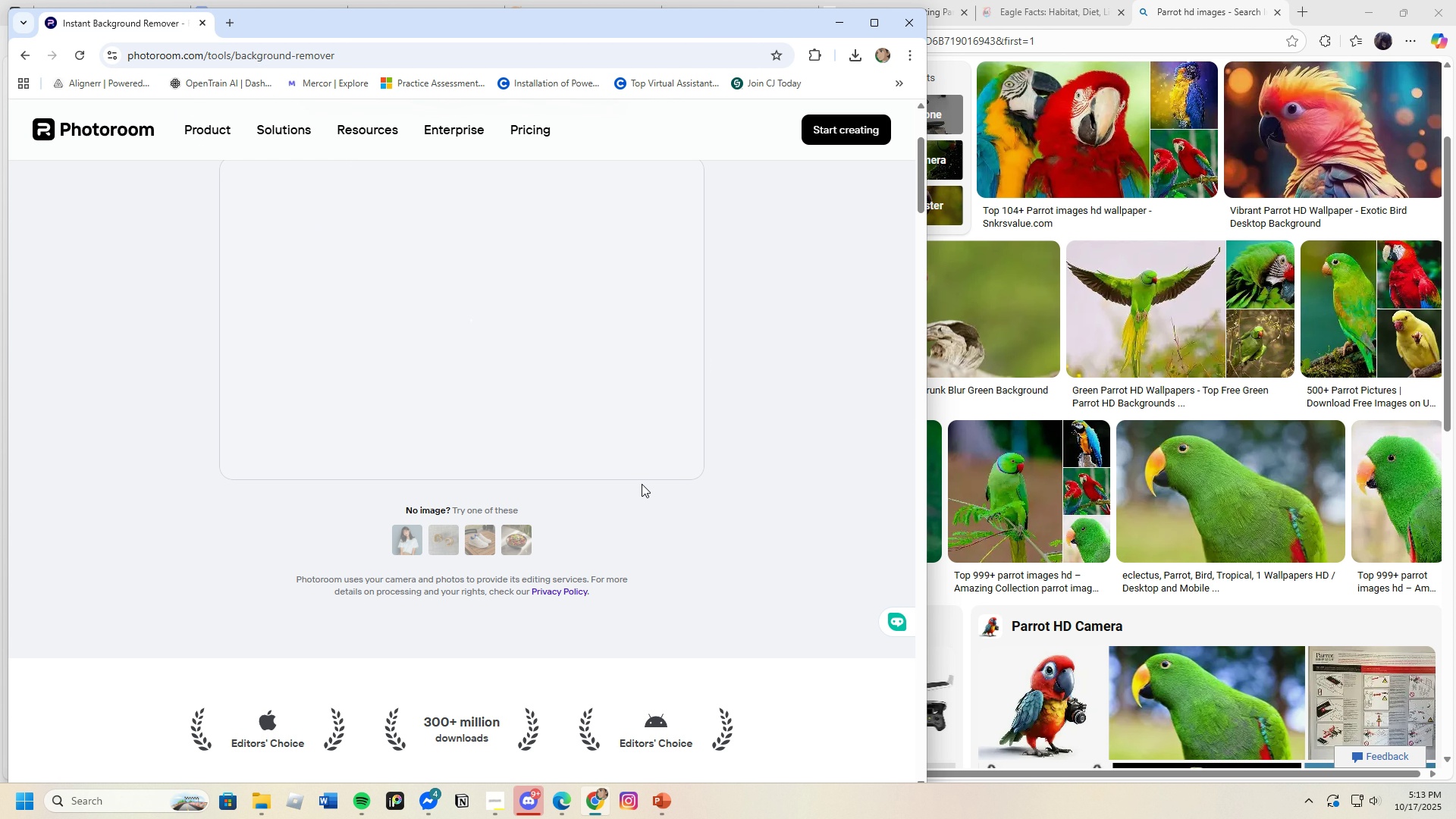 
mouse_move([603, 496])
 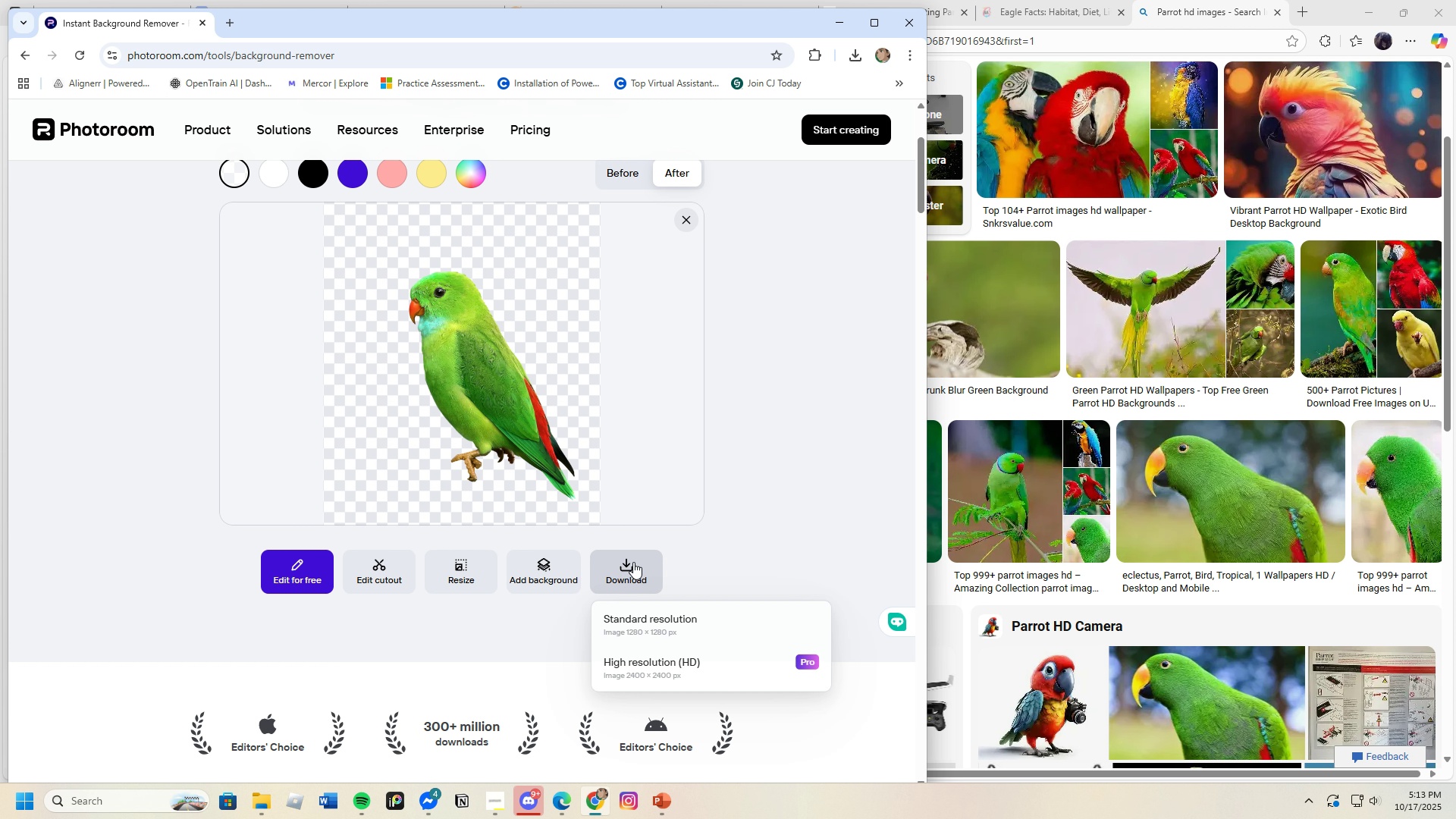 
left_click([634, 562])
 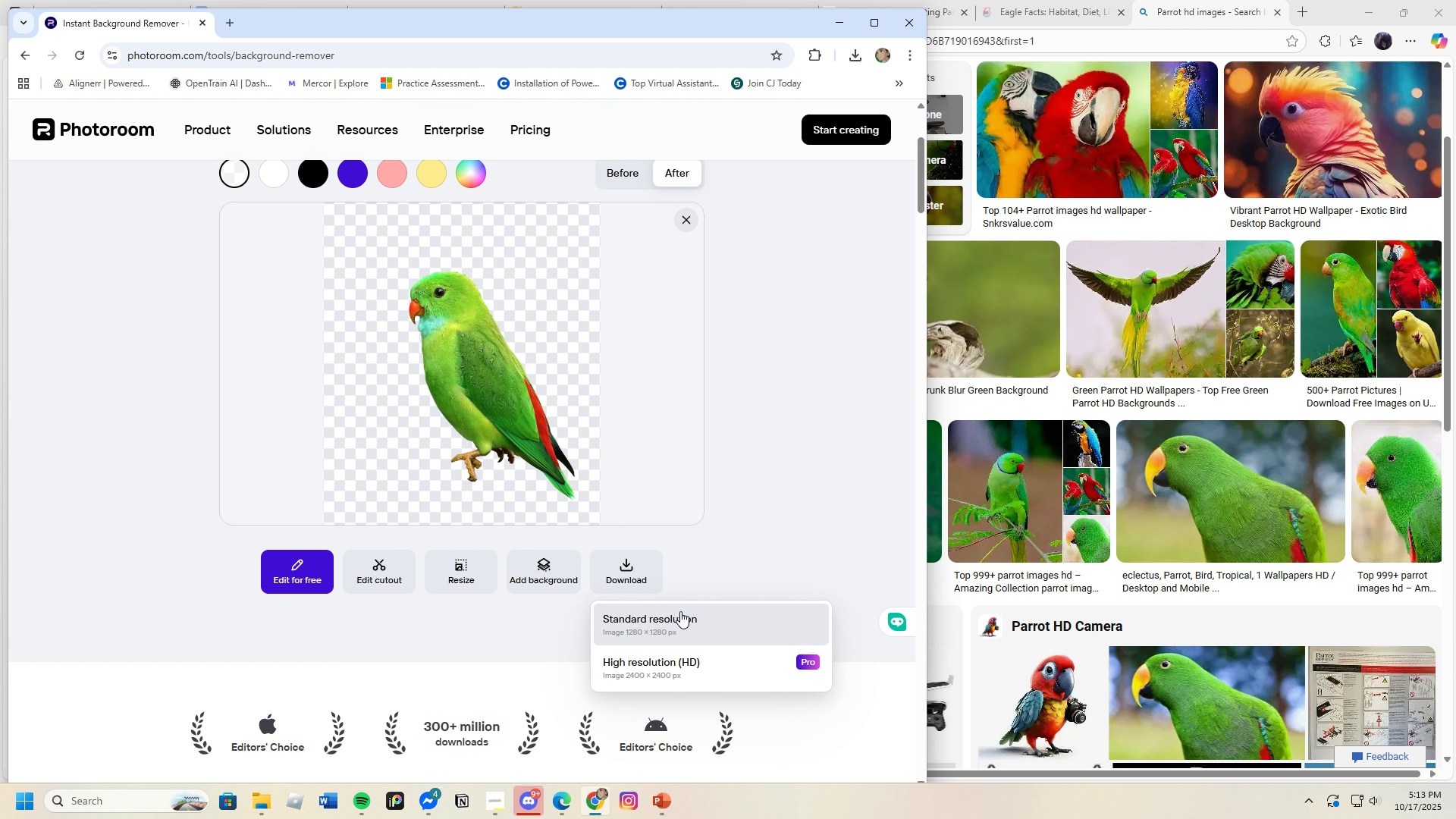 
left_click([680, 611])
 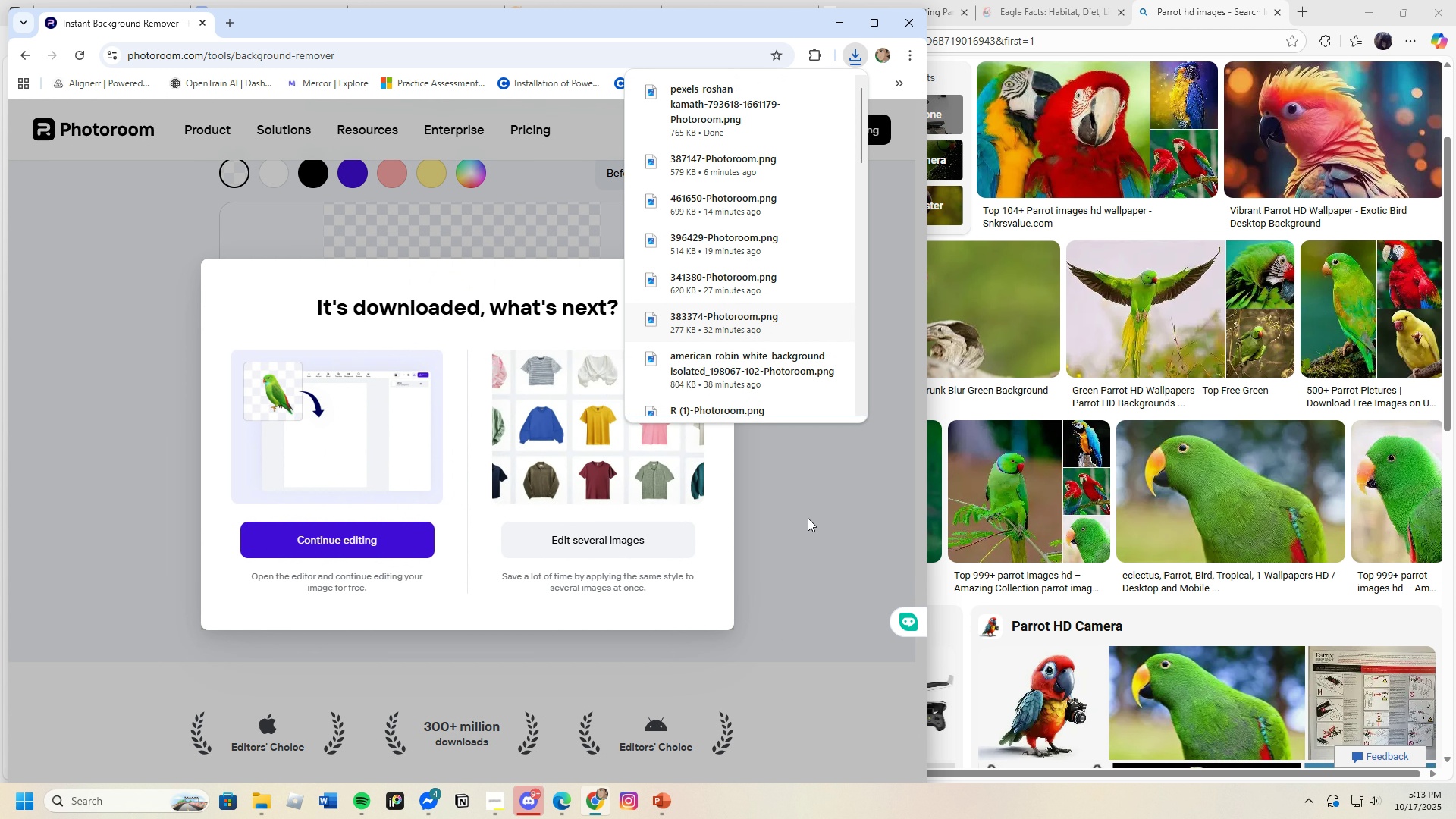 
left_click([808, 518])
 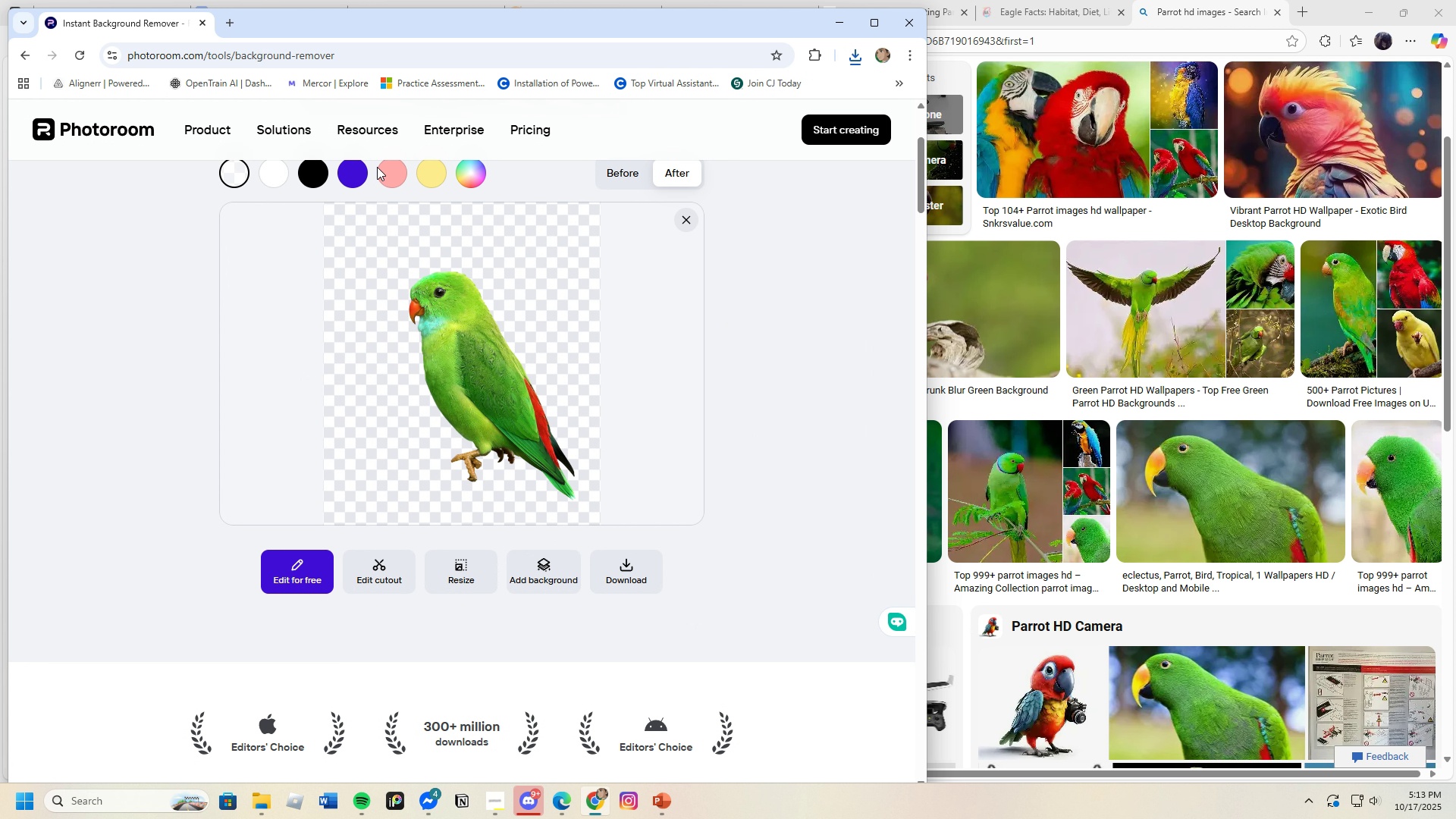 
left_click([80, 57])
 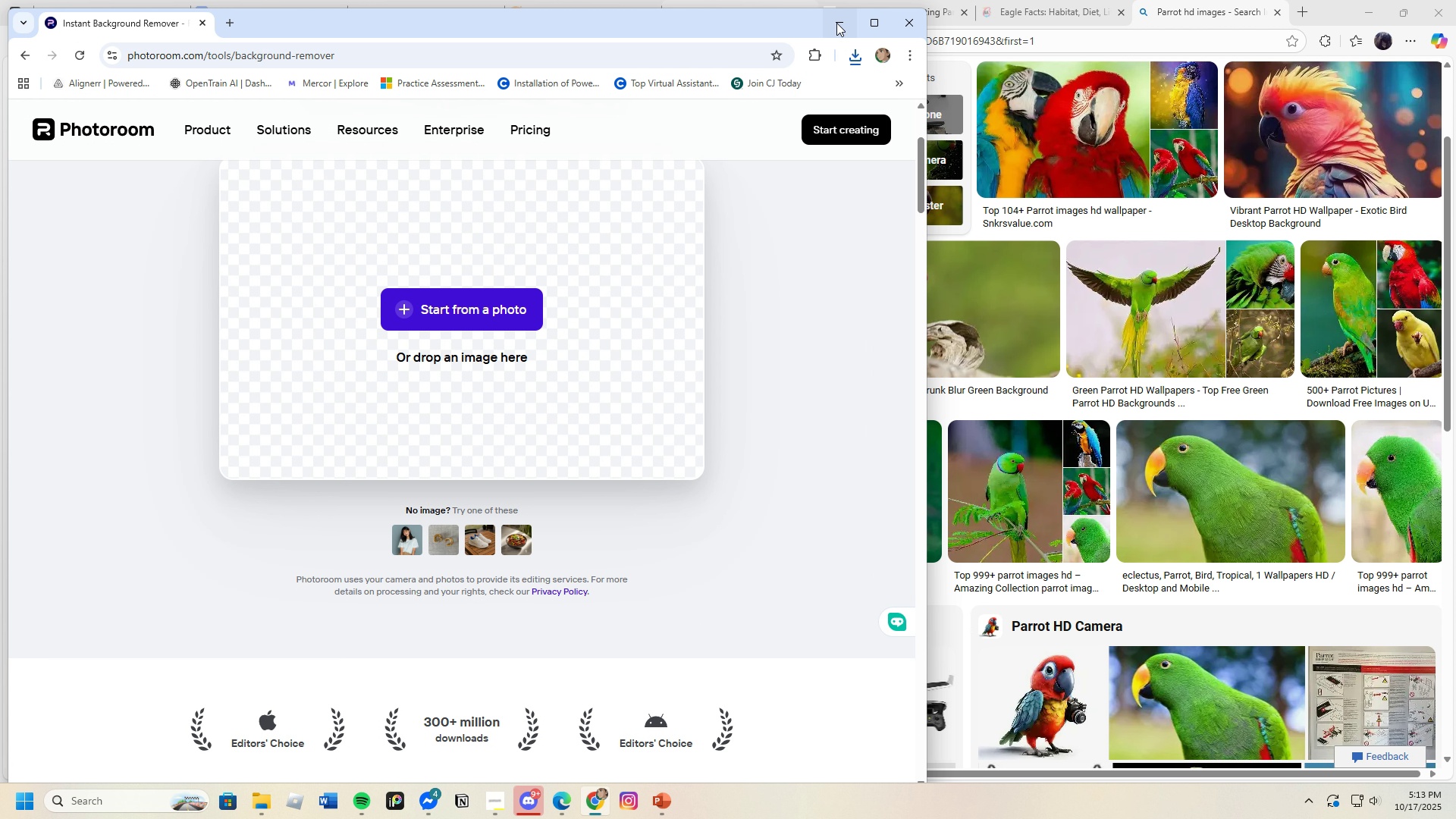 
left_click([837, 24])
 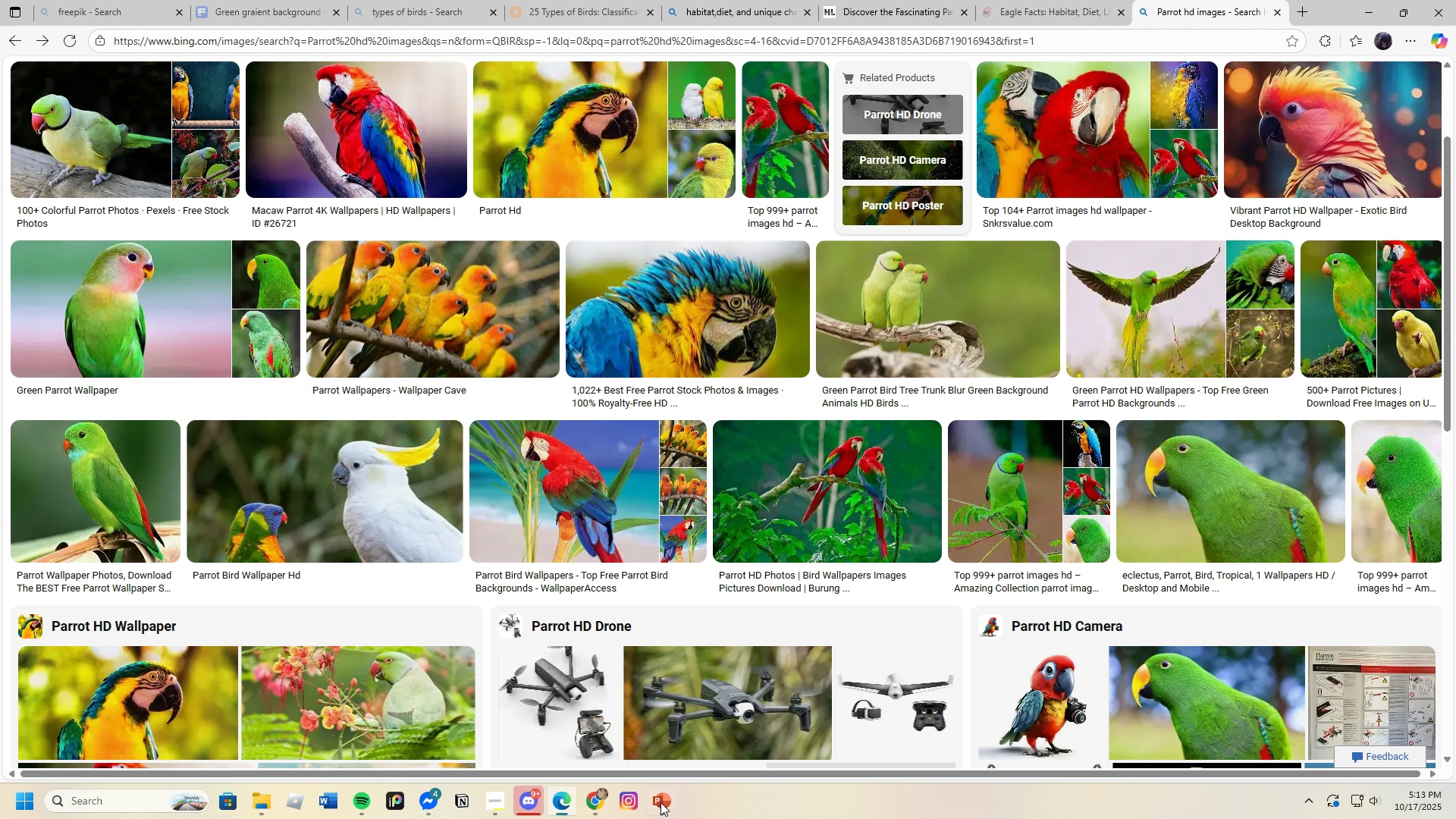 
left_click([655, 805])
 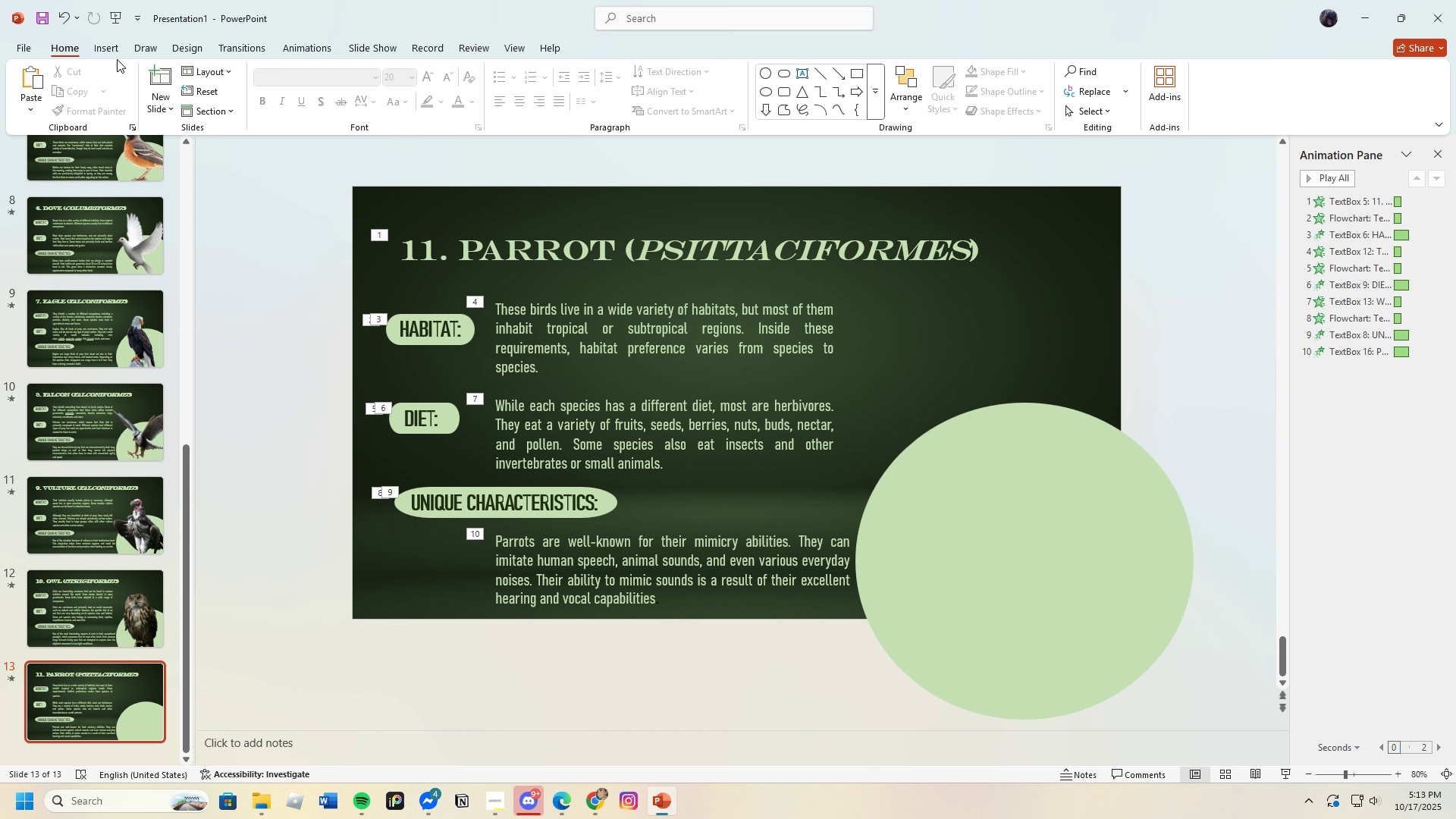 
left_click([108, 51])
 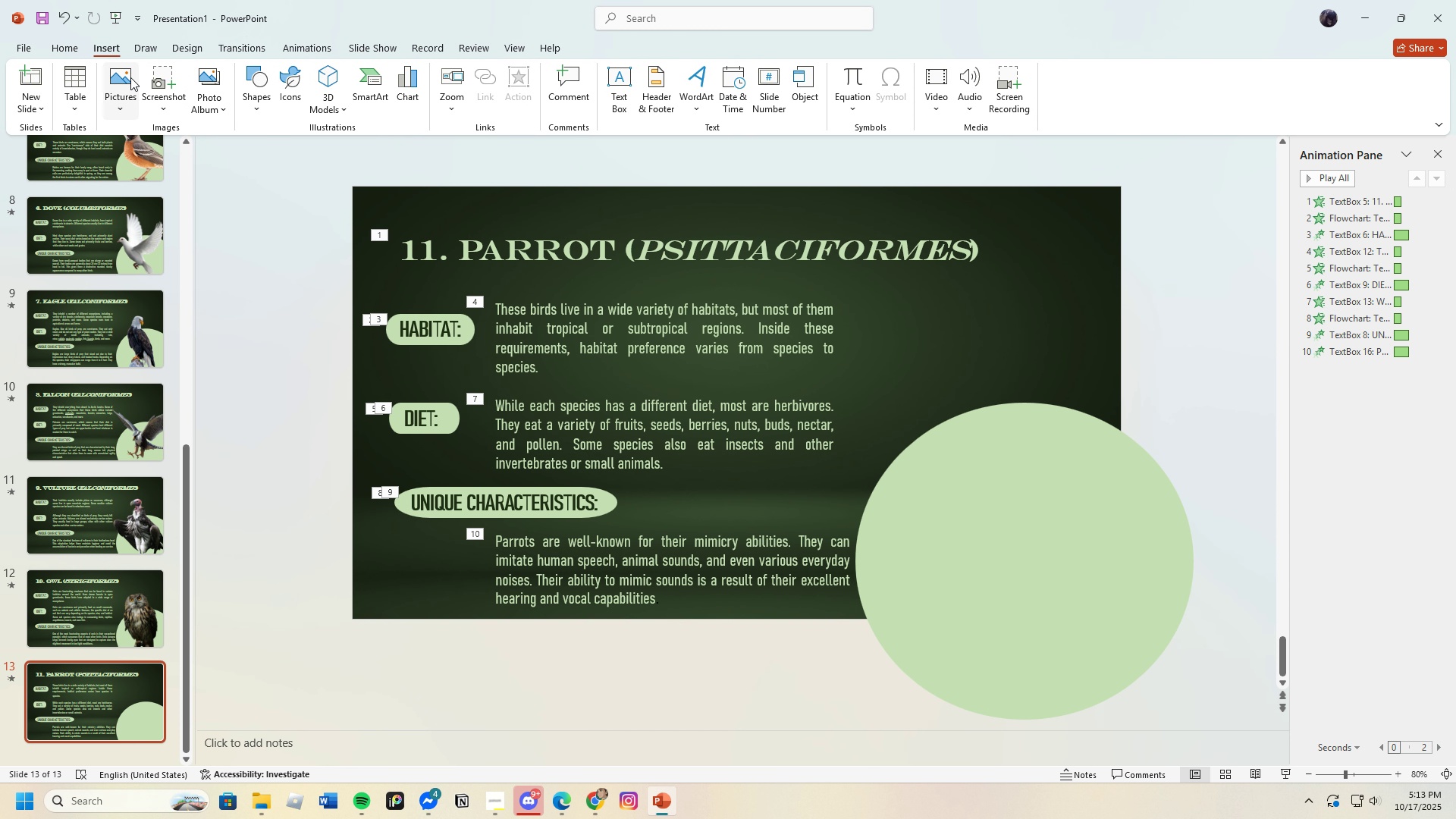 
left_click([120, 79])
 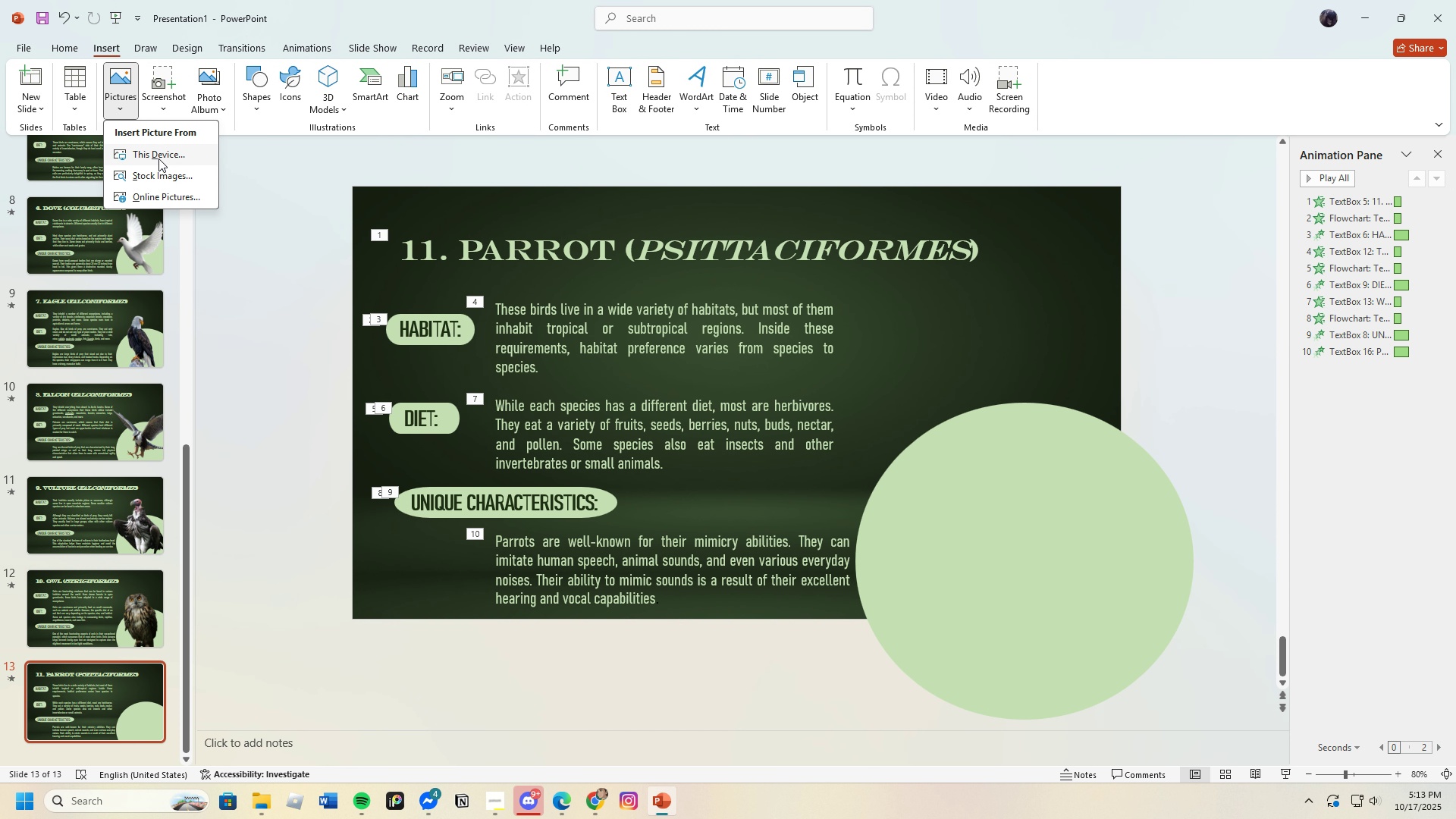 
left_click([158, 158])
 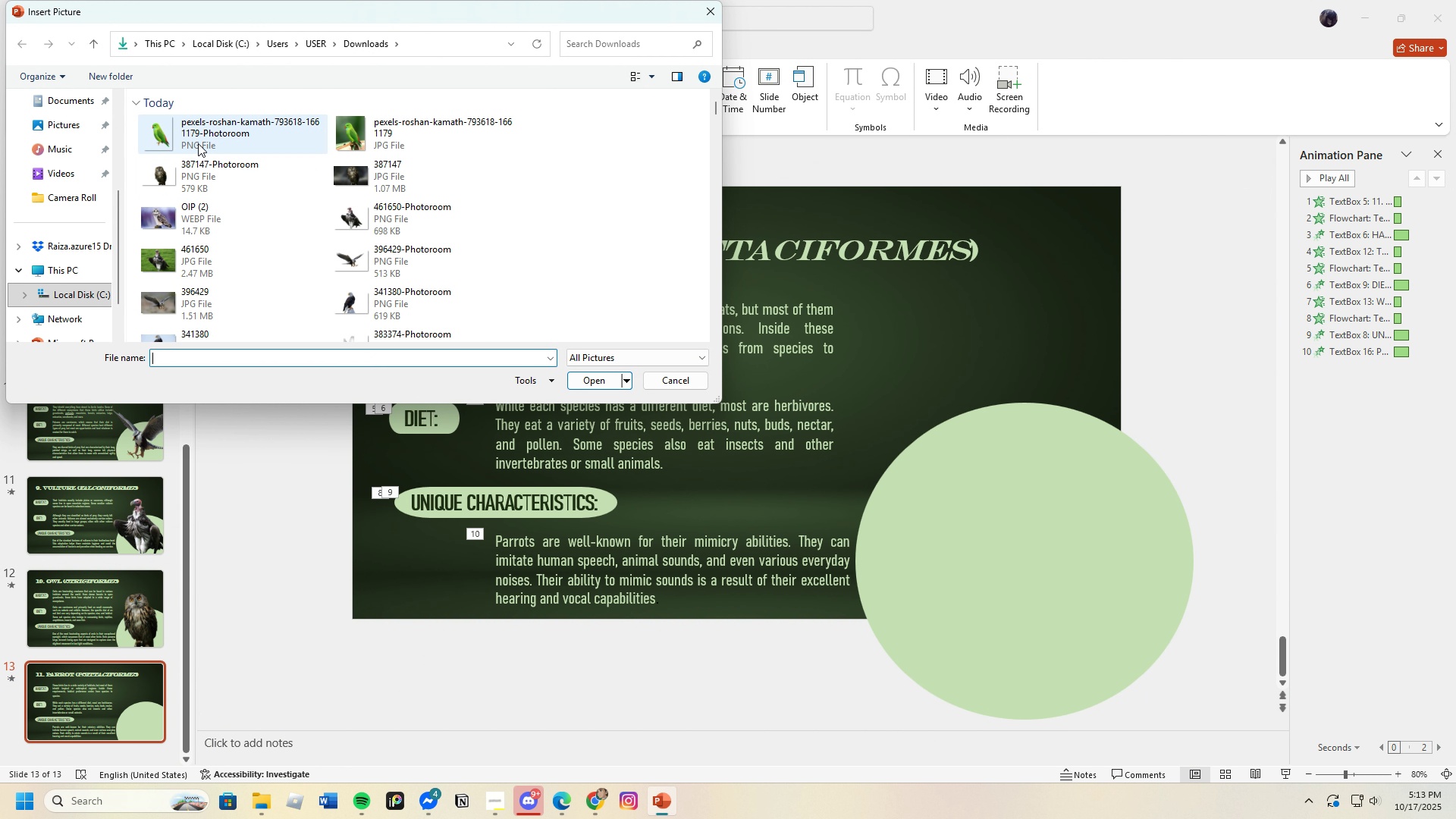 
left_click([195, 136])
 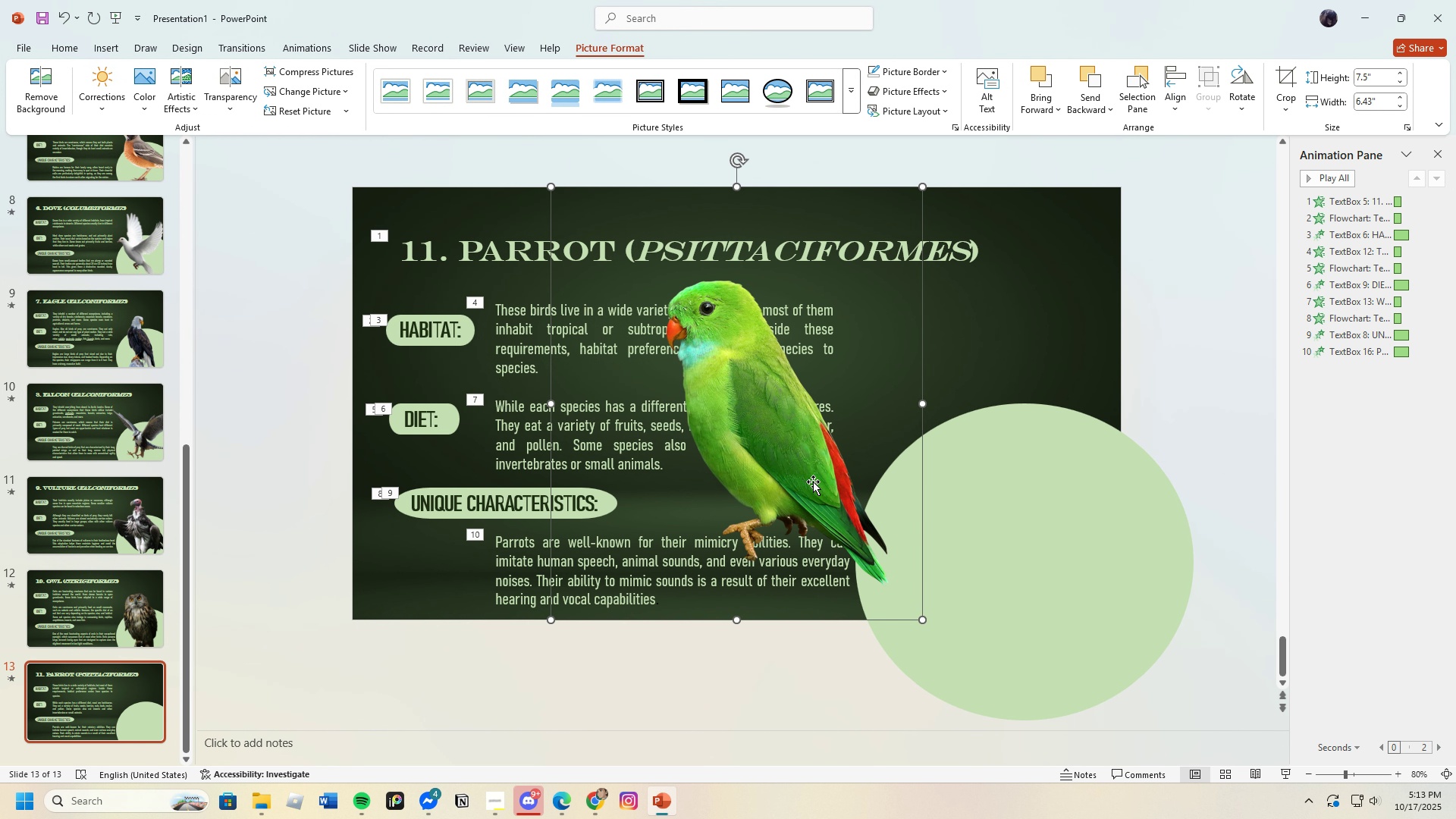 
left_click_drag(start_coordinate=[777, 449], to_coordinate=[984, 522])
 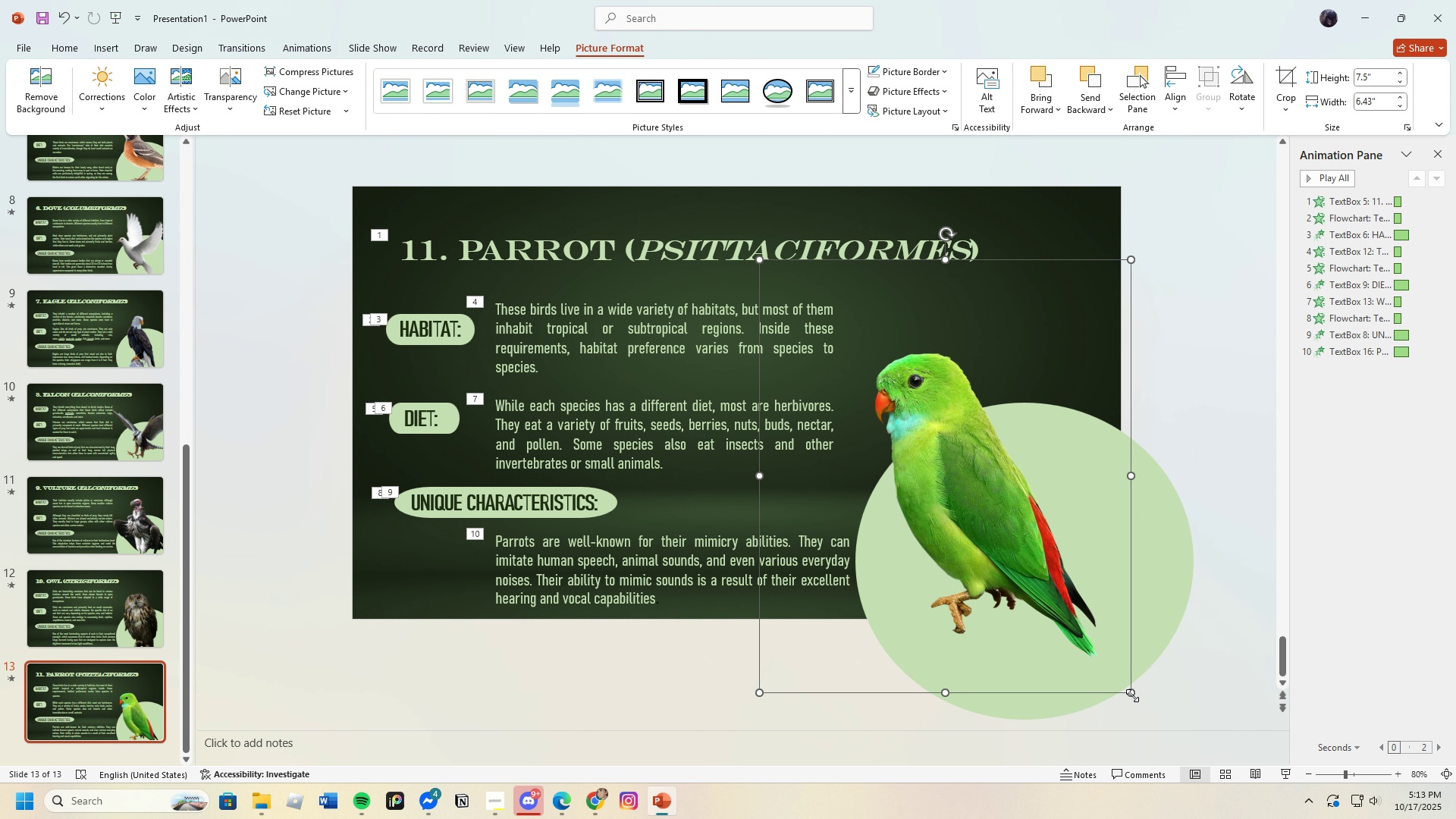 
left_click_drag(start_coordinate=[1132, 695], to_coordinate=[1146, 714])
 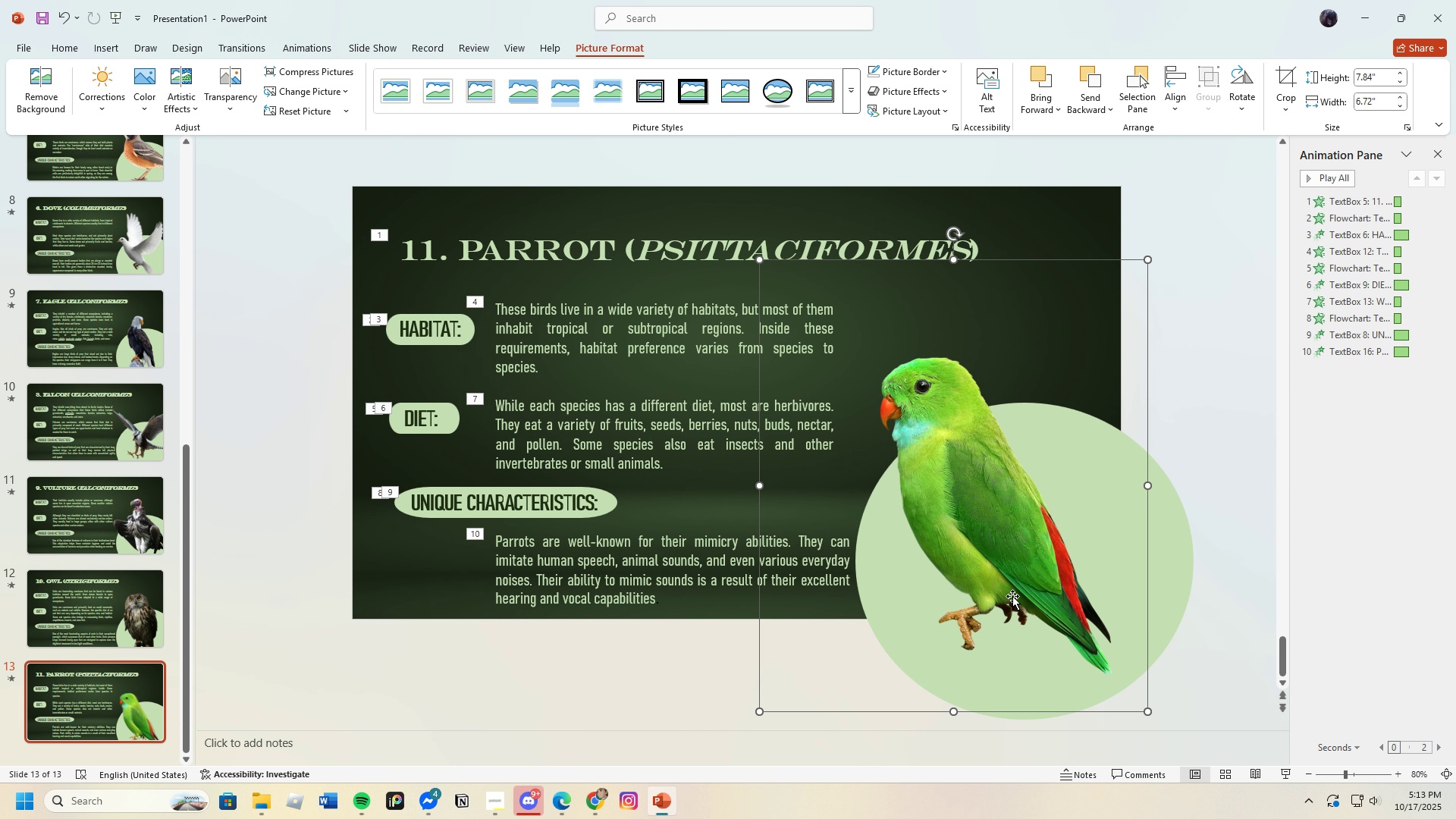 
left_click_drag(start_coordinate=[1012, 592], to_coordinate=[1001, 560])
 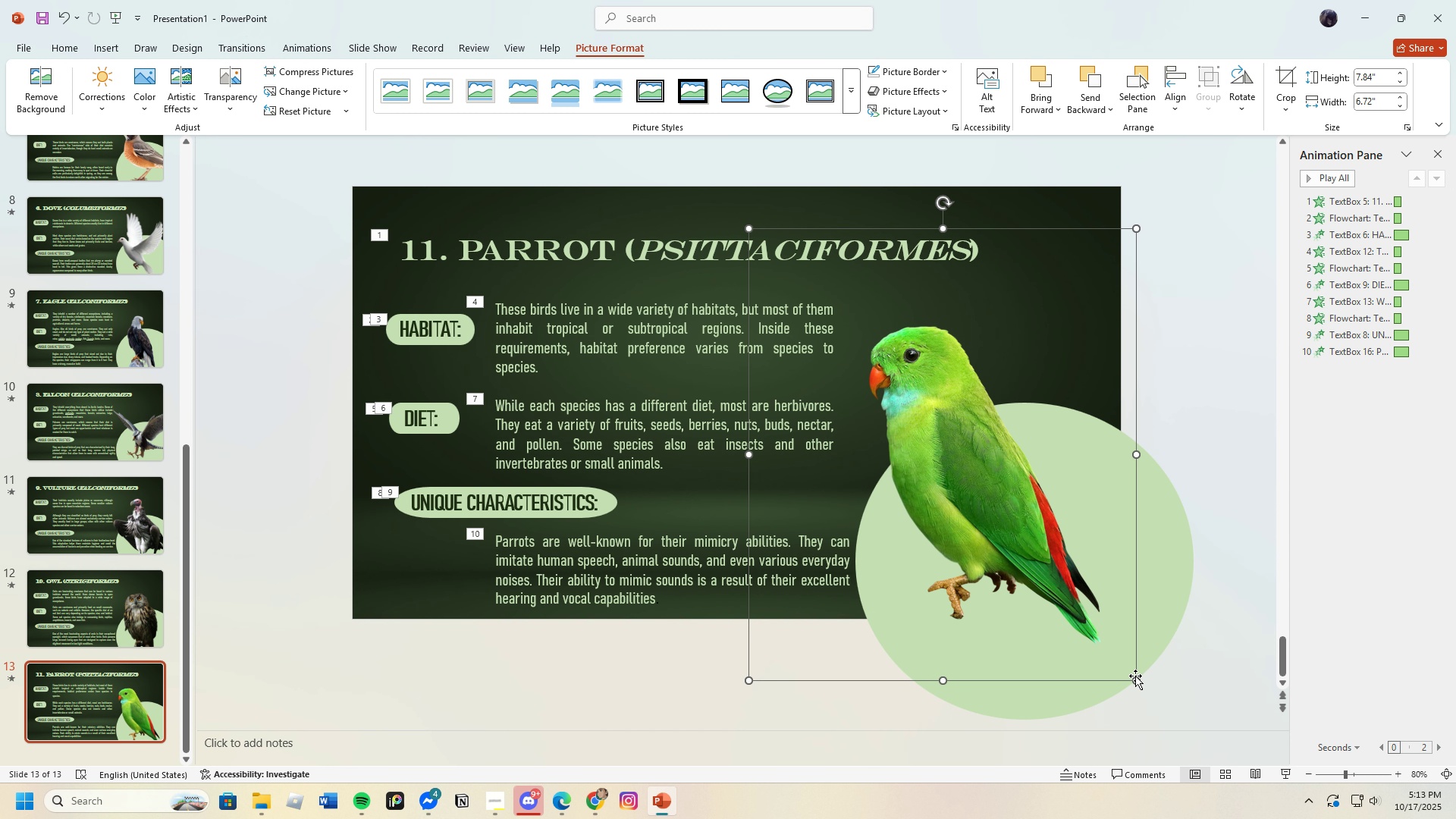 
left_click_drag(start_coordinate=[1135, 677], to_coordinate=[1149, 711])
 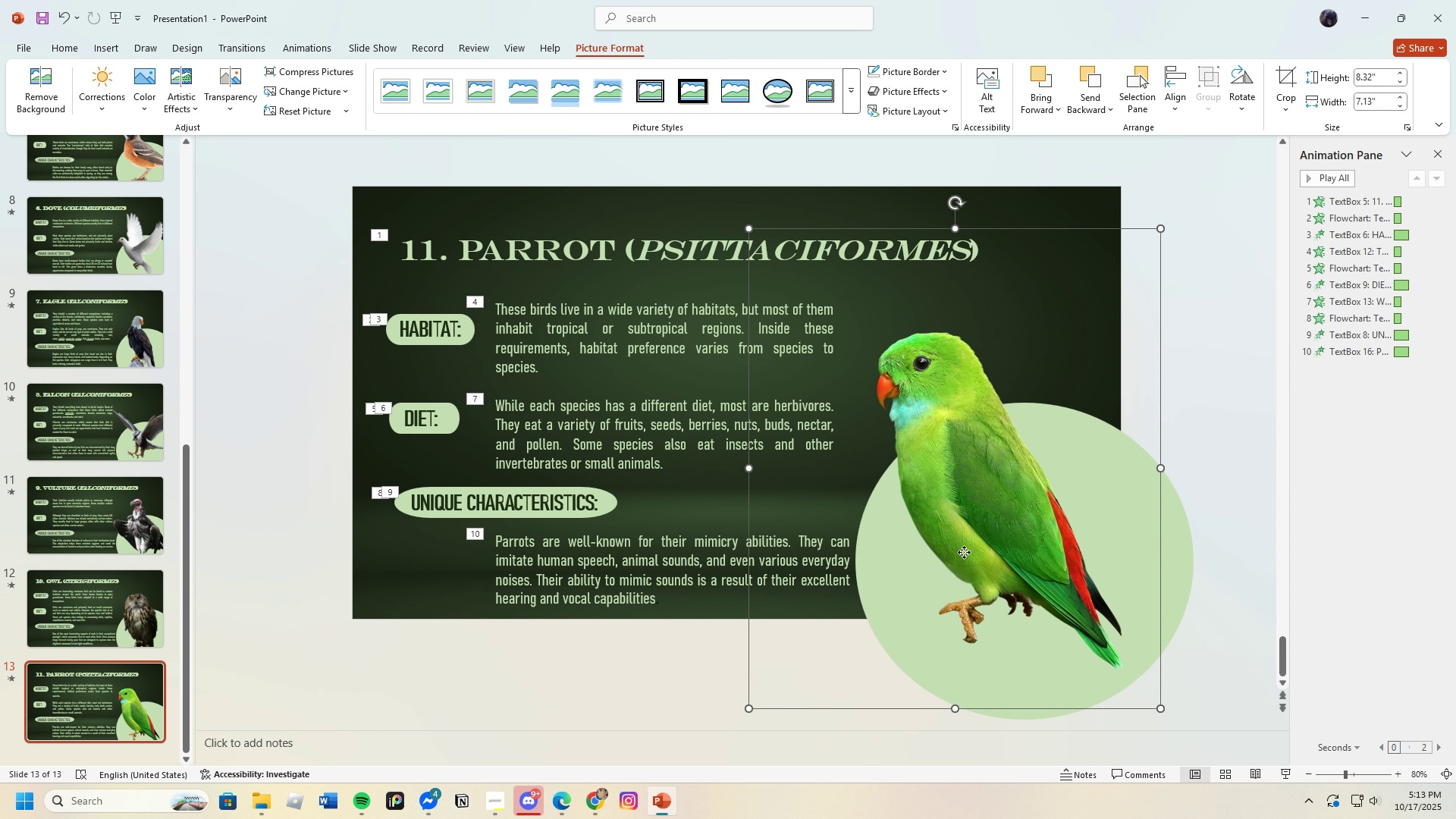 
left_click_drag(start_coordinate=[966, 550], to_coordinate=[961, 557])
 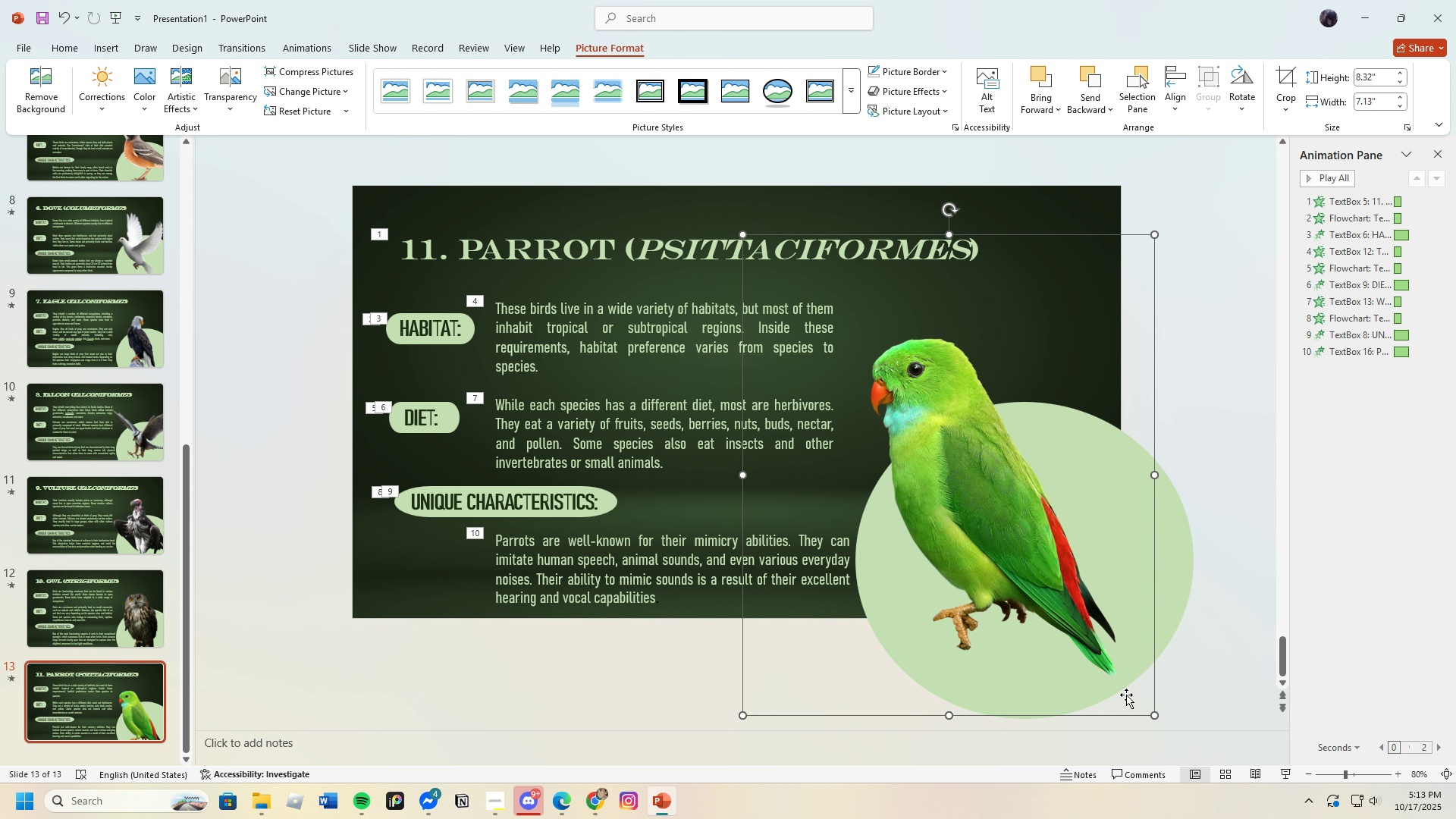 
left_click_drag(start_coordinate=[1154, 715], to_coordinate=[1138, 701])
 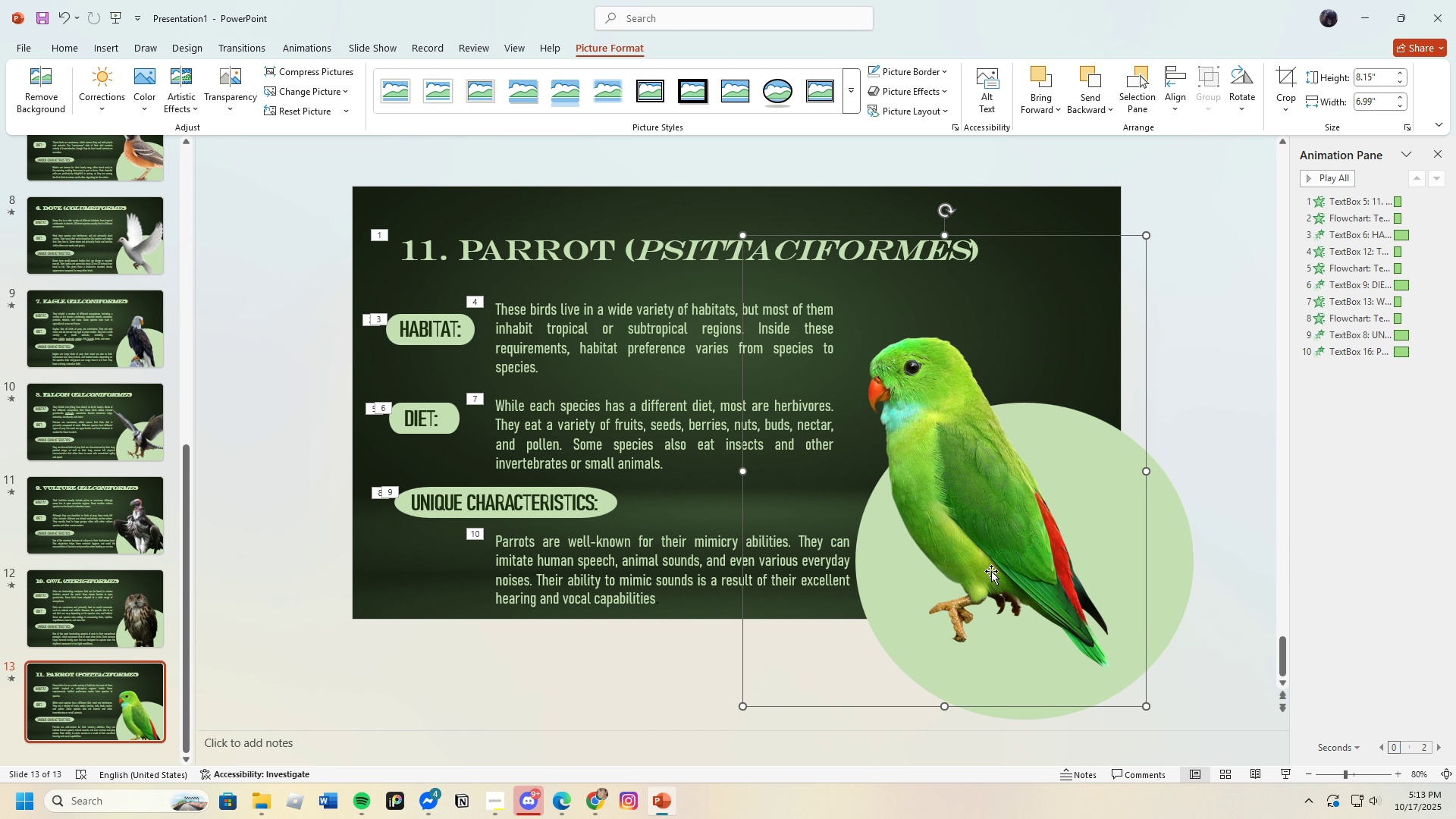 
left_click_drag(start_coordinate=[991, 573], to_coordinate=[1033, 579])
 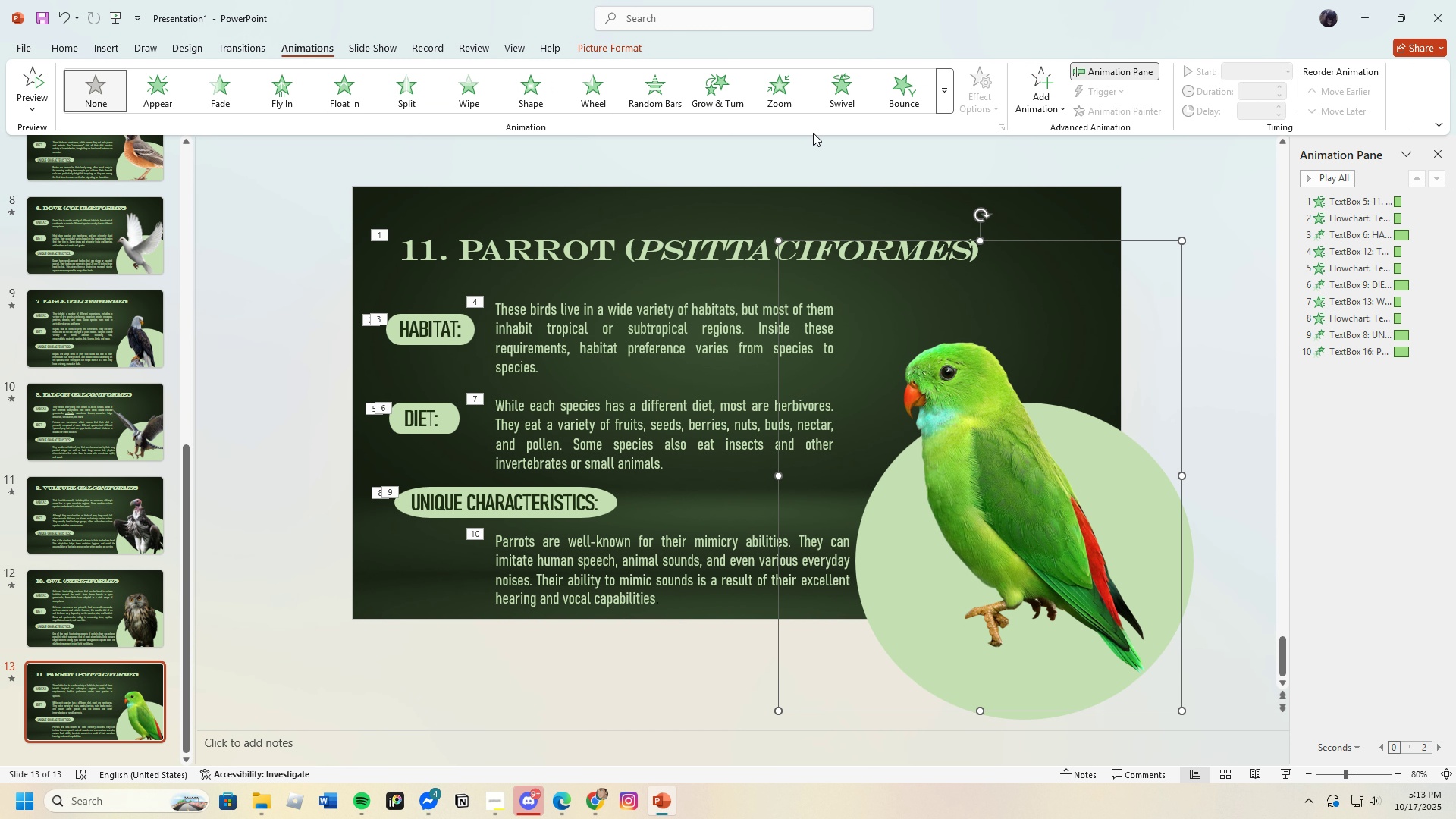 
left_click([704, 93])
 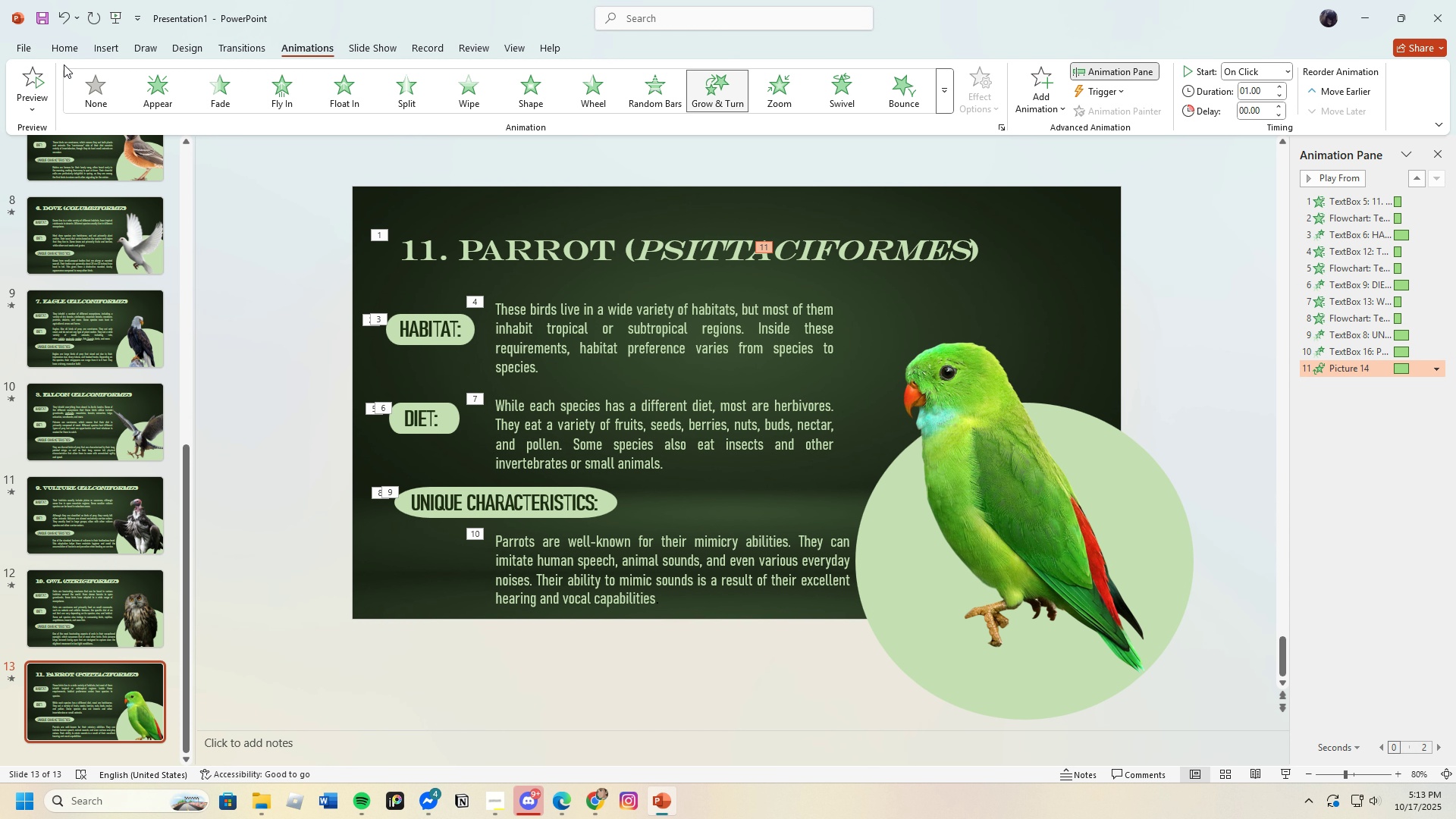 
left_click([42, 80])
 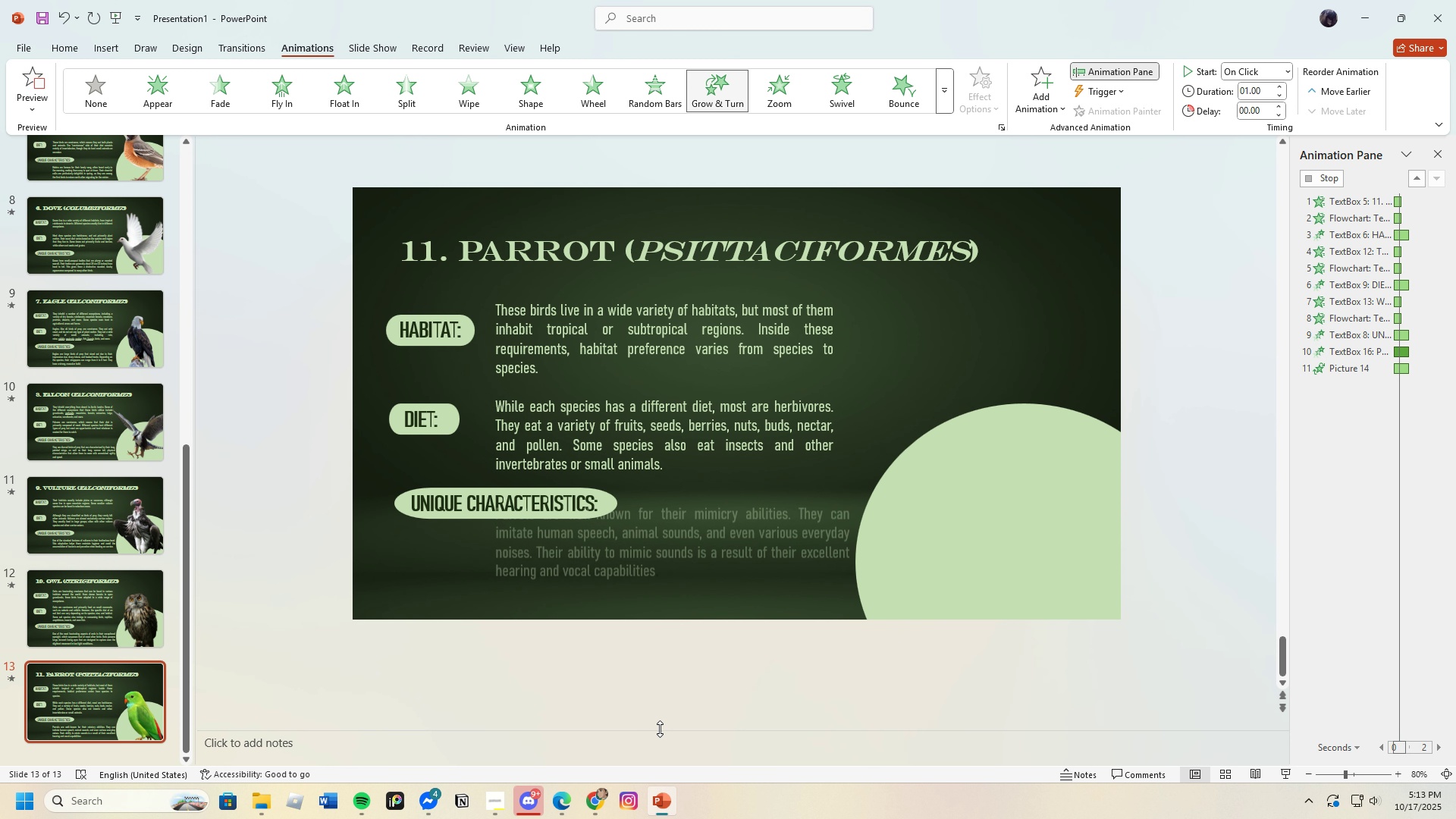 
wait(11.72)
 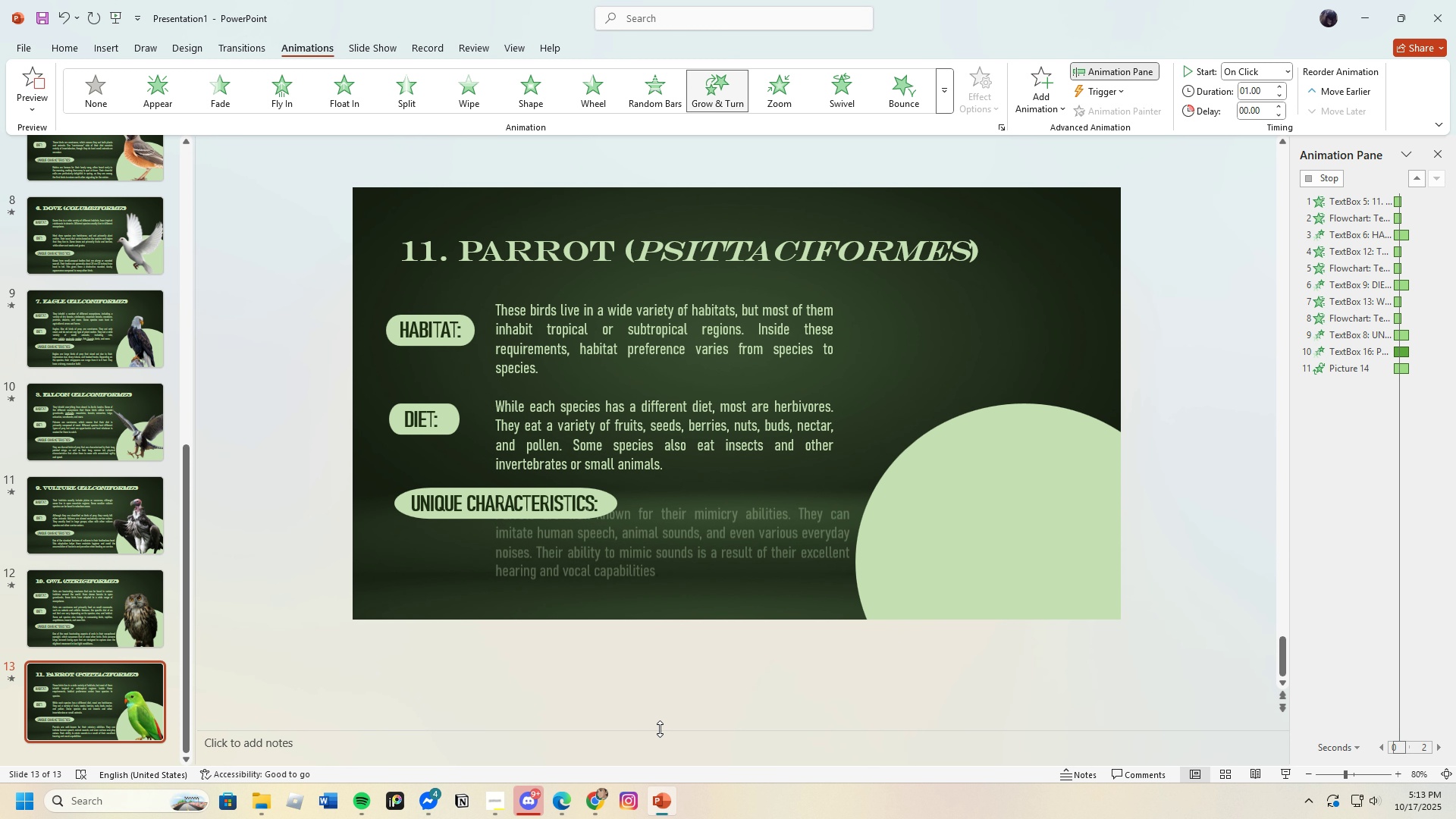 
left_click([631, 693])
 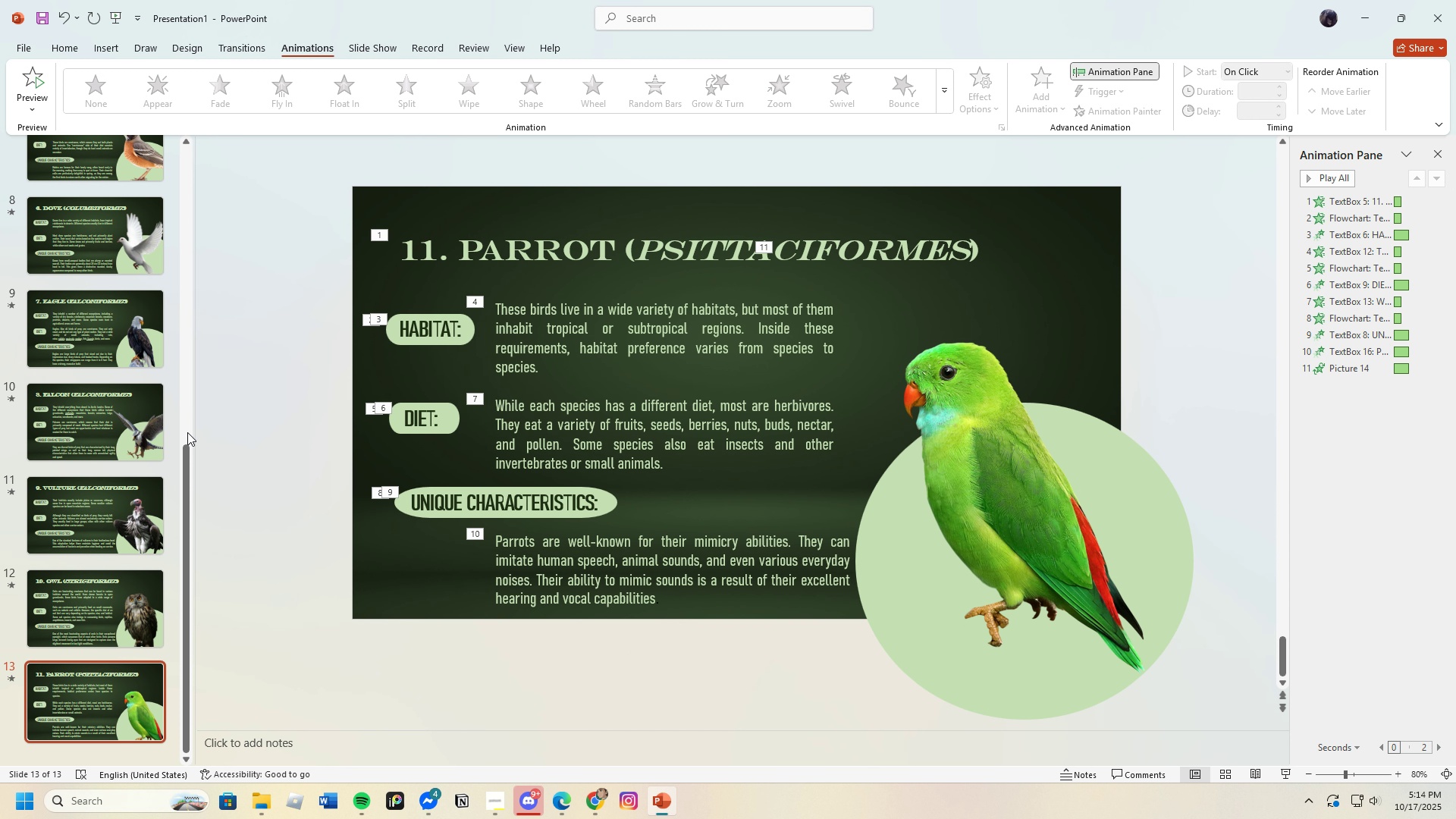 
left_click([65, 54])
 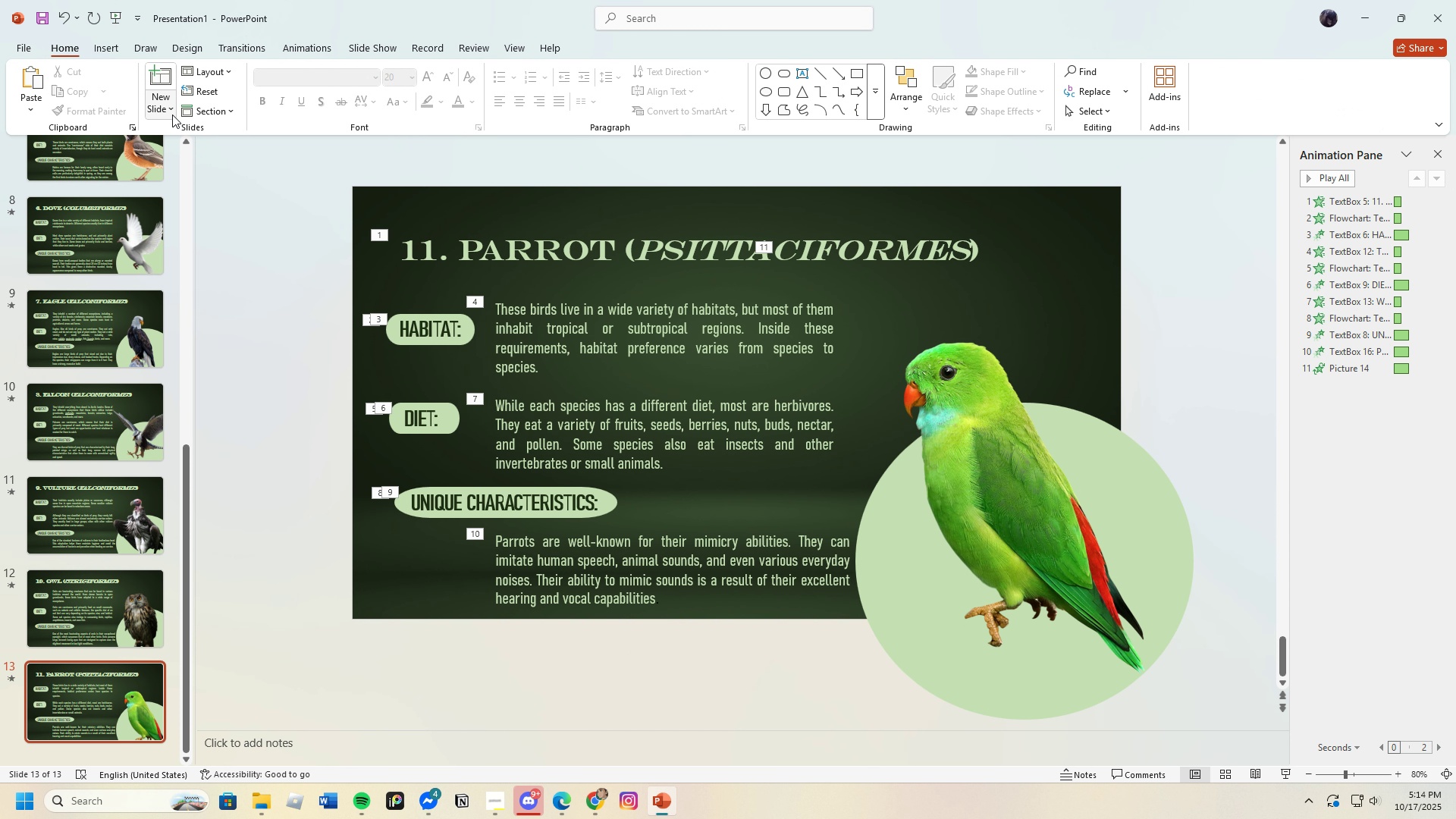 
left_click([172, 115])
 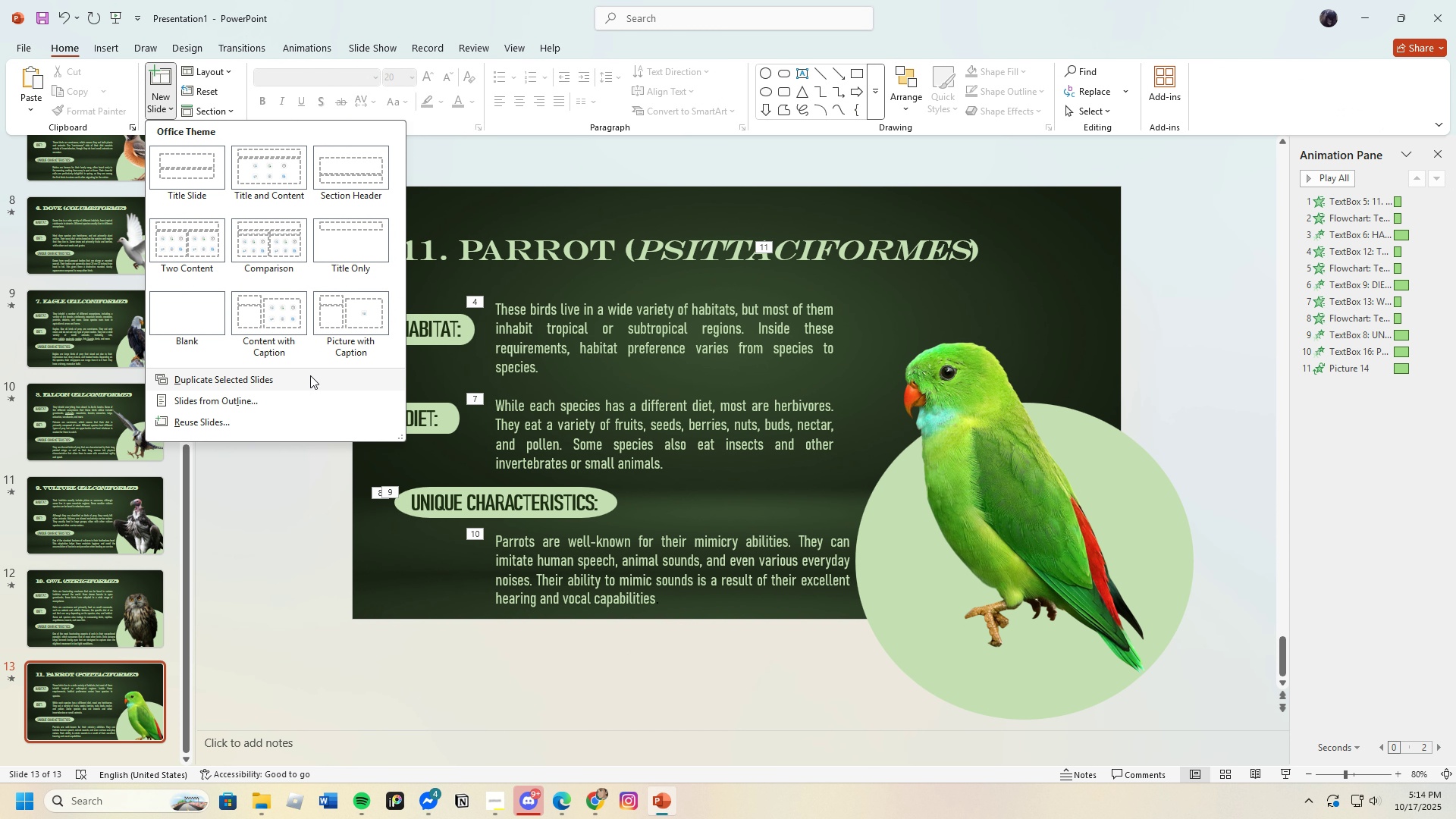 
left_click([310, 375])
 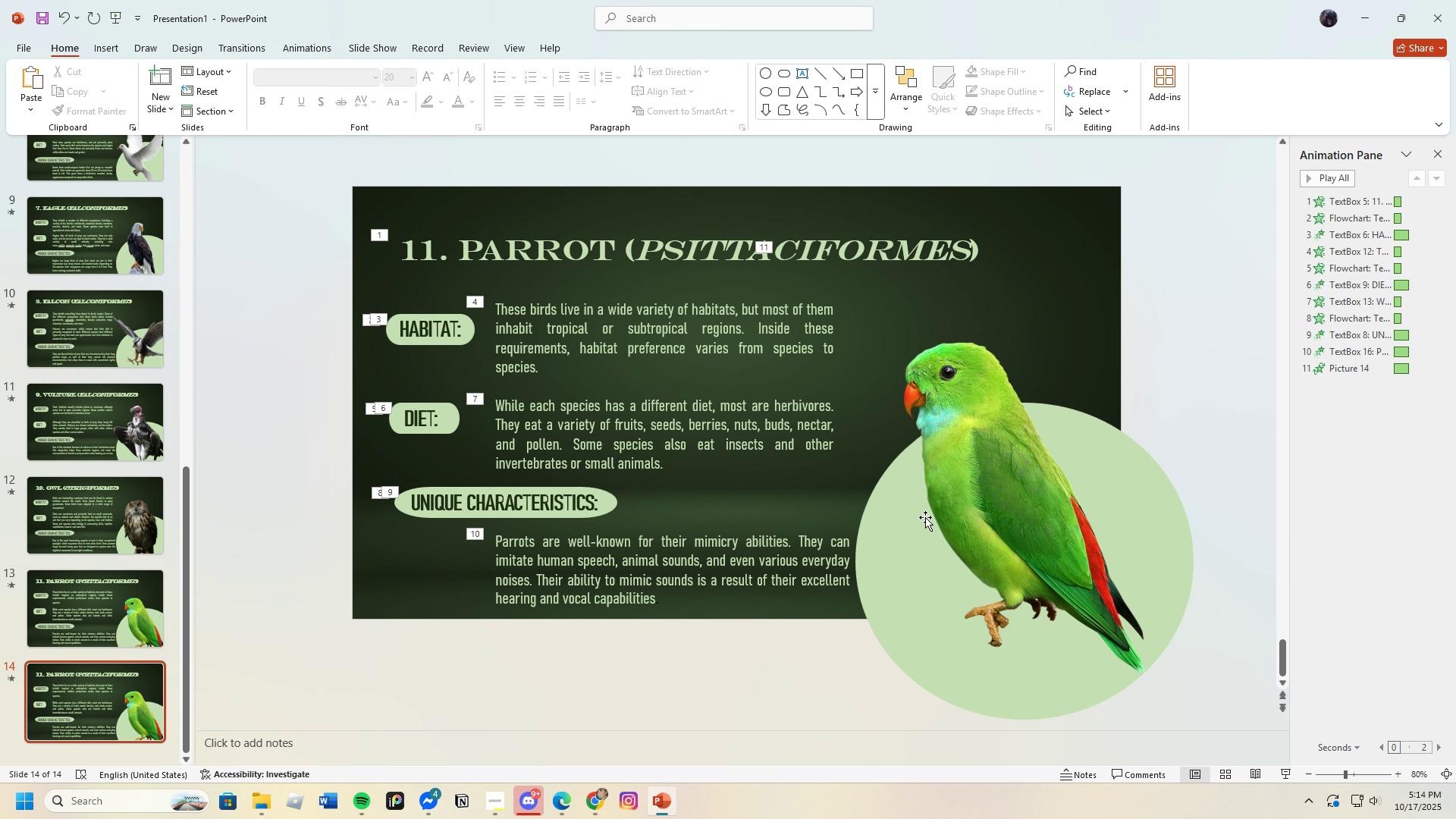 
left_click([937, 516])
 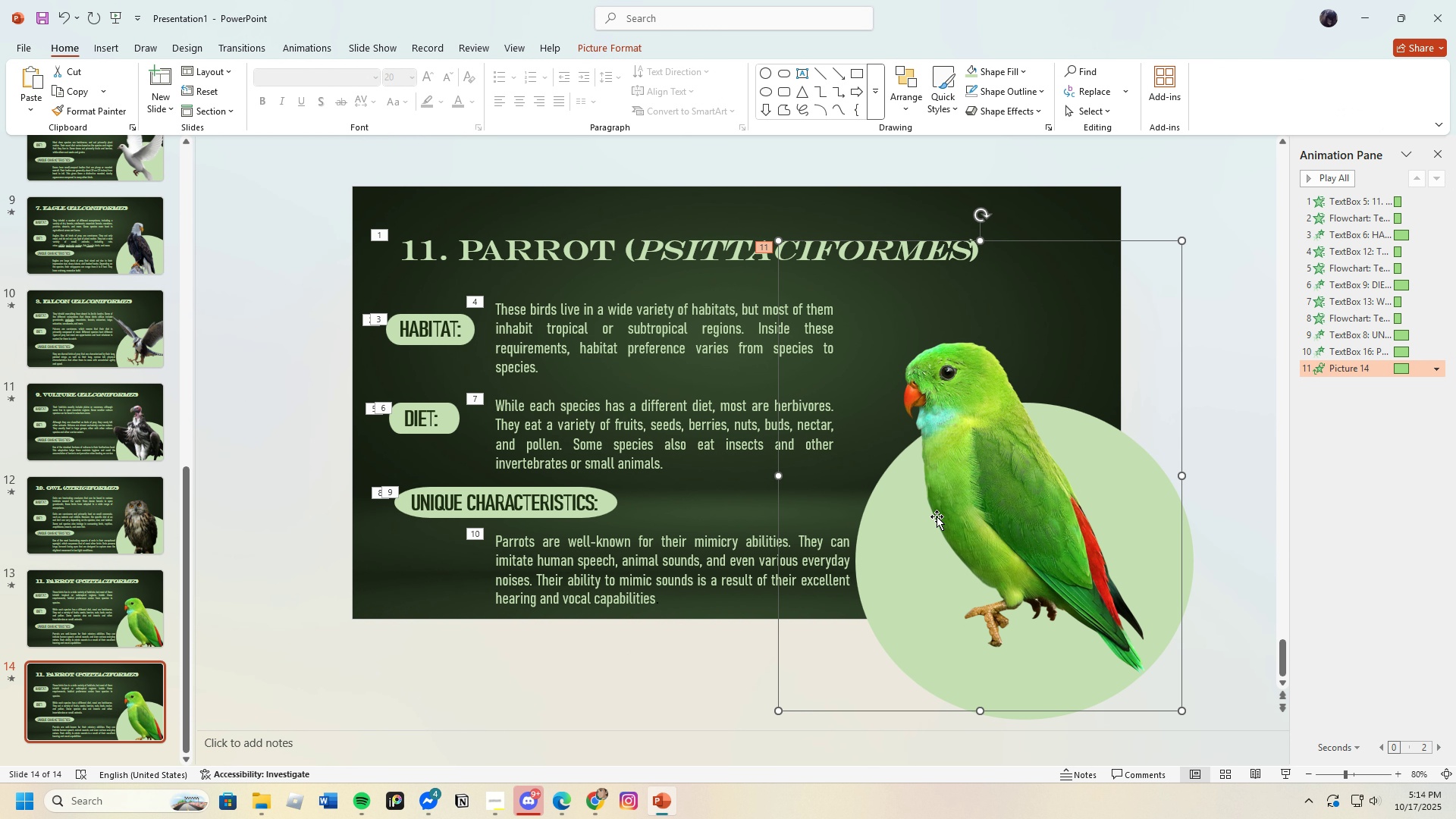 
key(Backspace)
 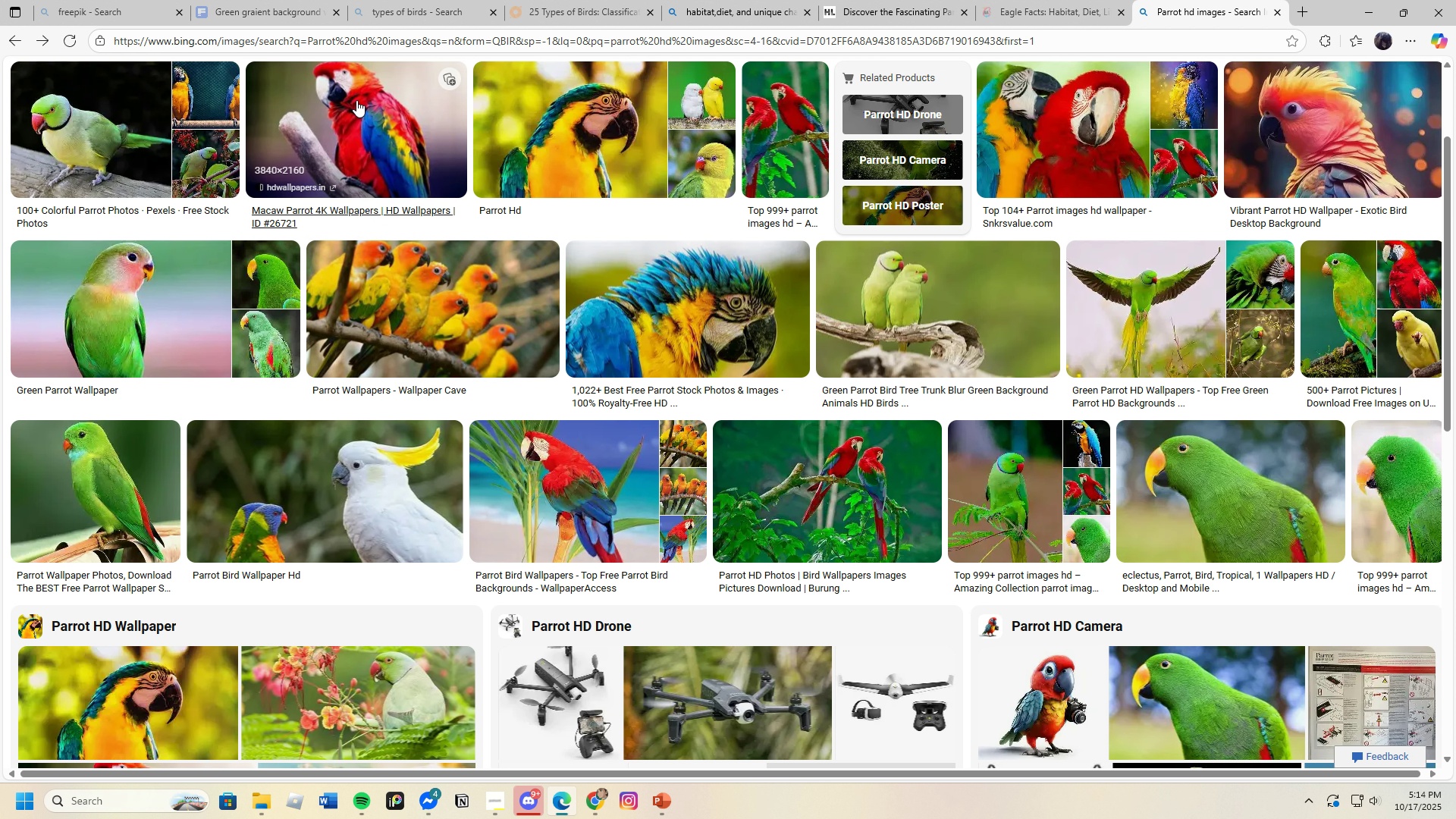 
left_click([533, 0])
 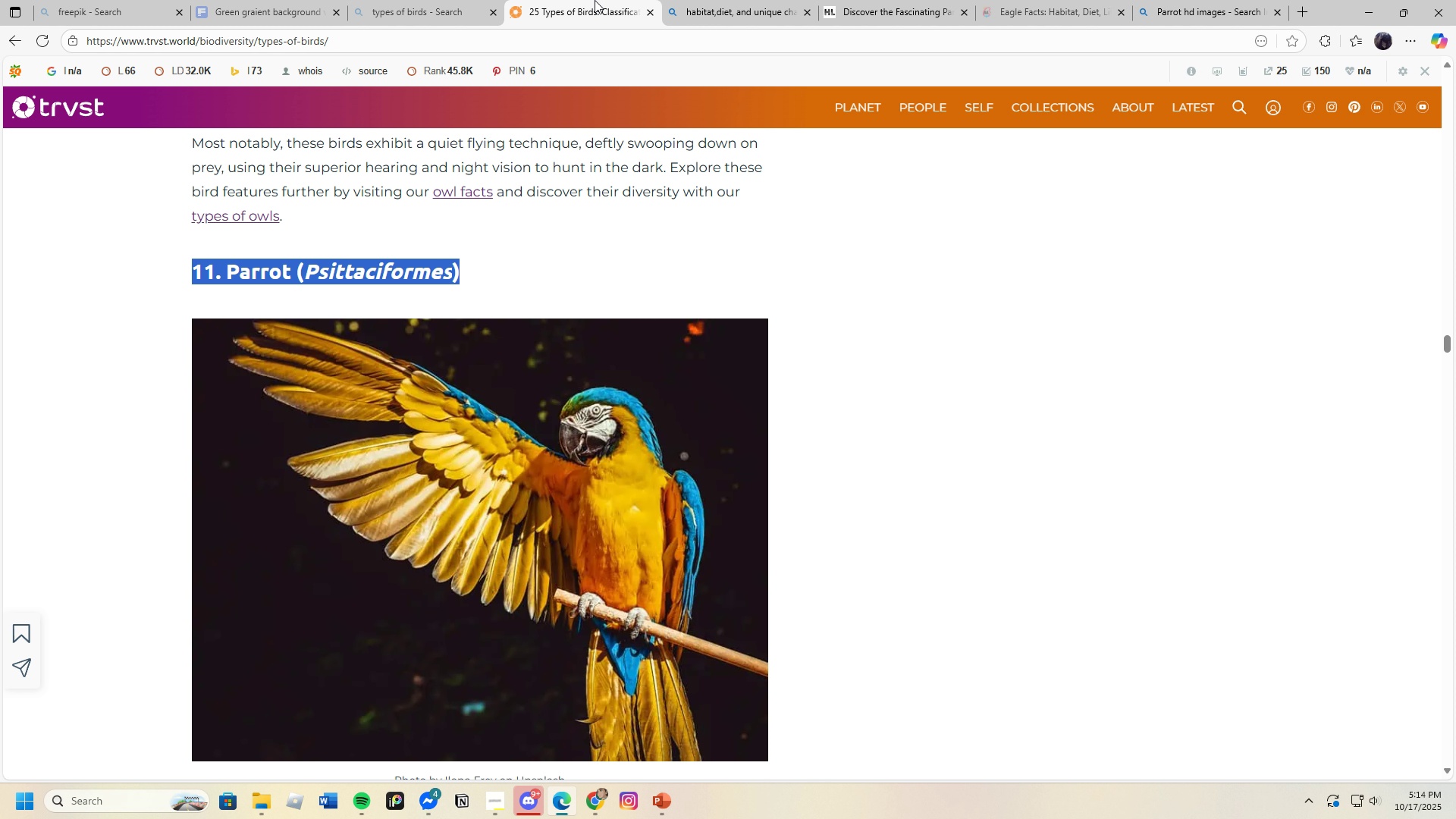 
left_click([595, 0])
 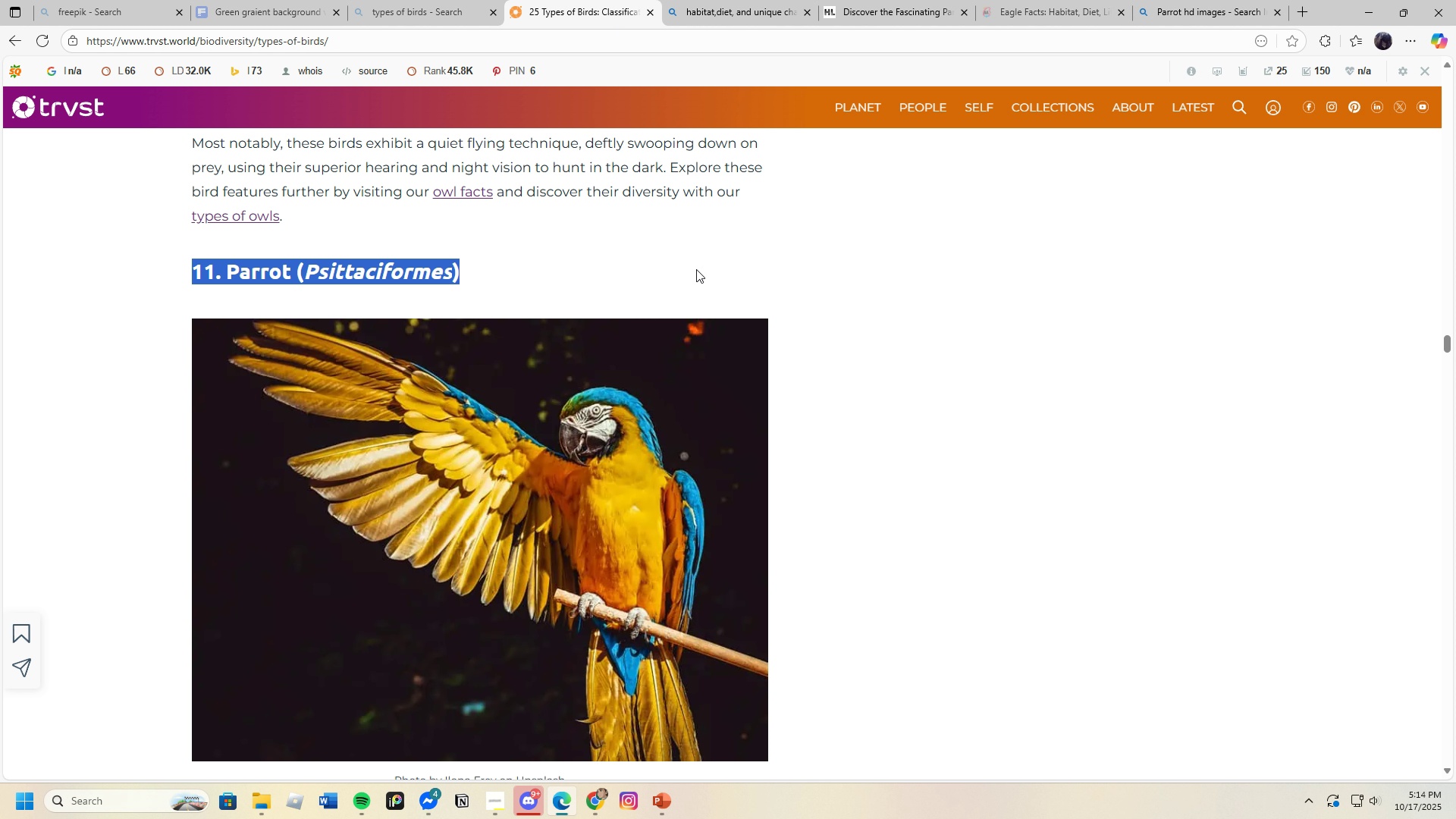 
scroll: coordinate [628, 406], scroll_direction: down, amount: 10.0
 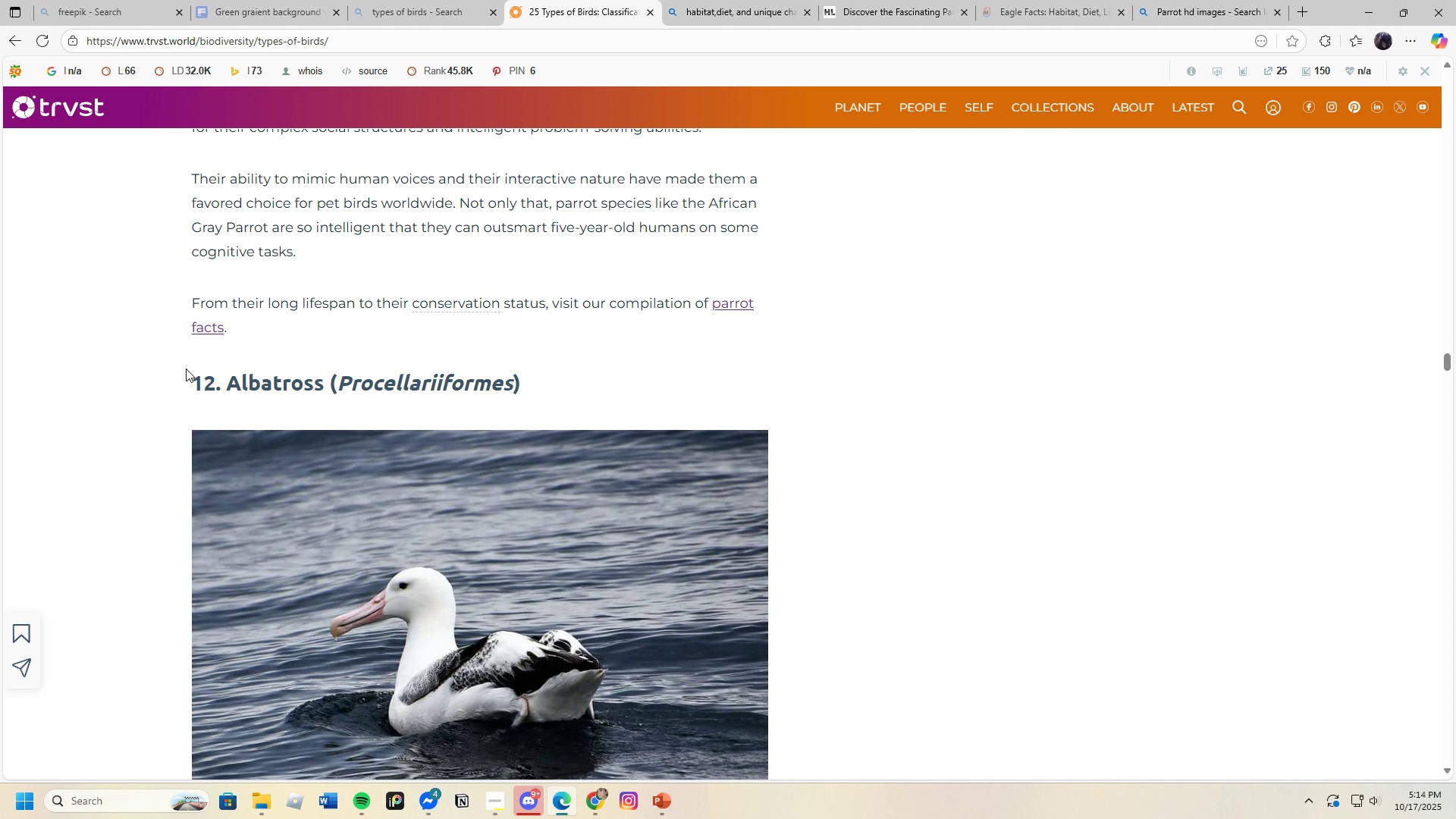 
left_click_drag(start_coordinate=[185, 370], to_coordinate=[554, 389])
 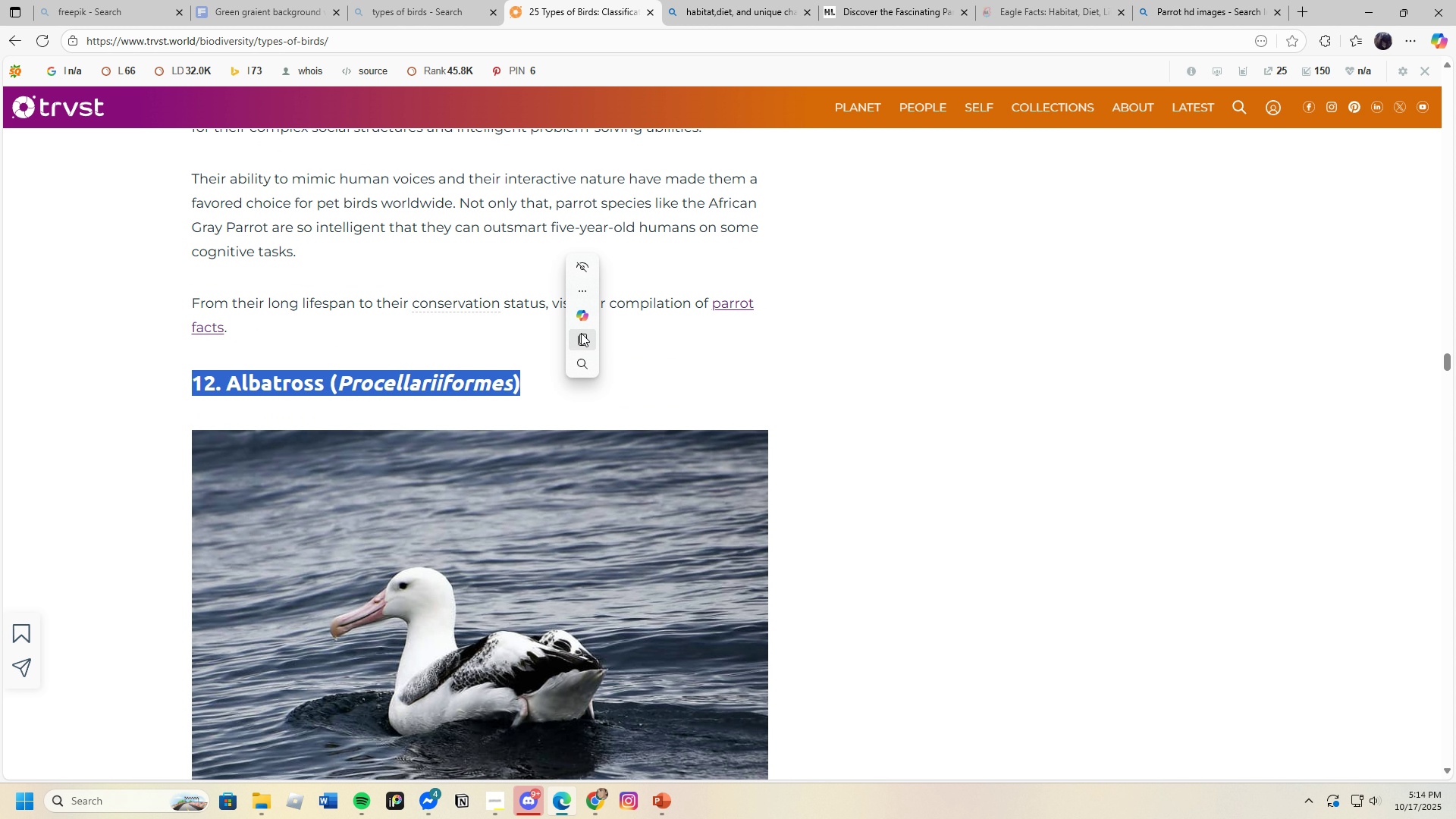 
left_click([581, 333])
 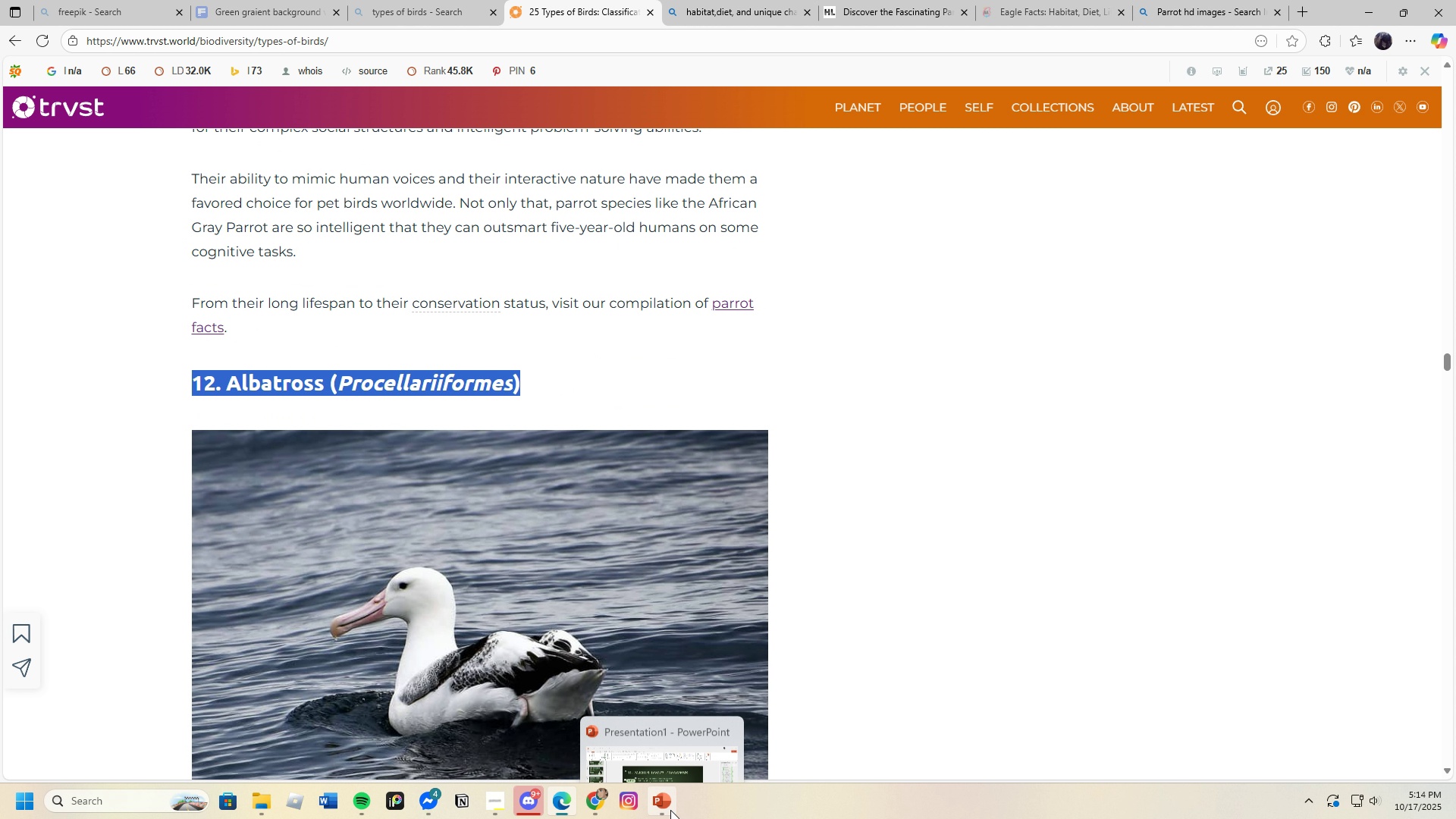 
left_click([670, 809])
 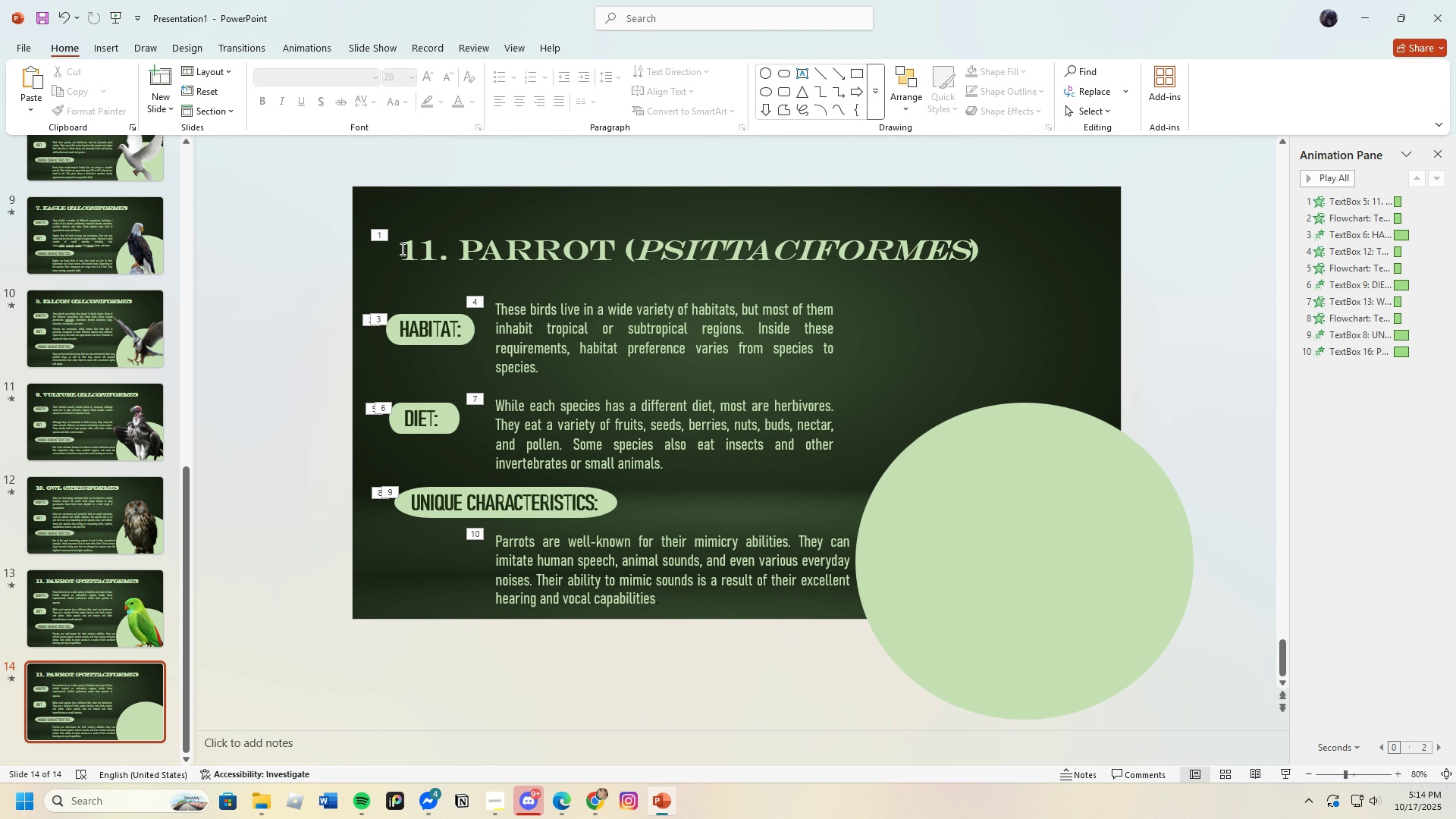 
left_click_drag(start_coordinate=[402, 249], to_coordinate=[1022, 246])
 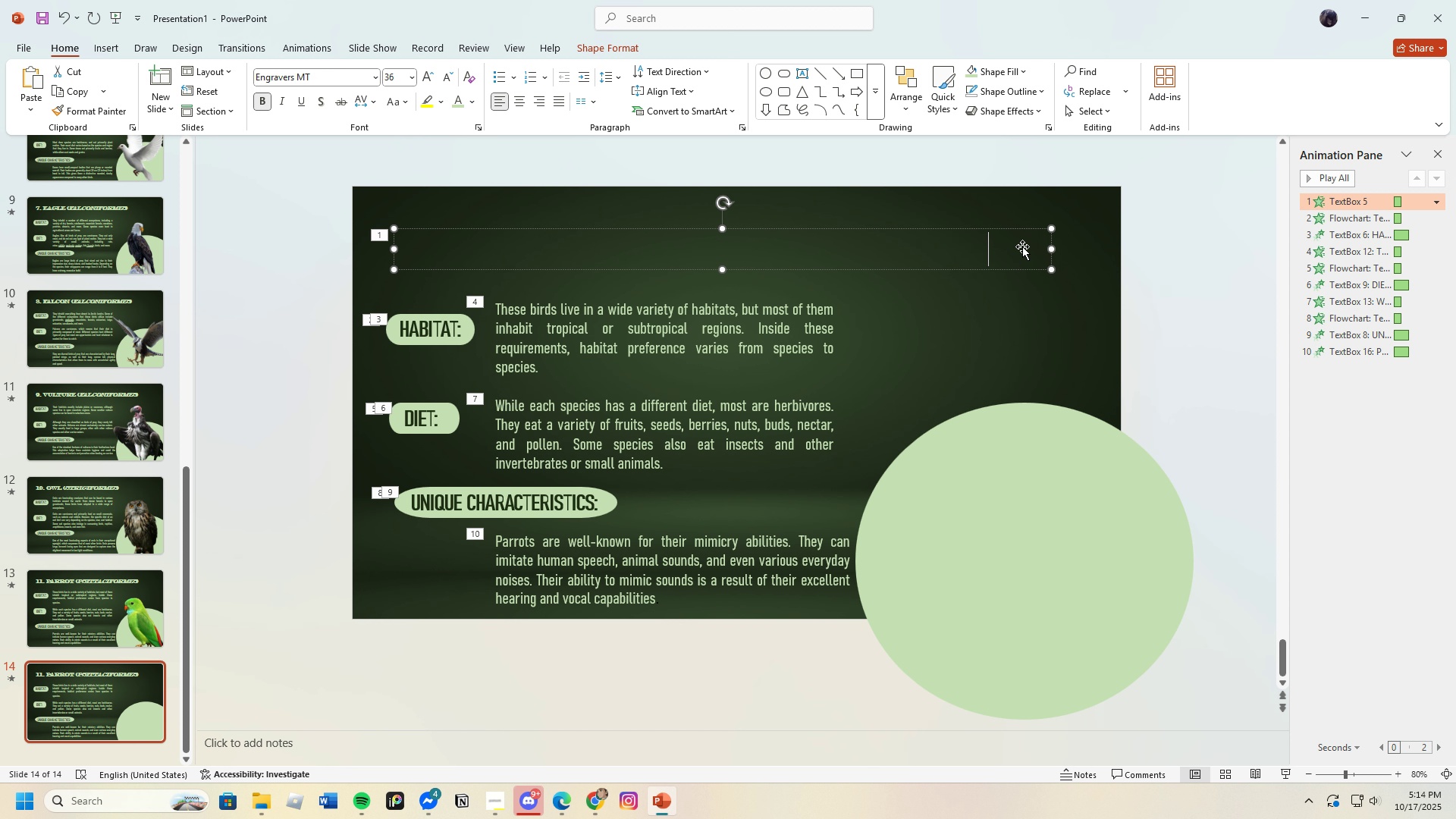 
key(Backspace)
 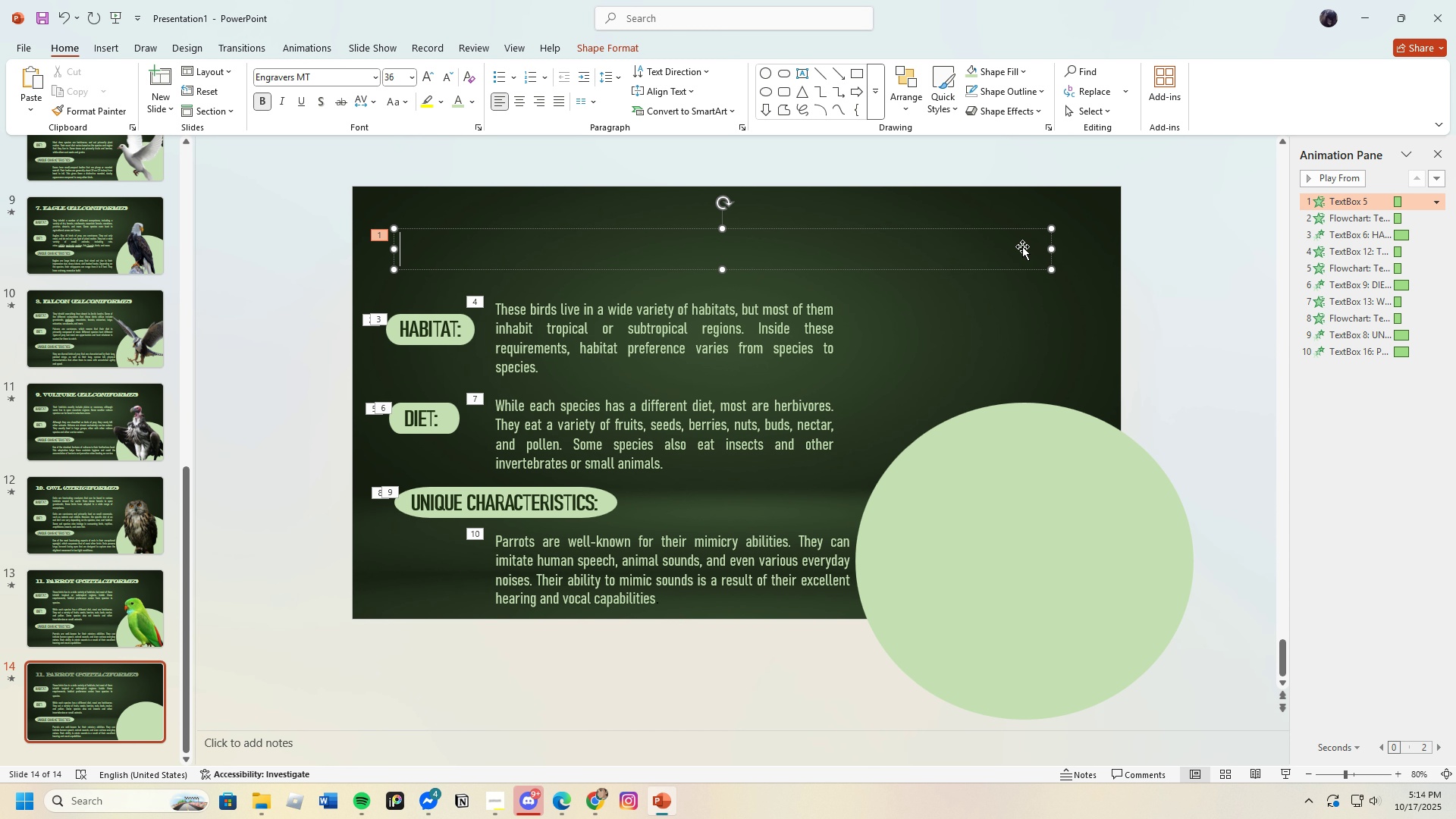 
key(Control+V)
 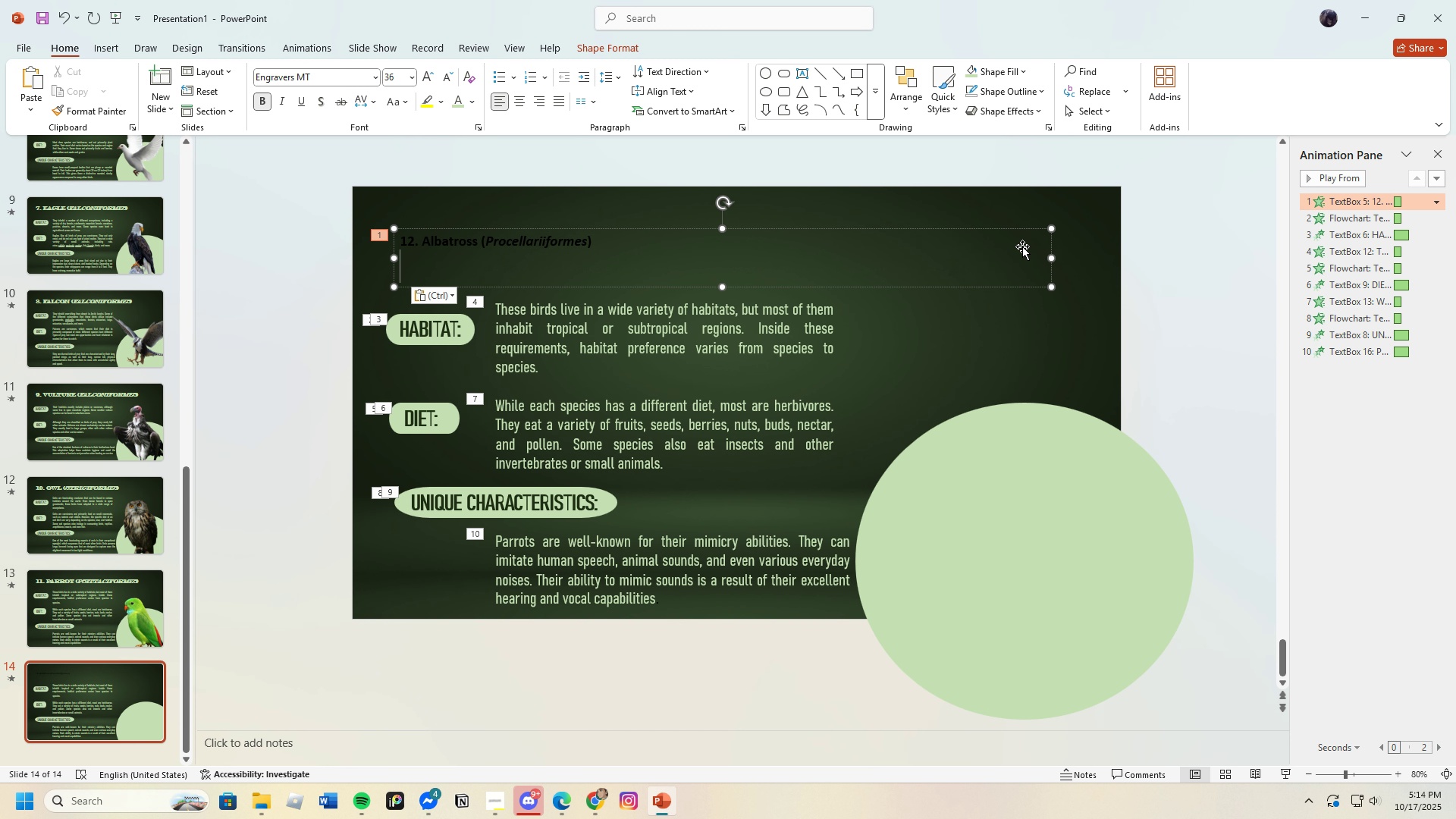 
key(Backspace)
 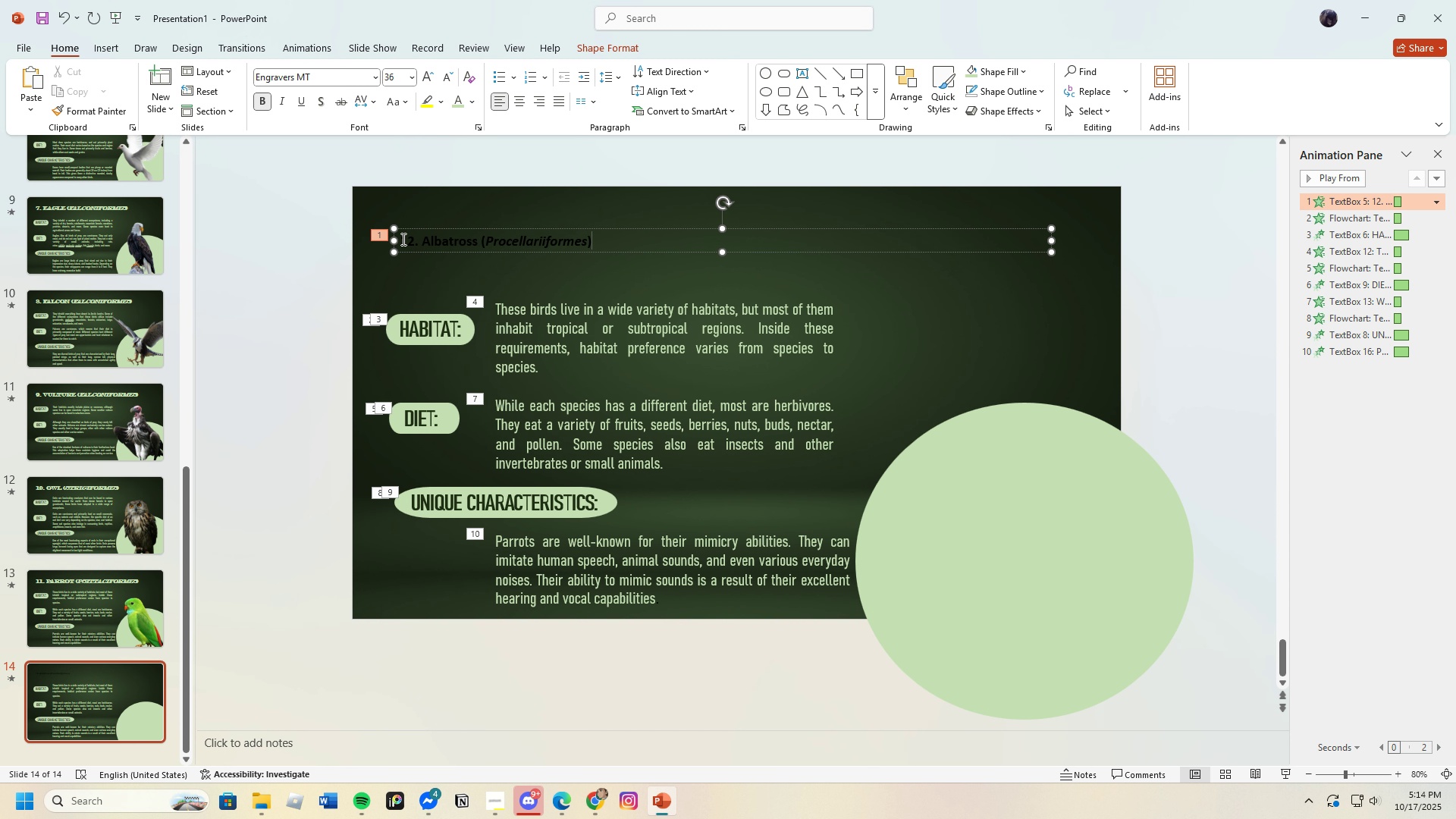 
left_click_drag(start_coordinate=[400, 242], to_coordinate=[650, 242])
 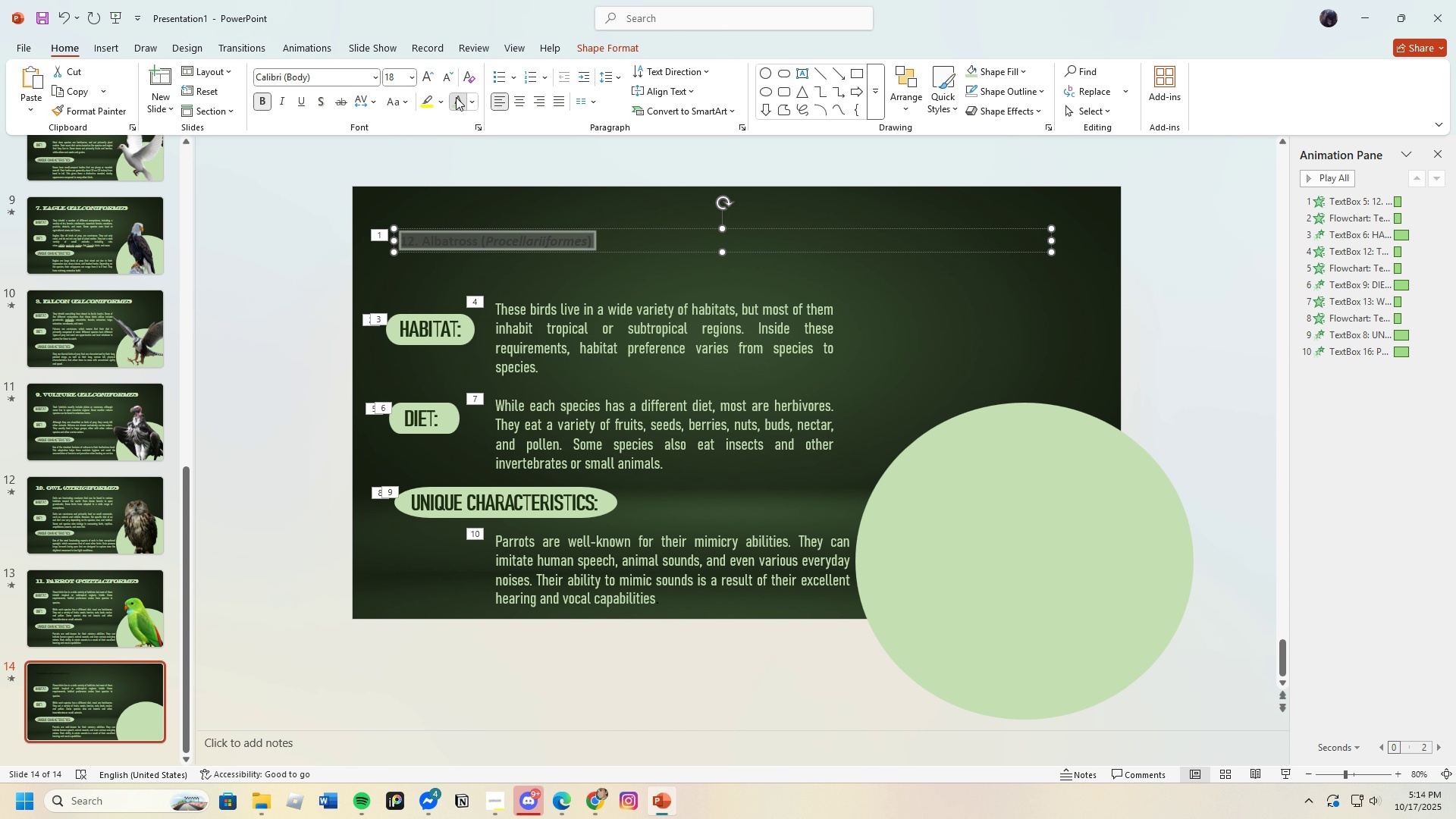 
left_click([456, 97])
 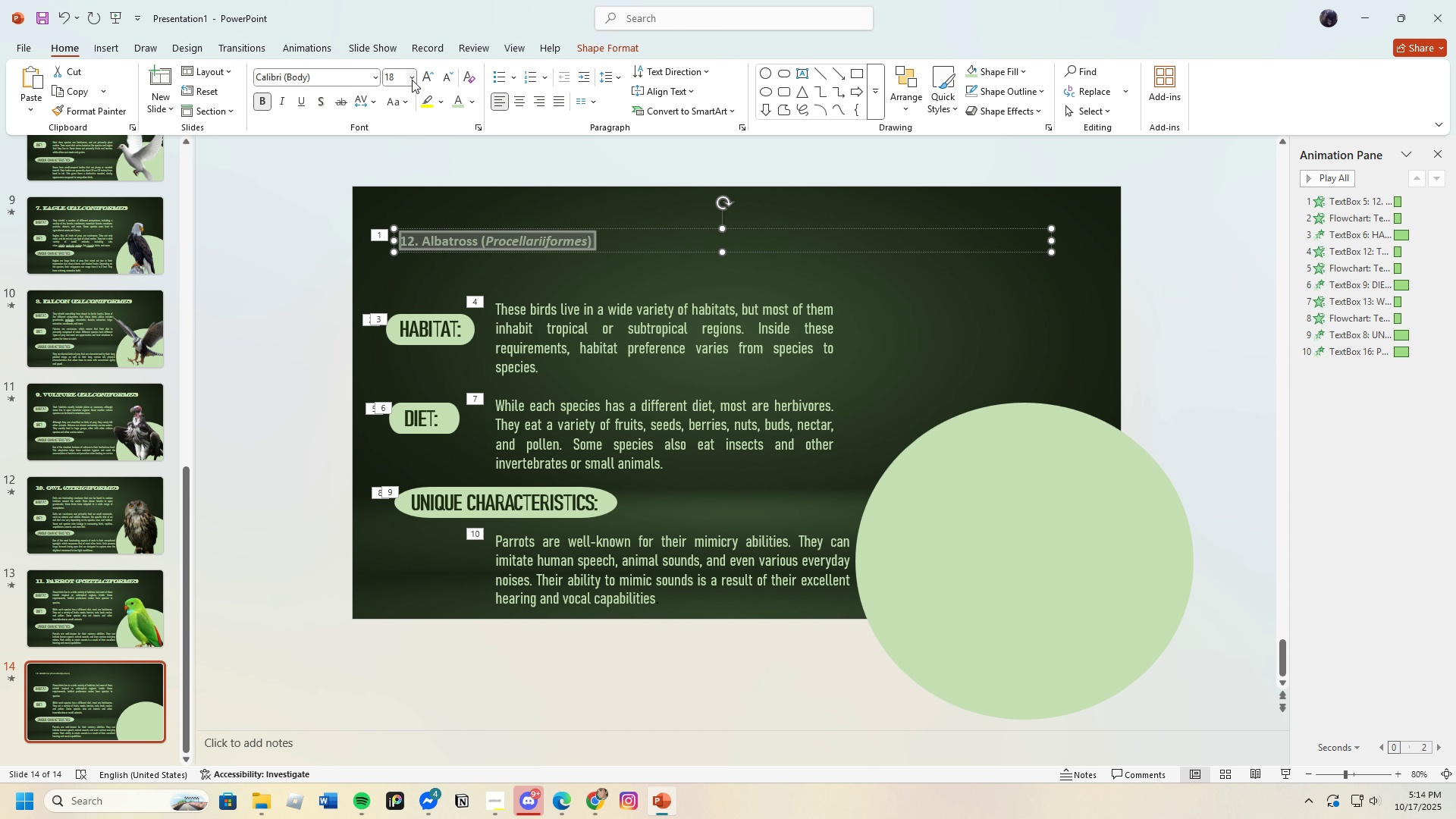 
left_click([411, 80])
 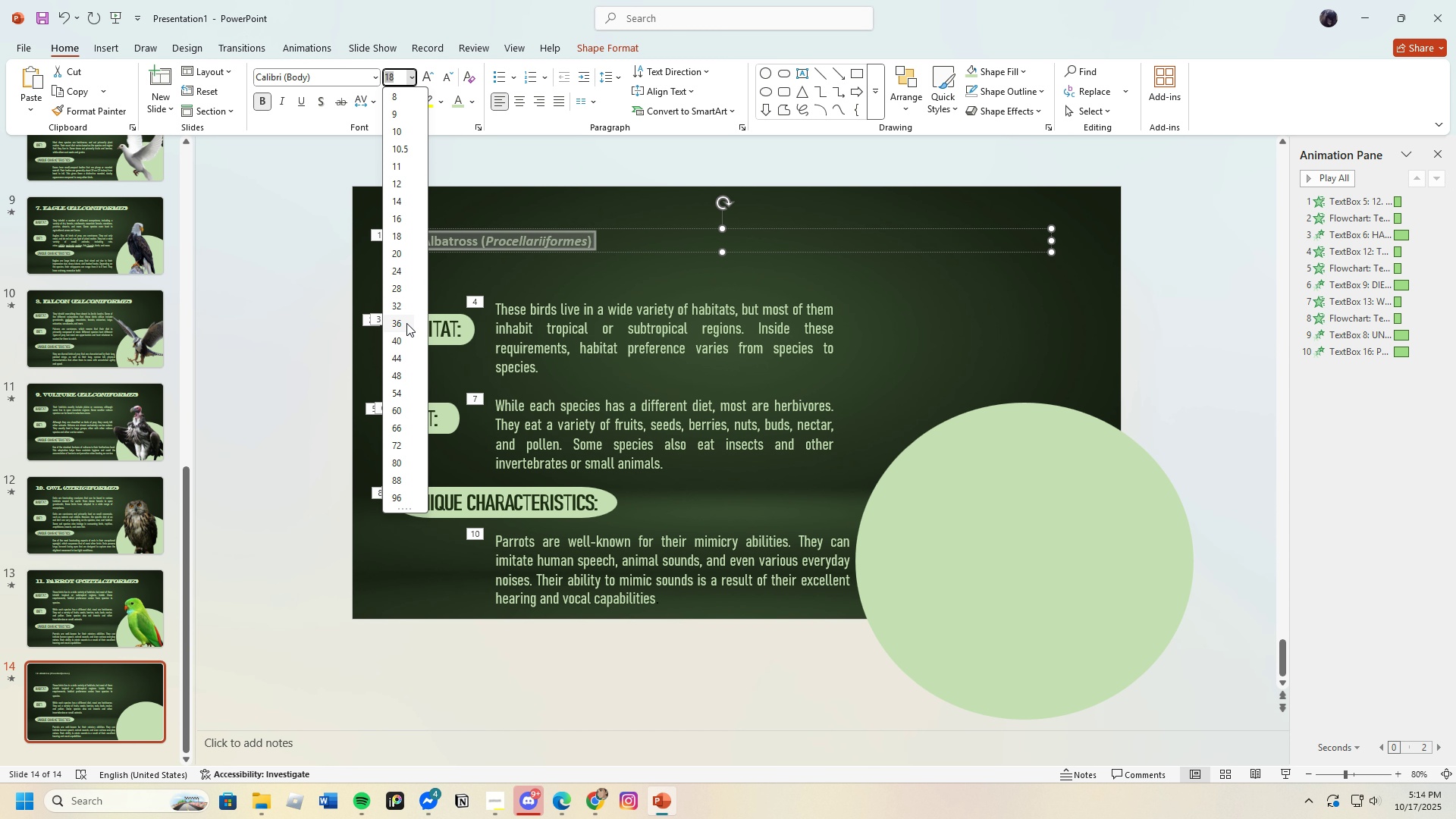 
left_click([404, 323])
 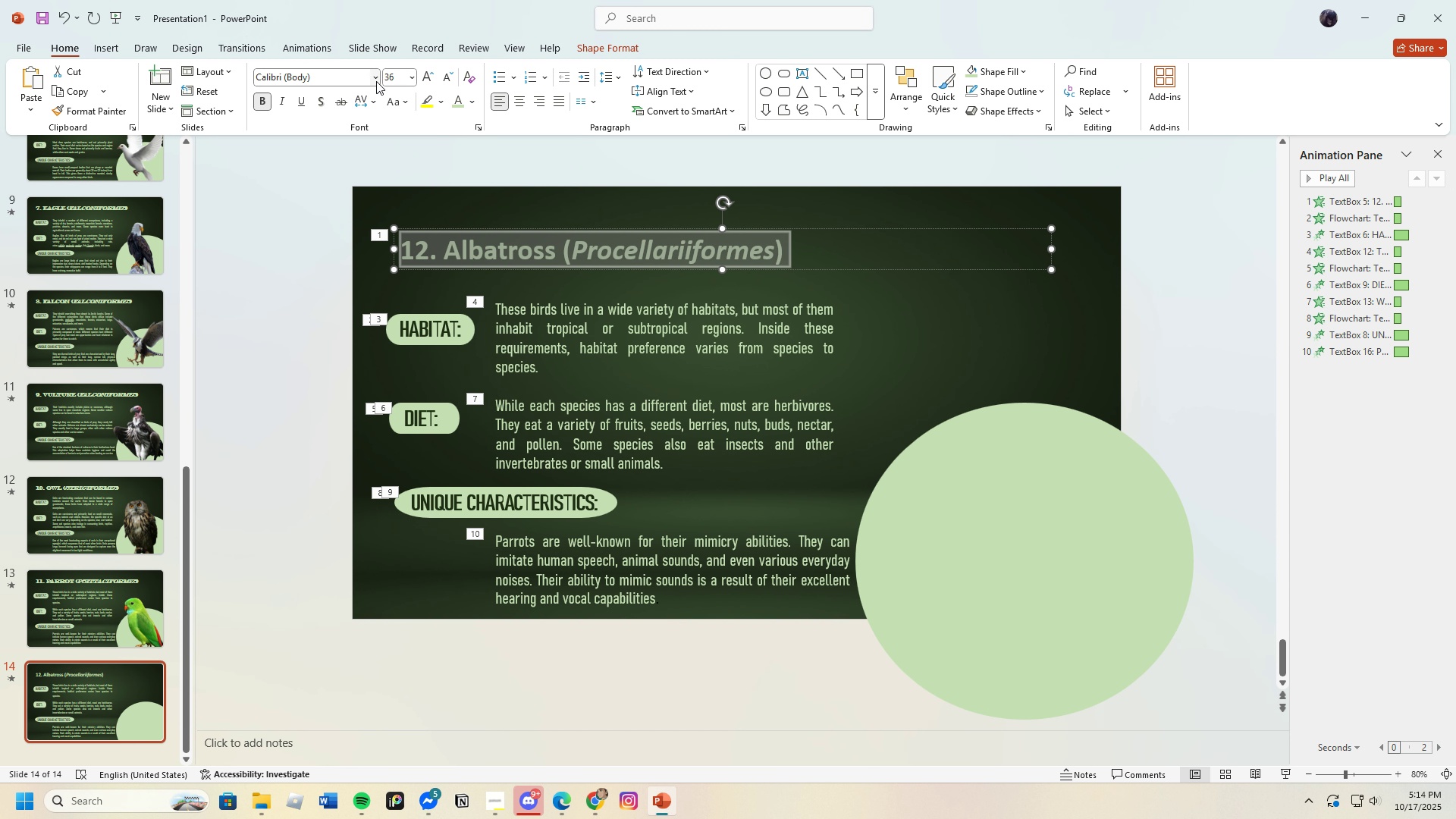 
left_click([376, 80])
 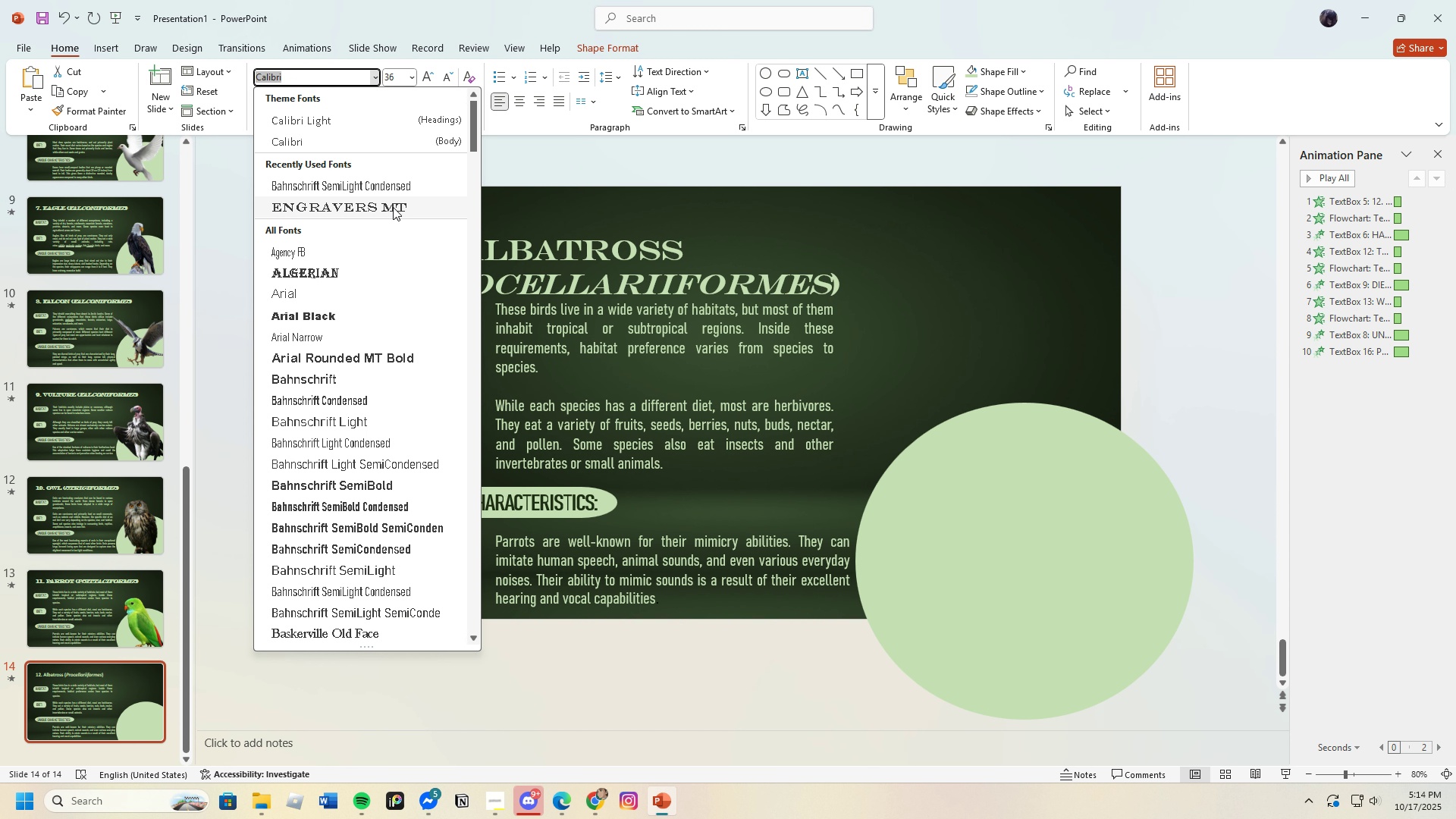 
left_click([393, 207])
 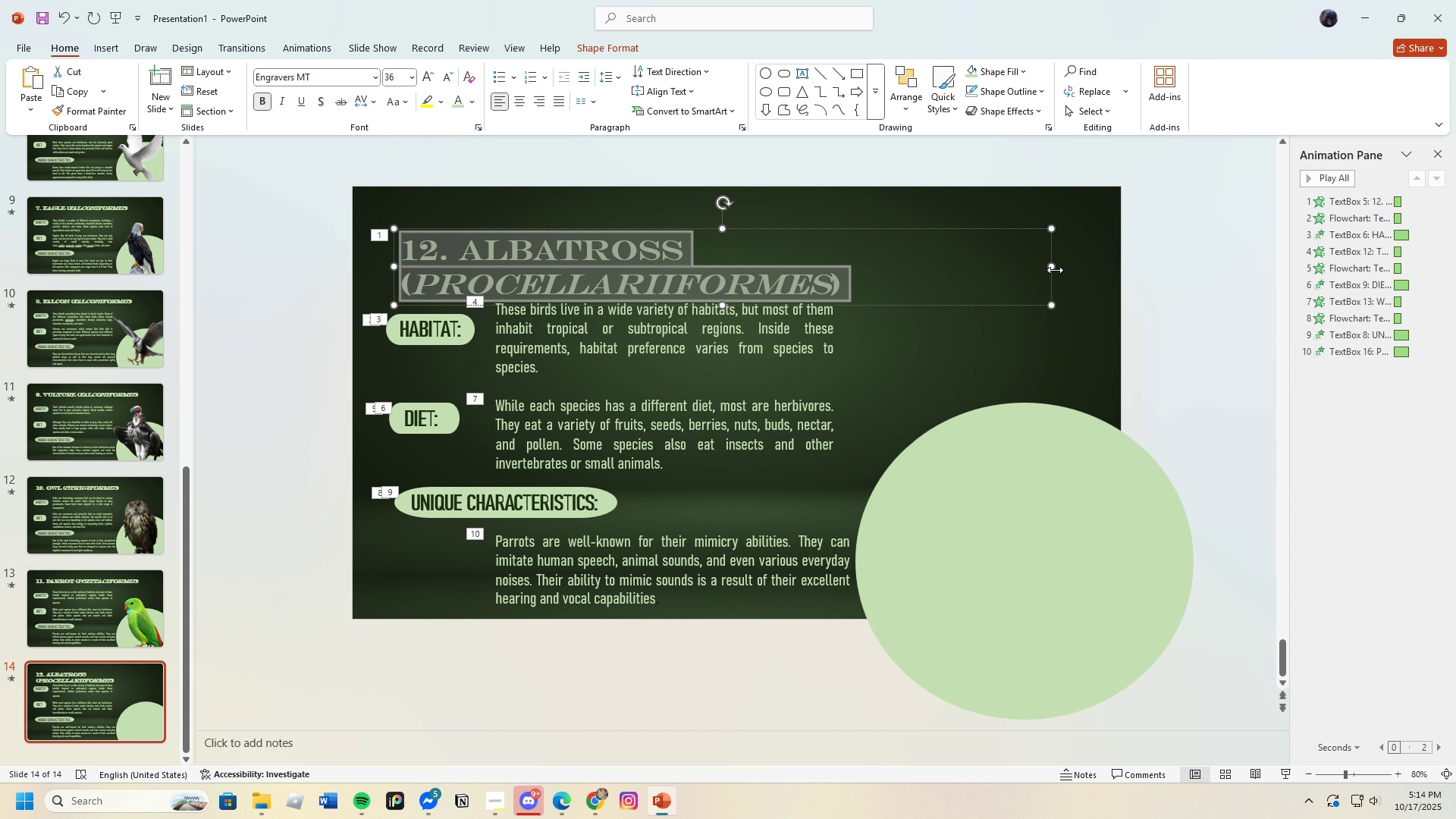 
left_click_drag(start_coordinate=[1051, 266], to_coordinate=[1197, 265])
 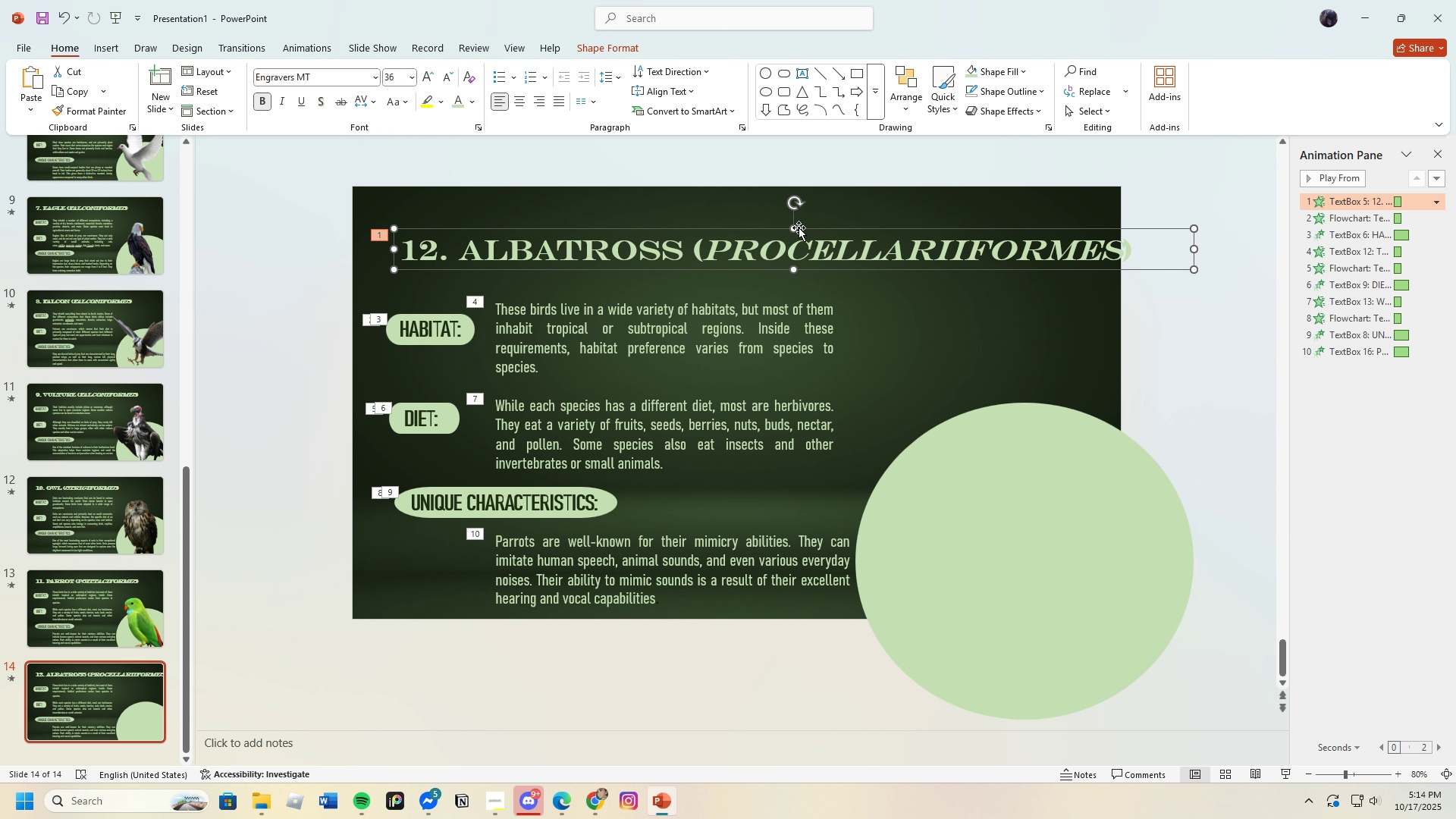 
left_click_drag(start_coordinate=[802, 228], to_coordinate=[775, 226])
 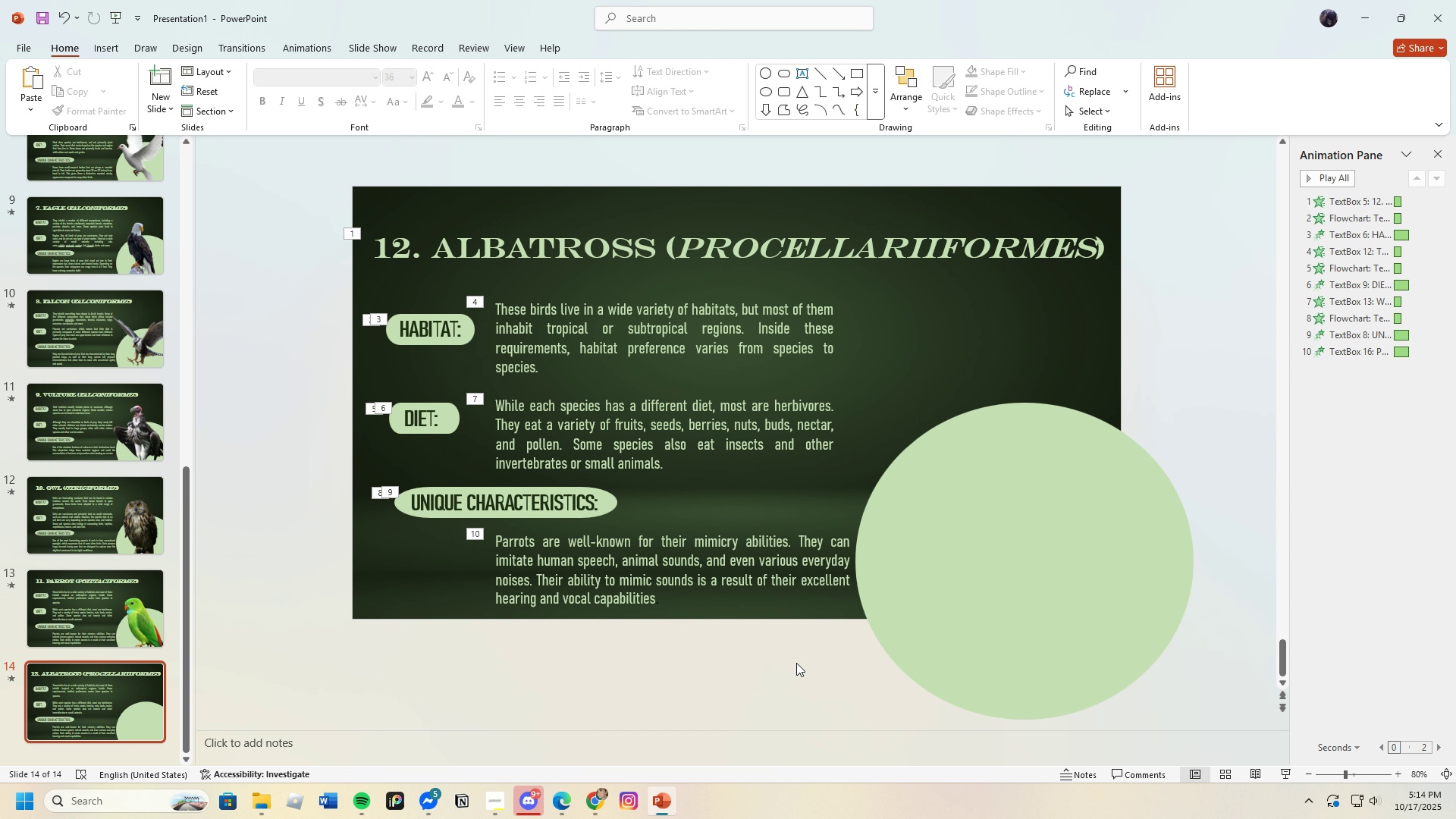 
wait(10.12)
 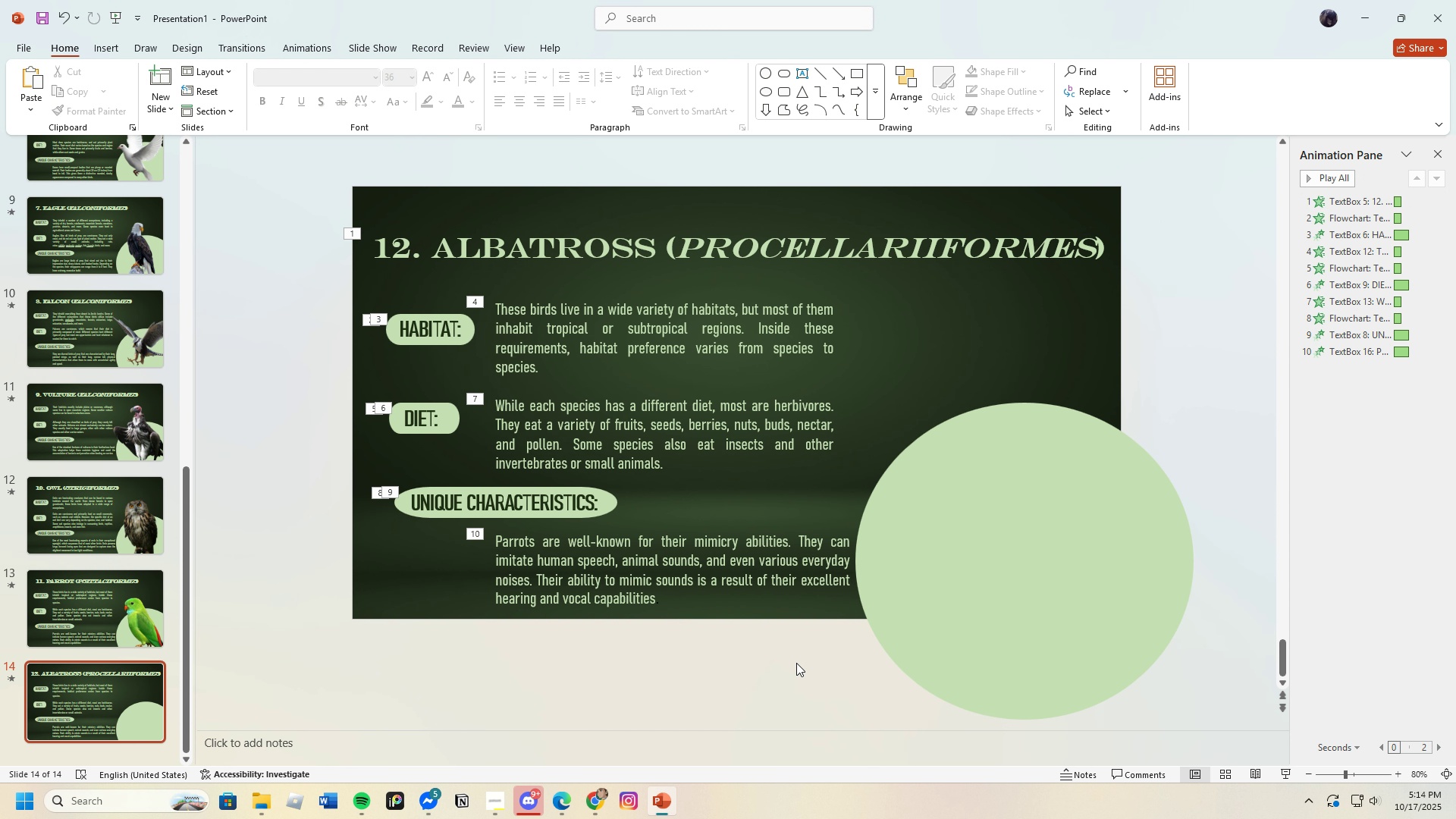 
left_click([554, 0])
 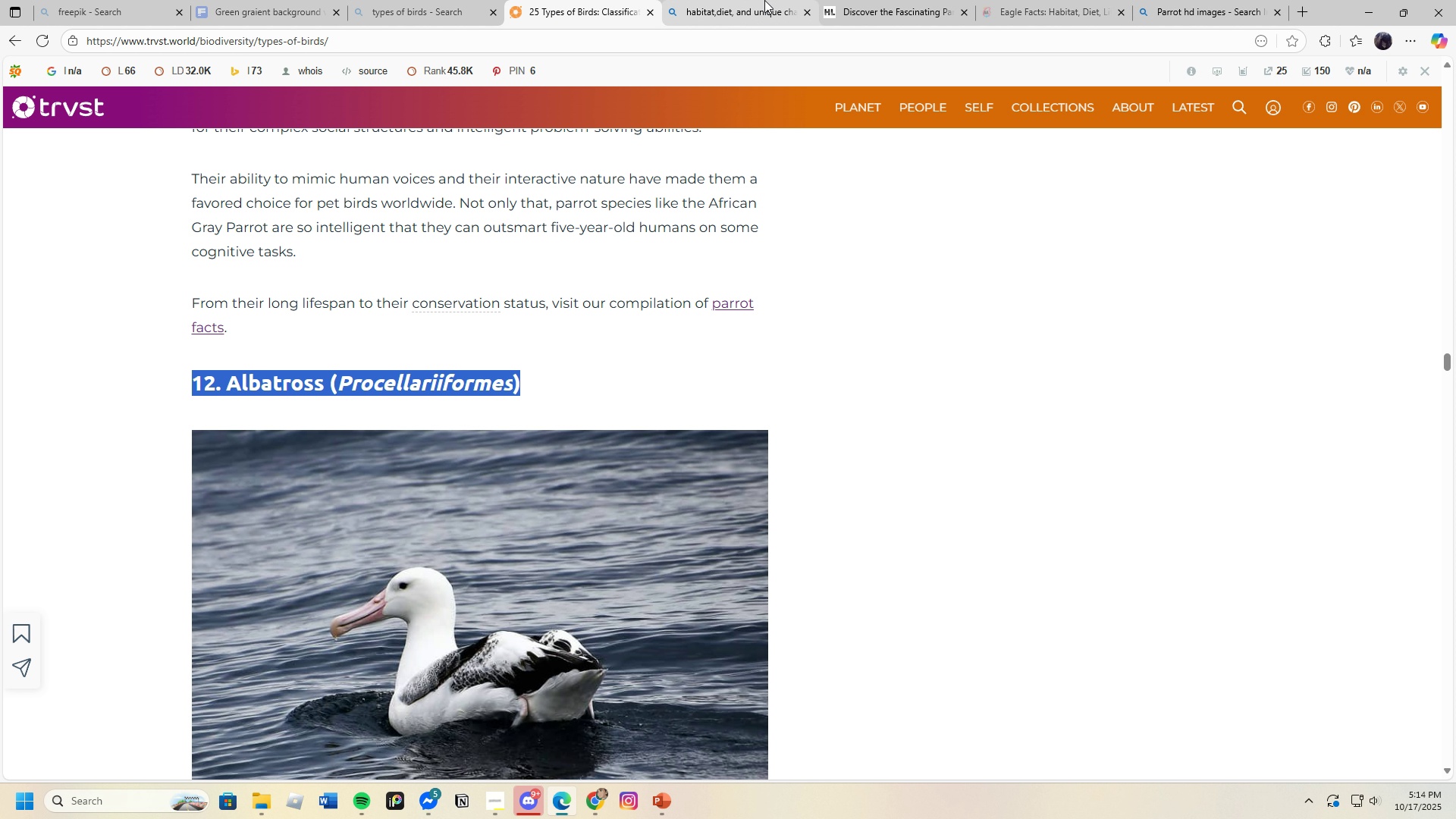 
left_click([764, 0])
 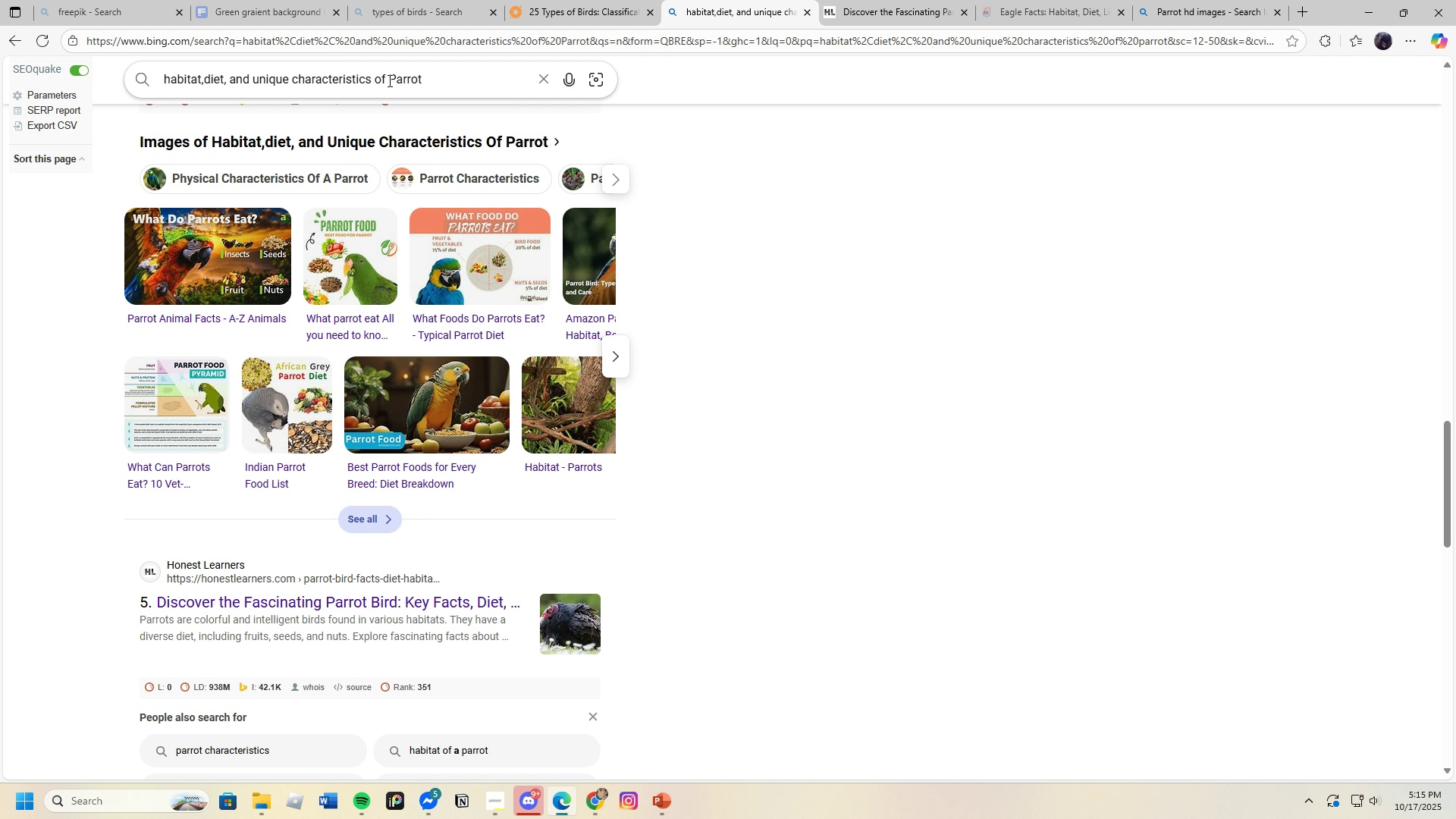 
left_click_drag(start_coordinate=[387, 80], to_coordinate=[487, 95])
 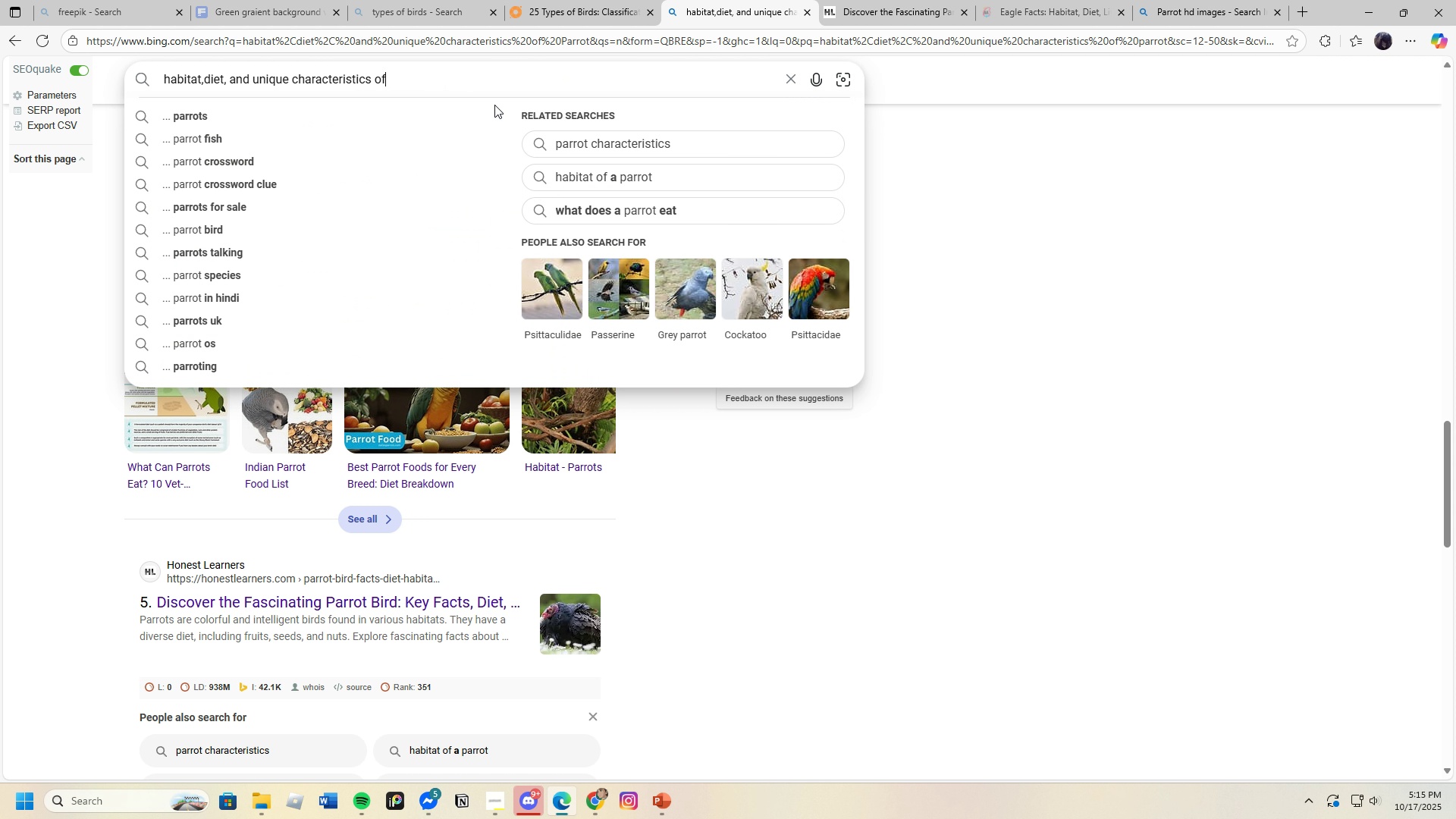 
key(Backspace)
type( AL)
key(Backspace)
type(b)
key(Backspace)
type(lbatross)
 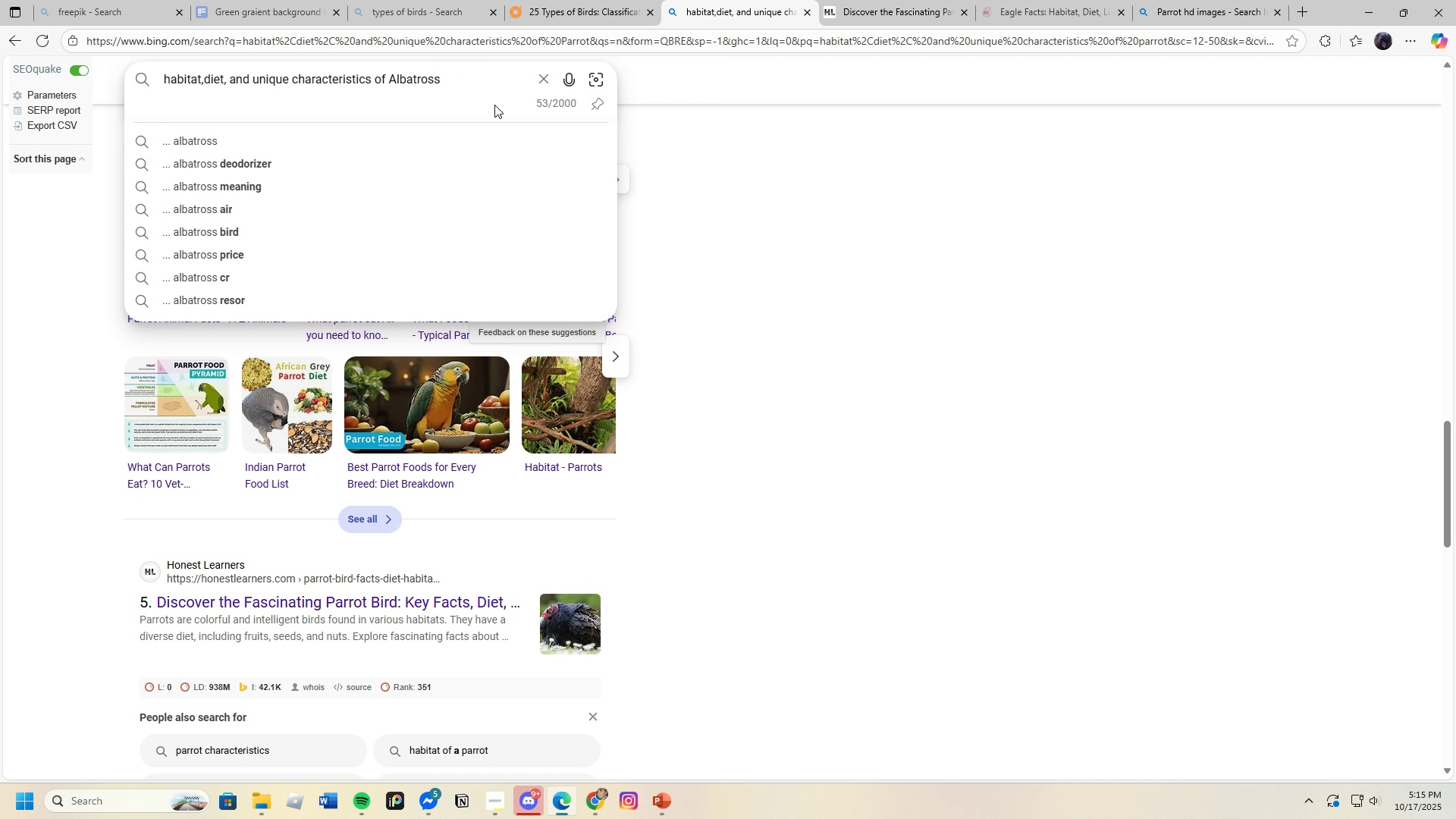 
key(Enter)
 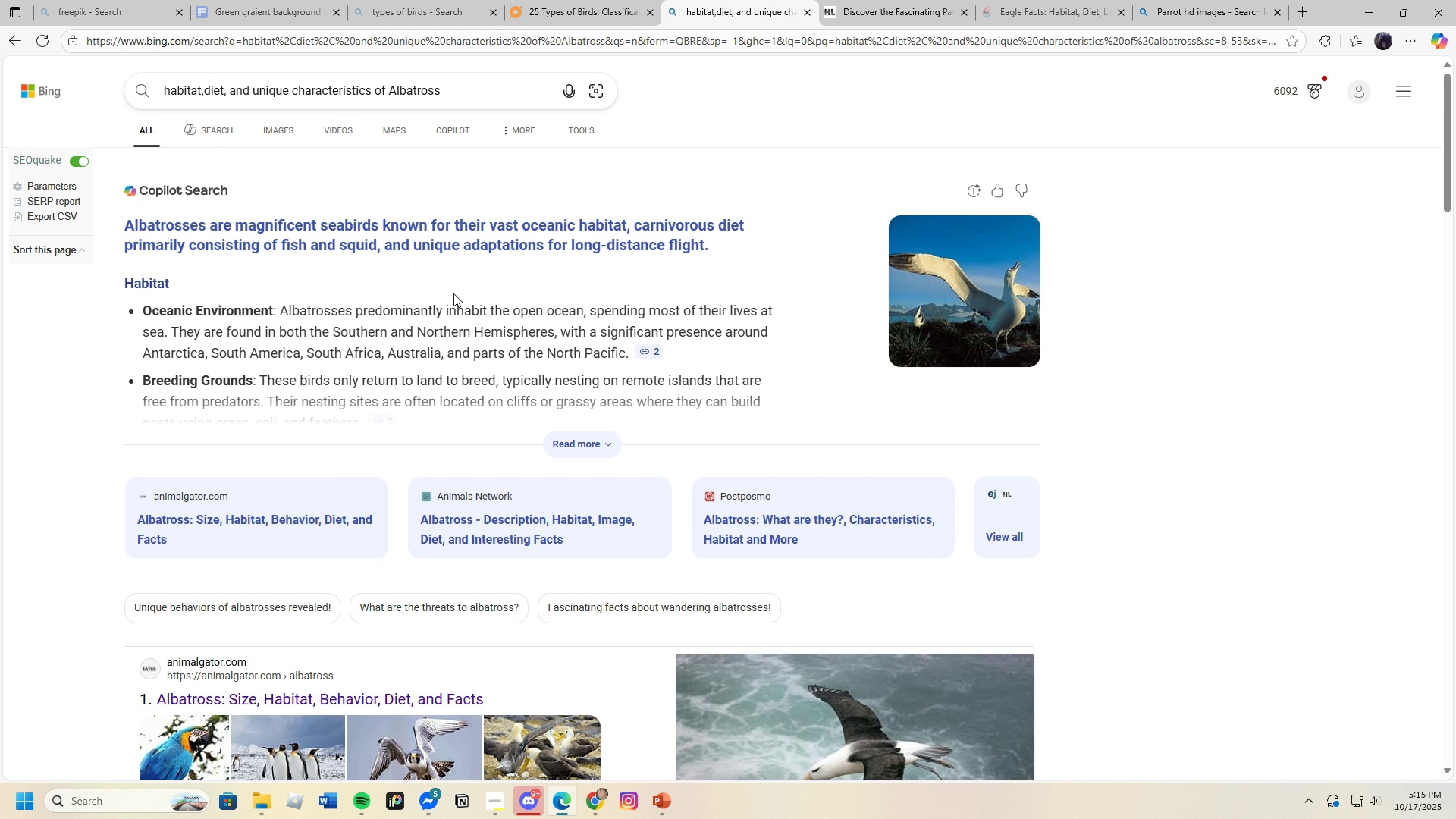 
wait(5.52)
 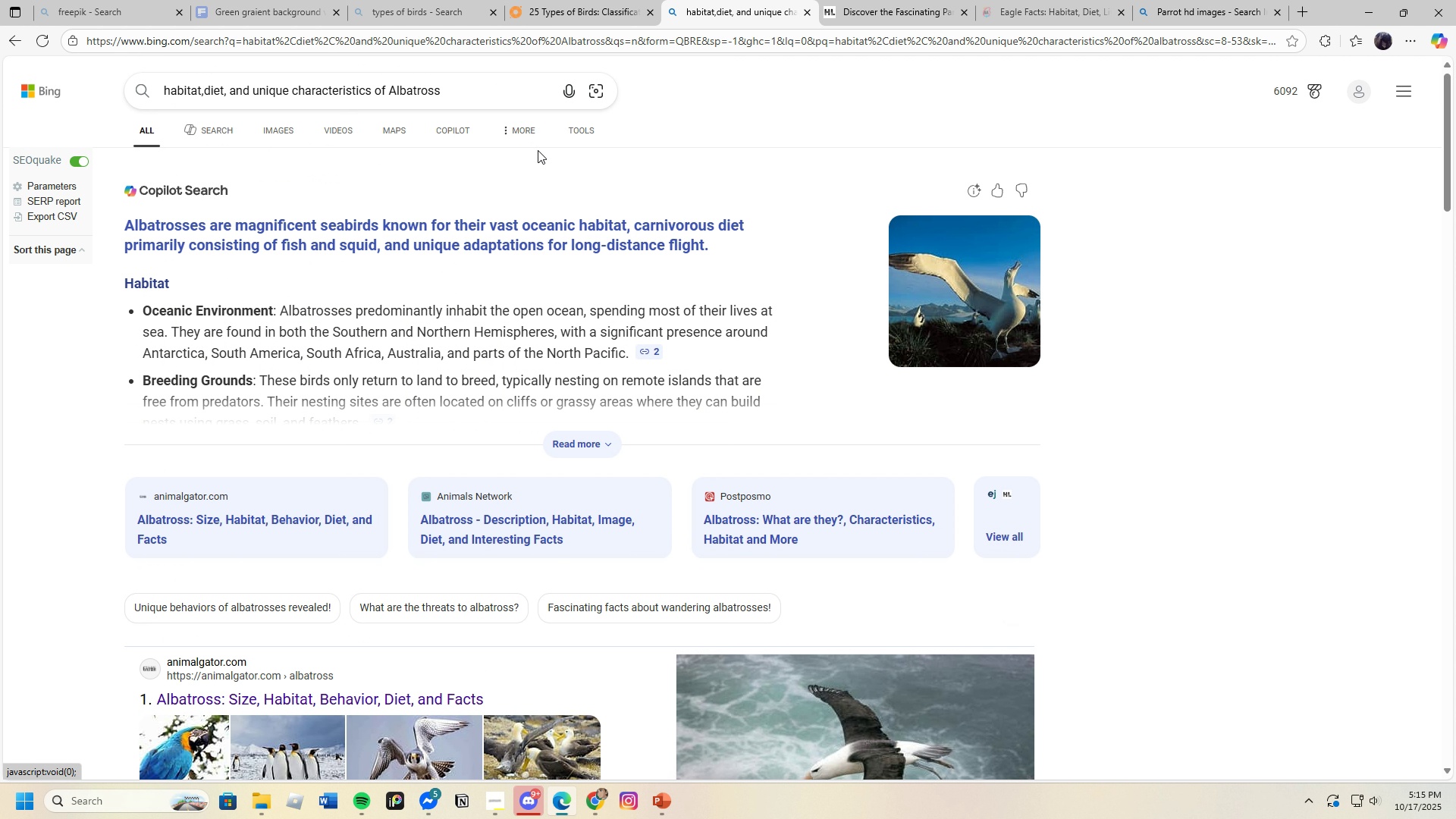 
scroll: coordinate [350, 695], scroll_direction: down, amount: 8.0
 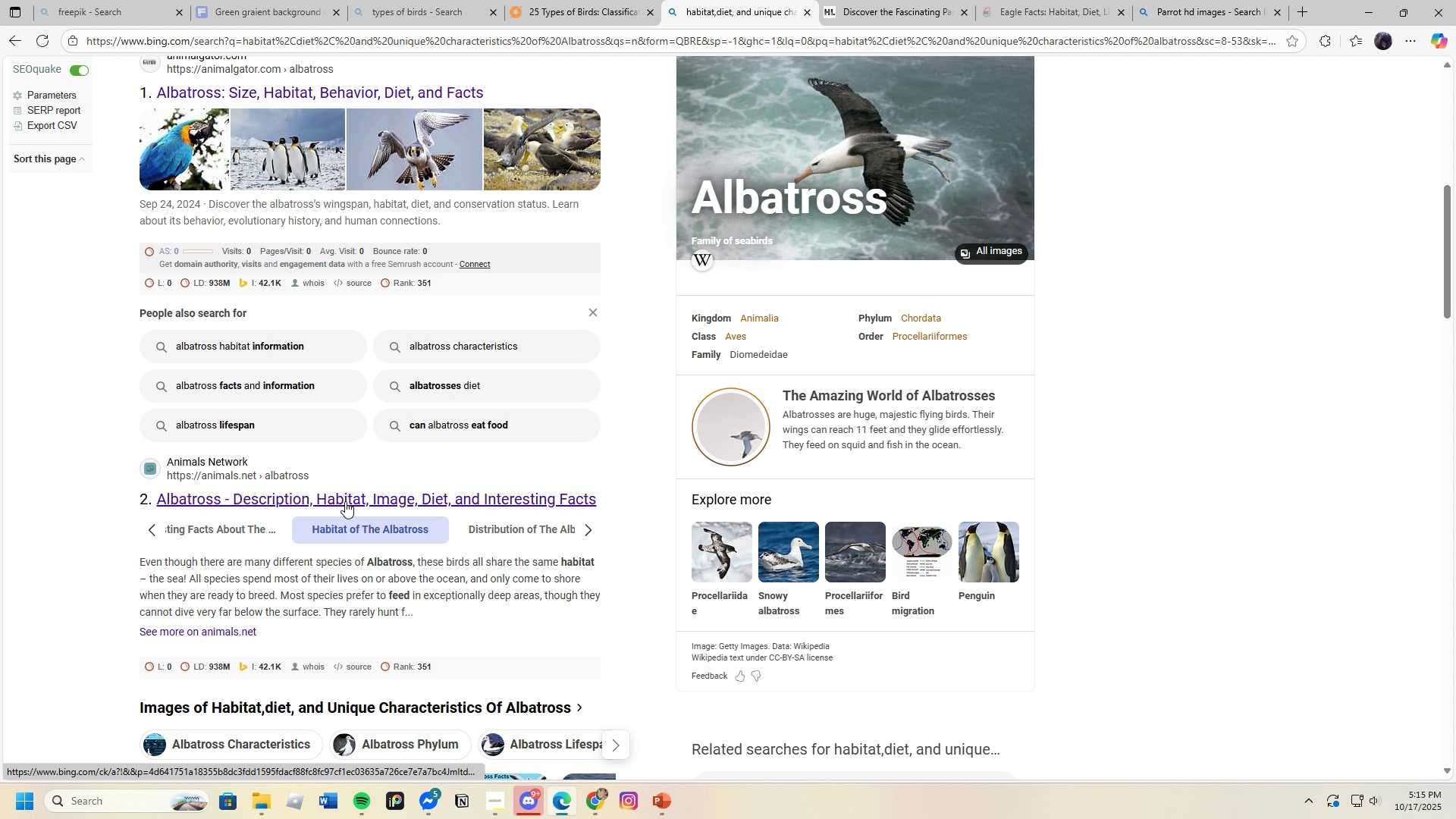 
left_click([345, 501])
 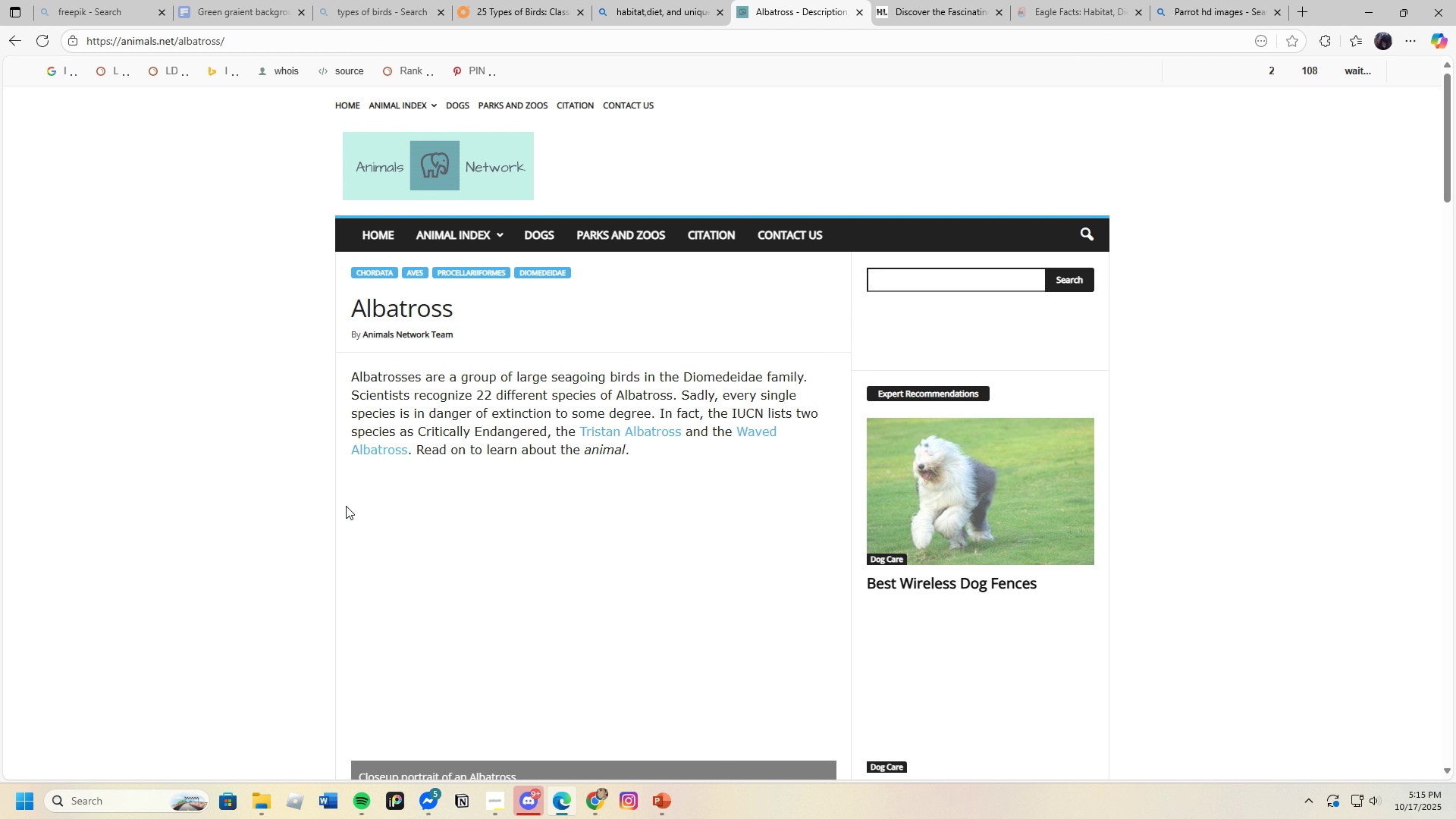 
scroll: coordinate [361, 548], scroll_direction: down, amount: 11.0
 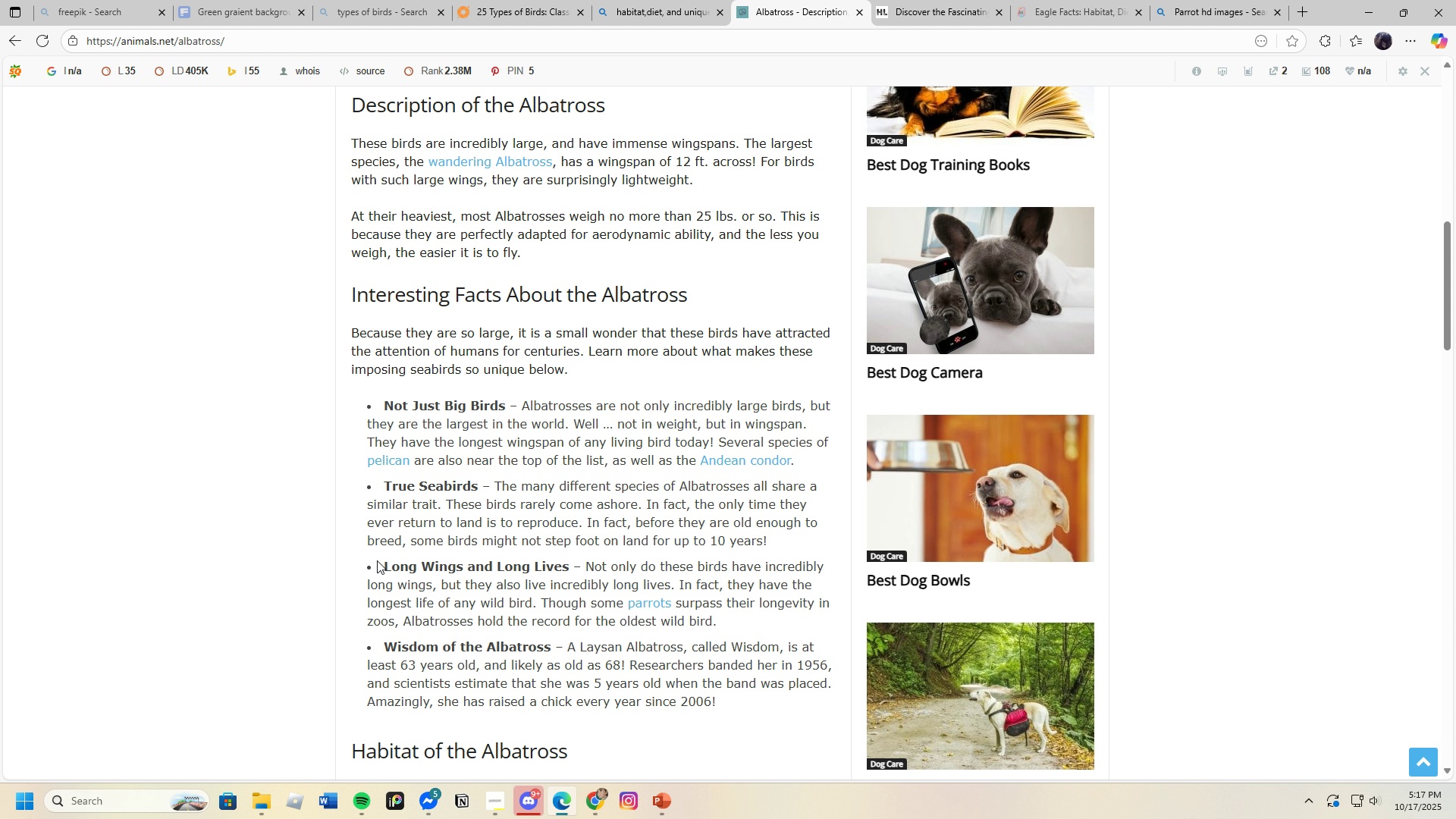 
wait(102.02)
 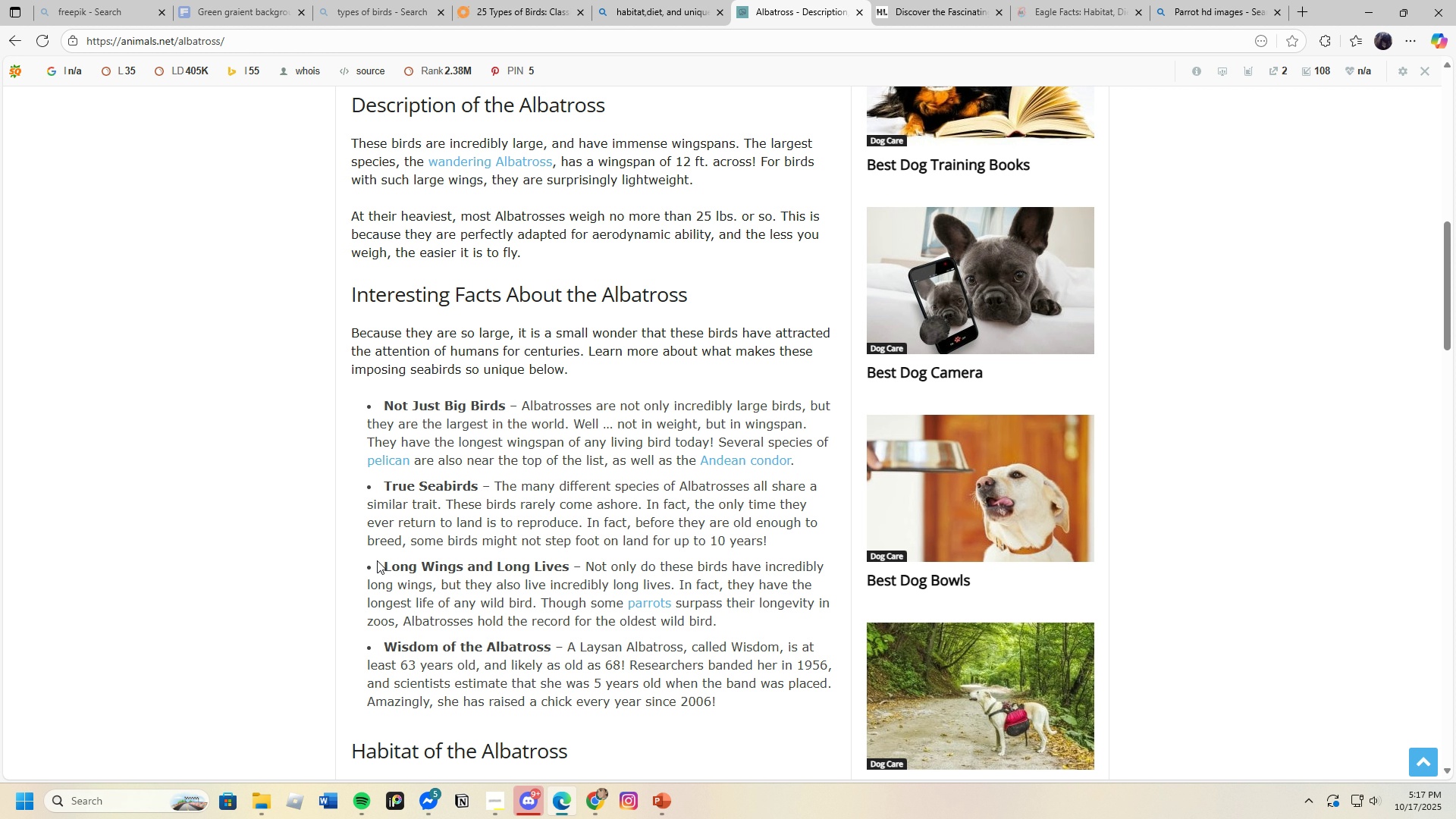 
left_click([664, 802])
 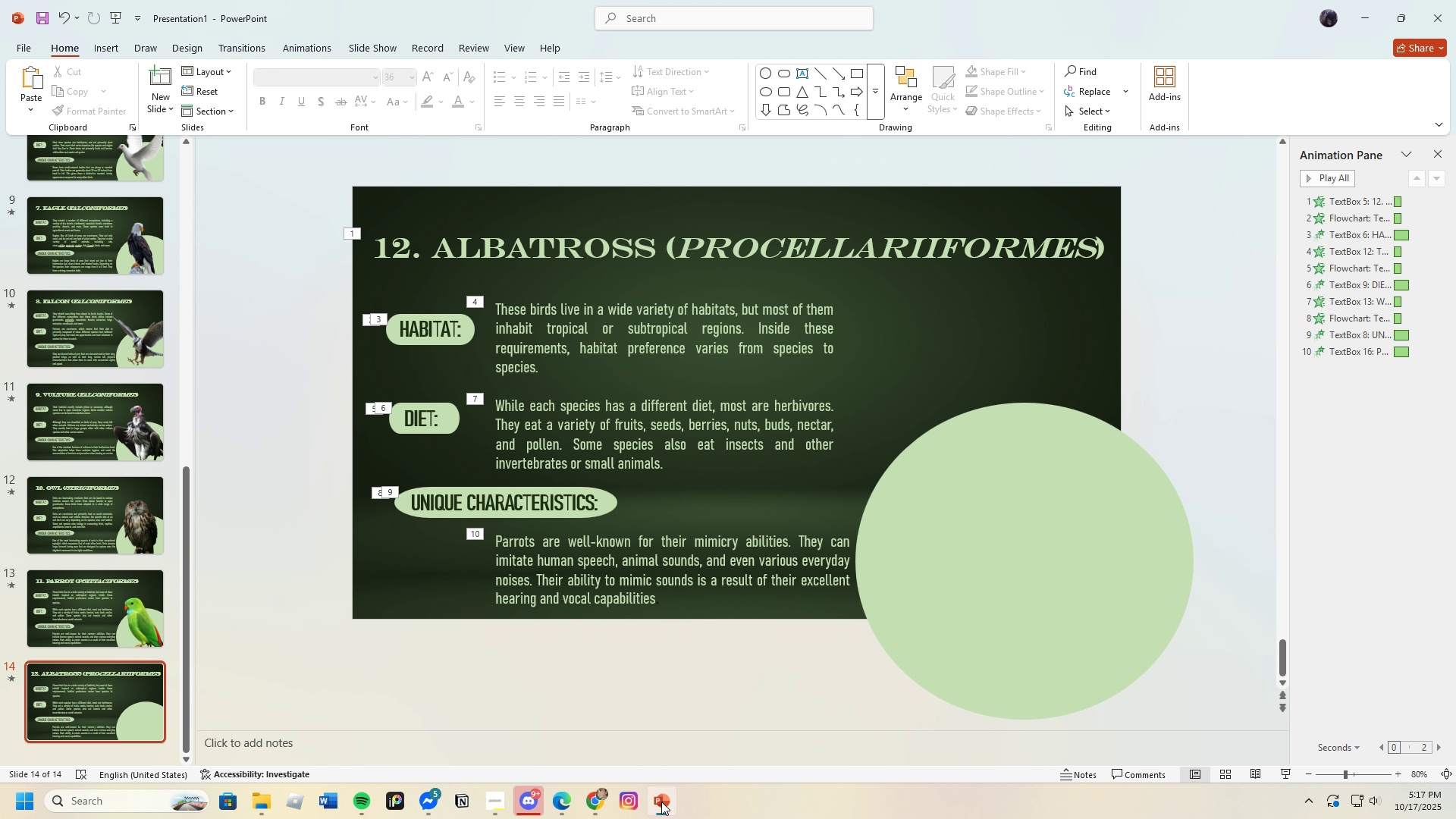 
left_click([661, 802])
 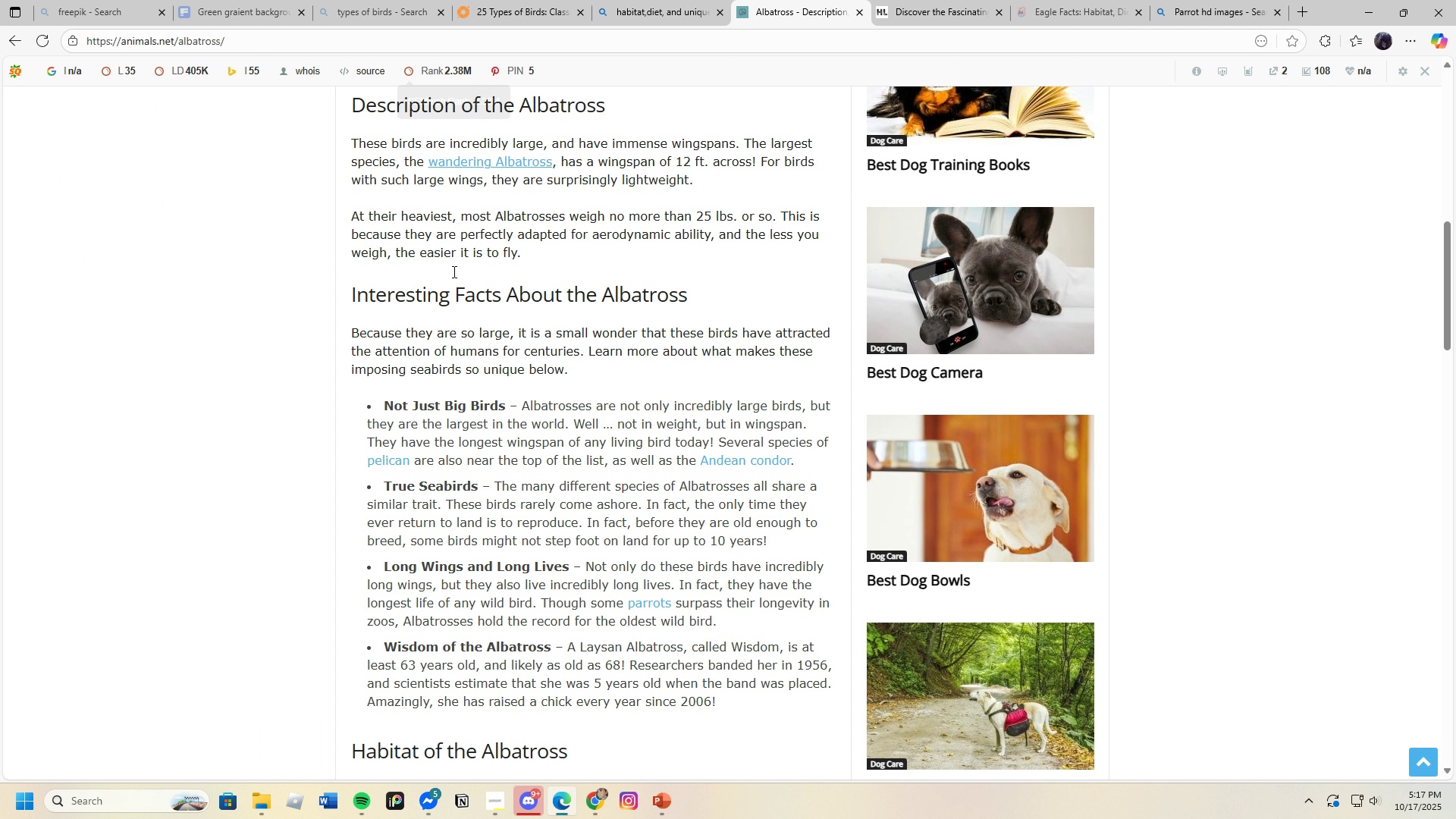 
scroll: coordinate [488, 417], scroll_direction: down, amount: 7.0
 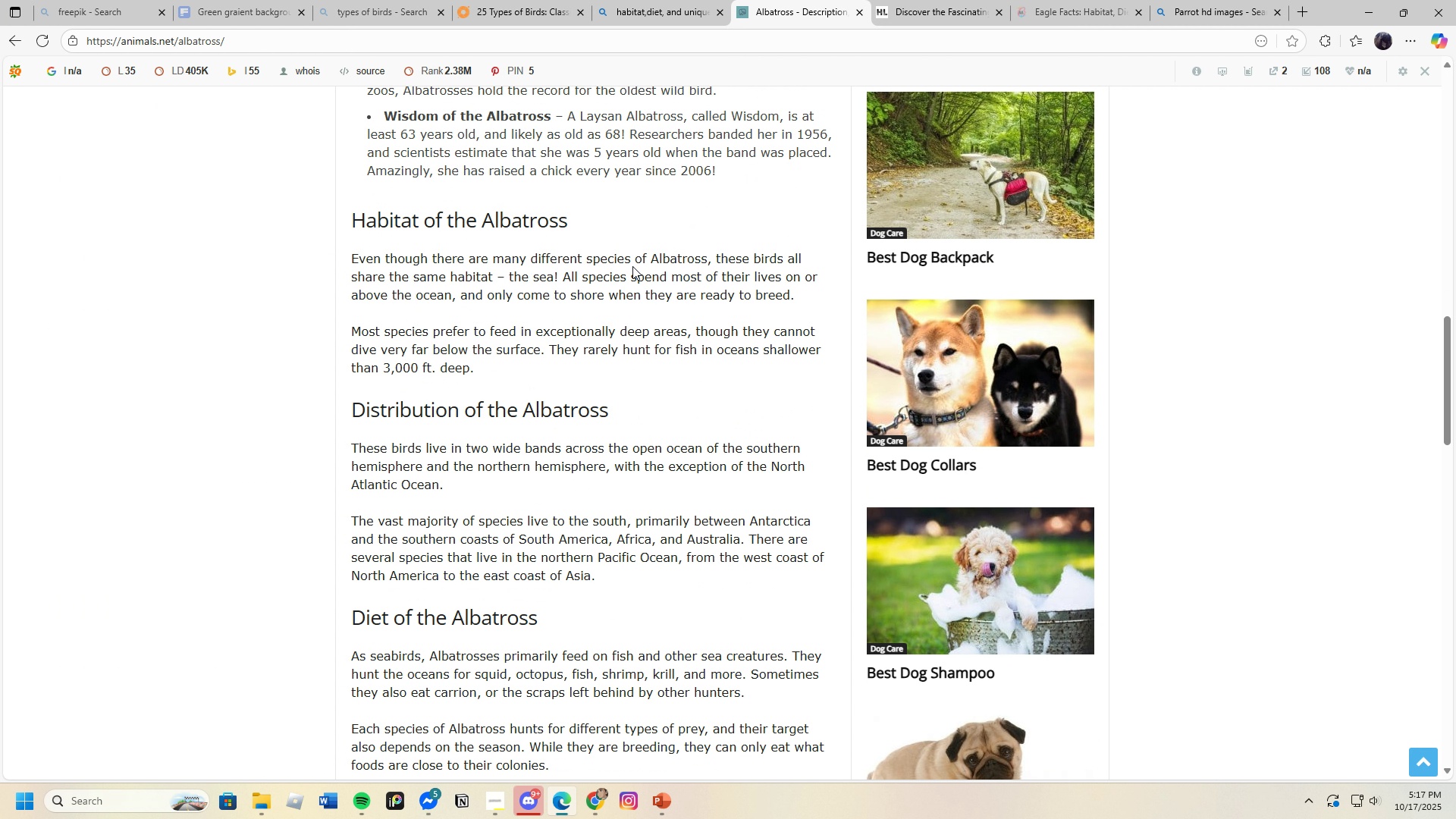 
left_click_drag(start_coordinate=[714, 257], to_coordinate=[823, 295])
 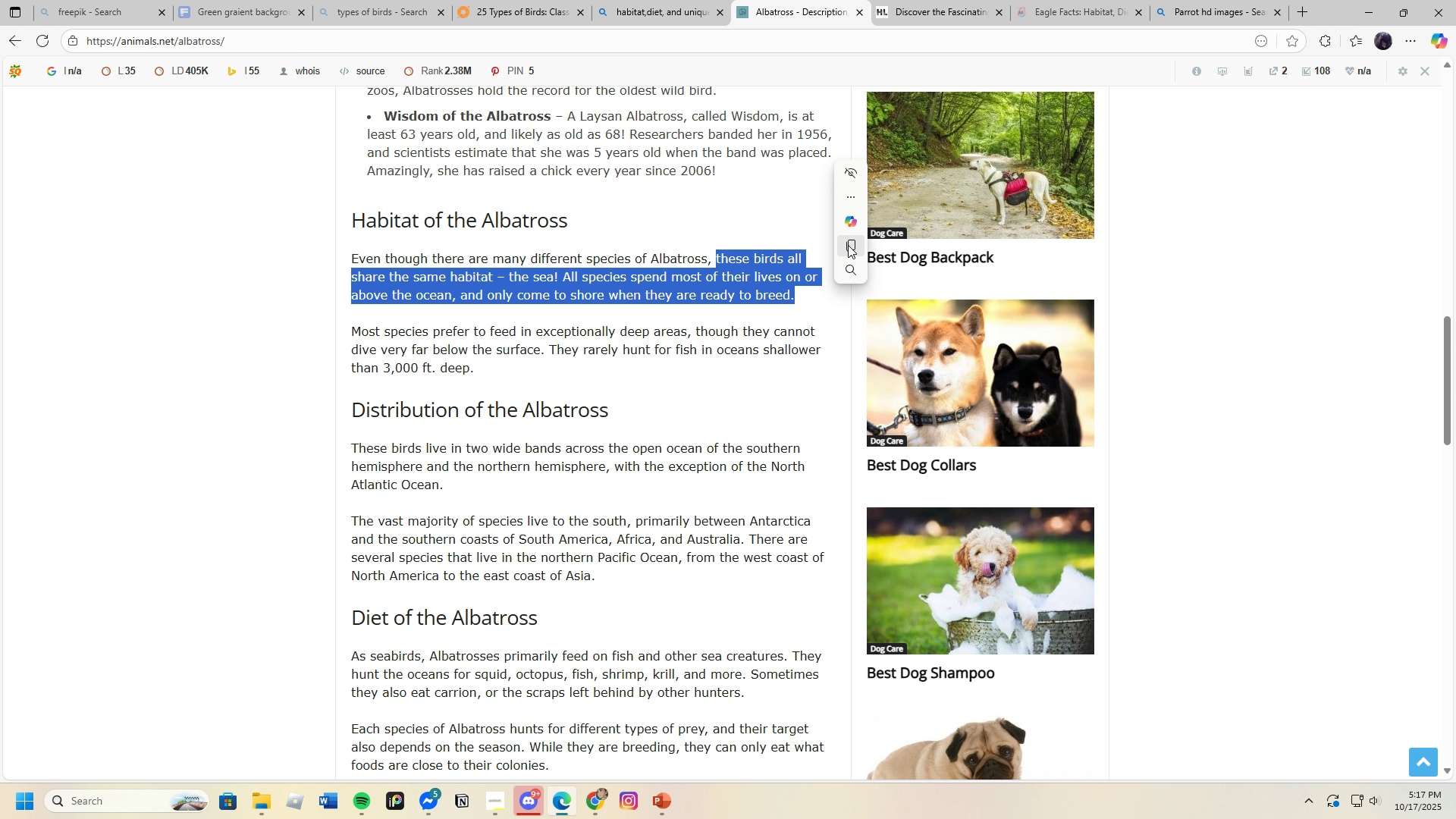 
left_click([848, 245])
 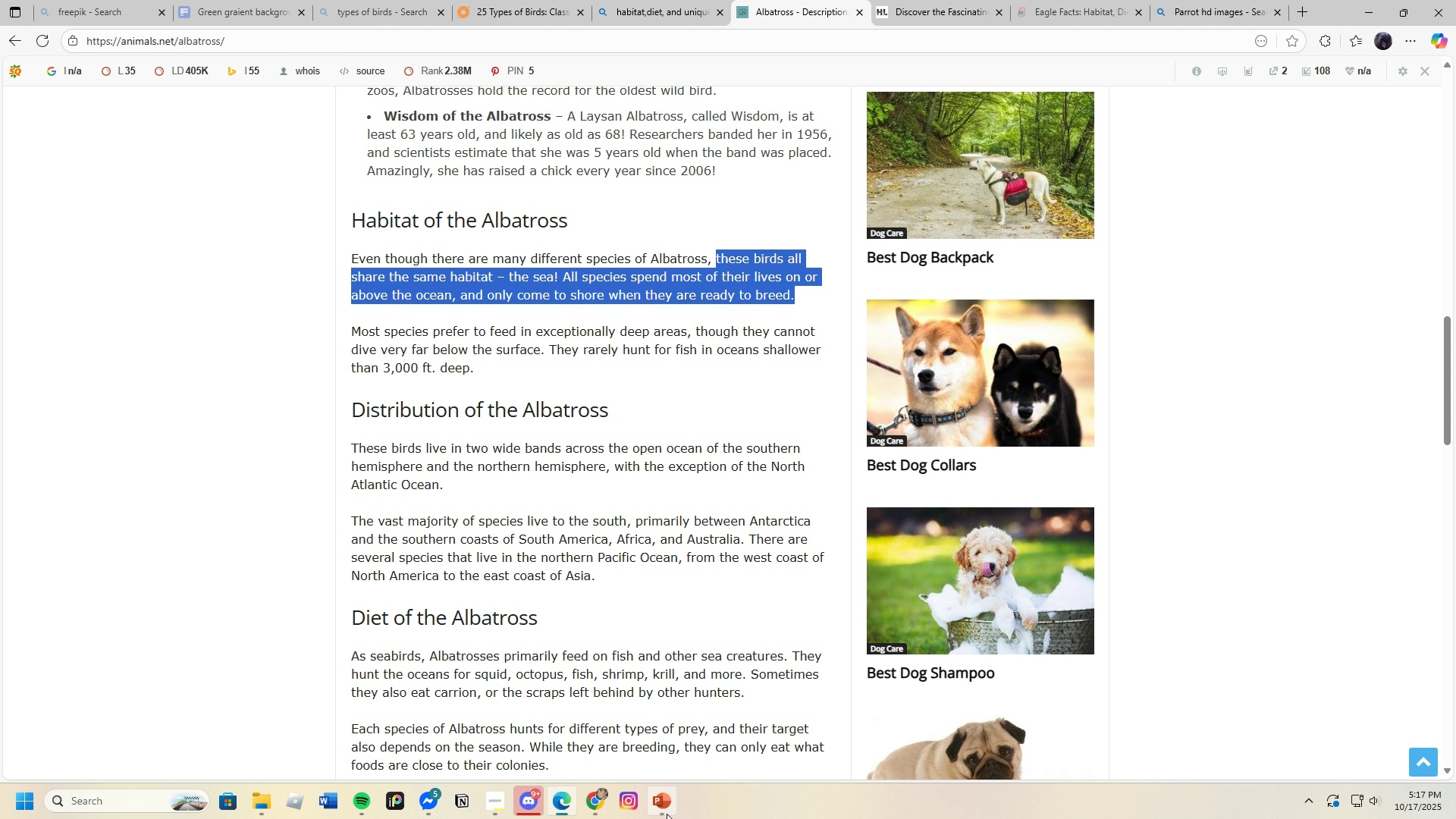 
left_click([665, 814])
 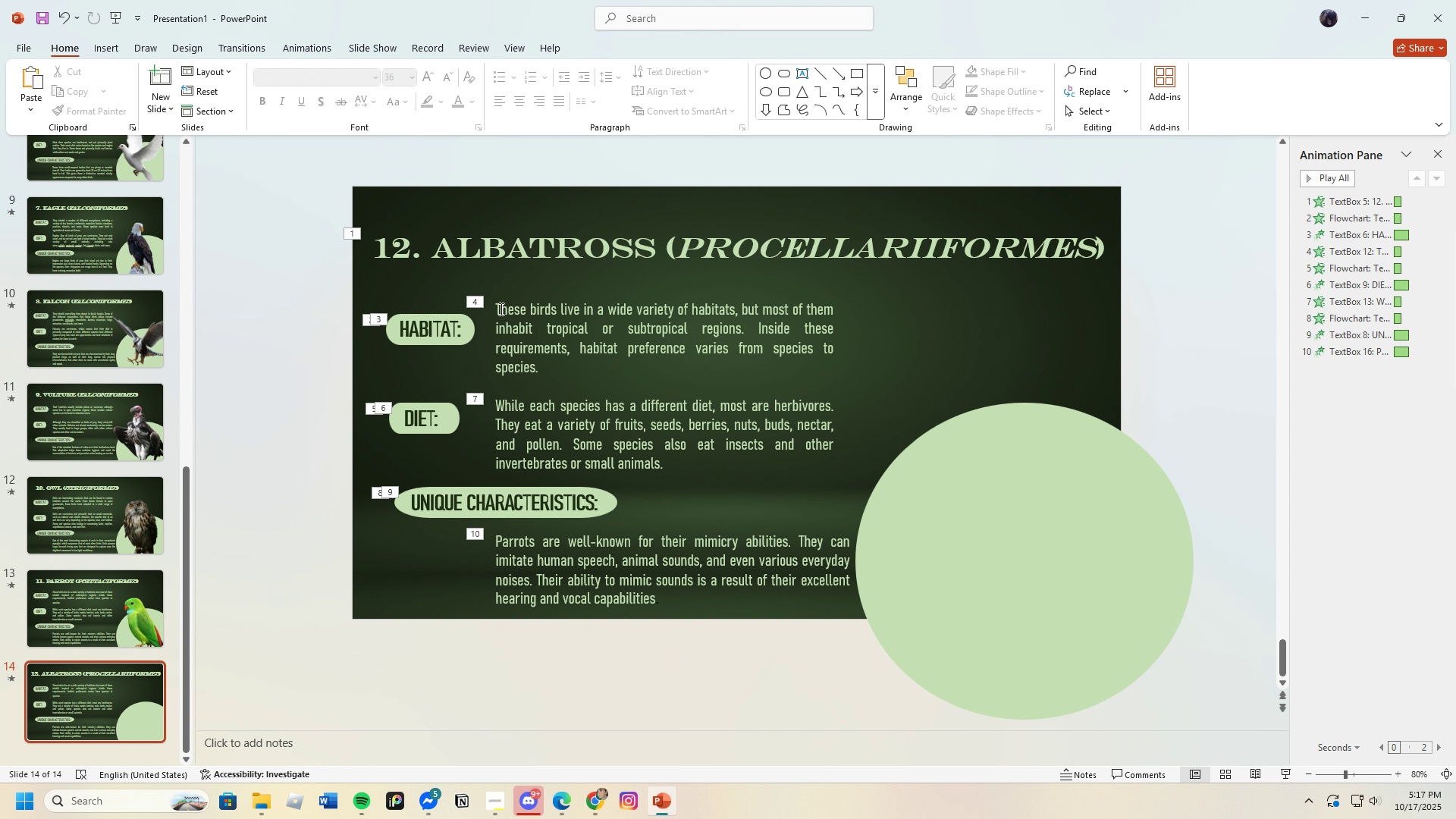 
left_click_drag(start_coordinate=[497, 309], to_coordinate=[585, 369])
 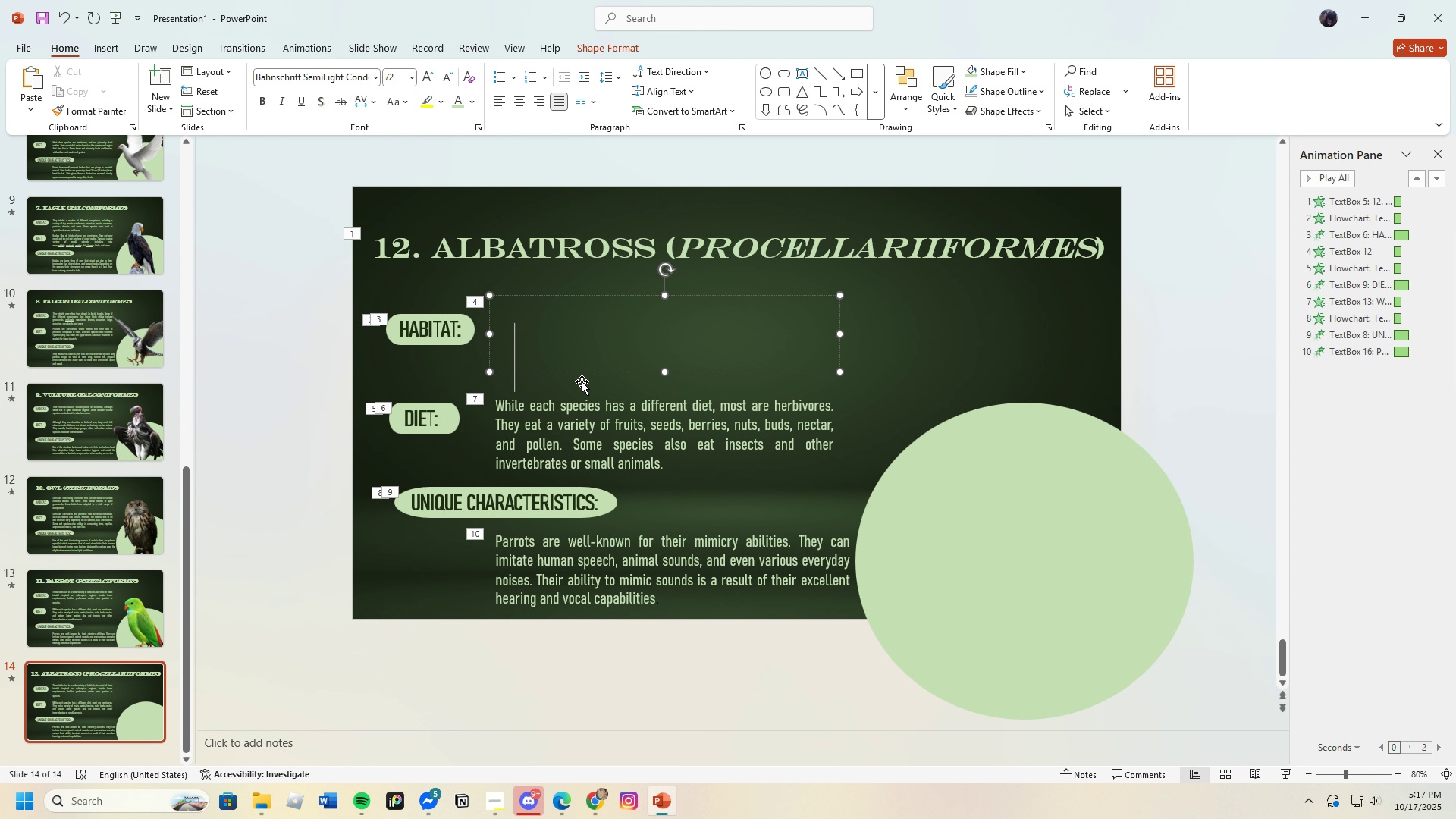 
key(Backspace)
 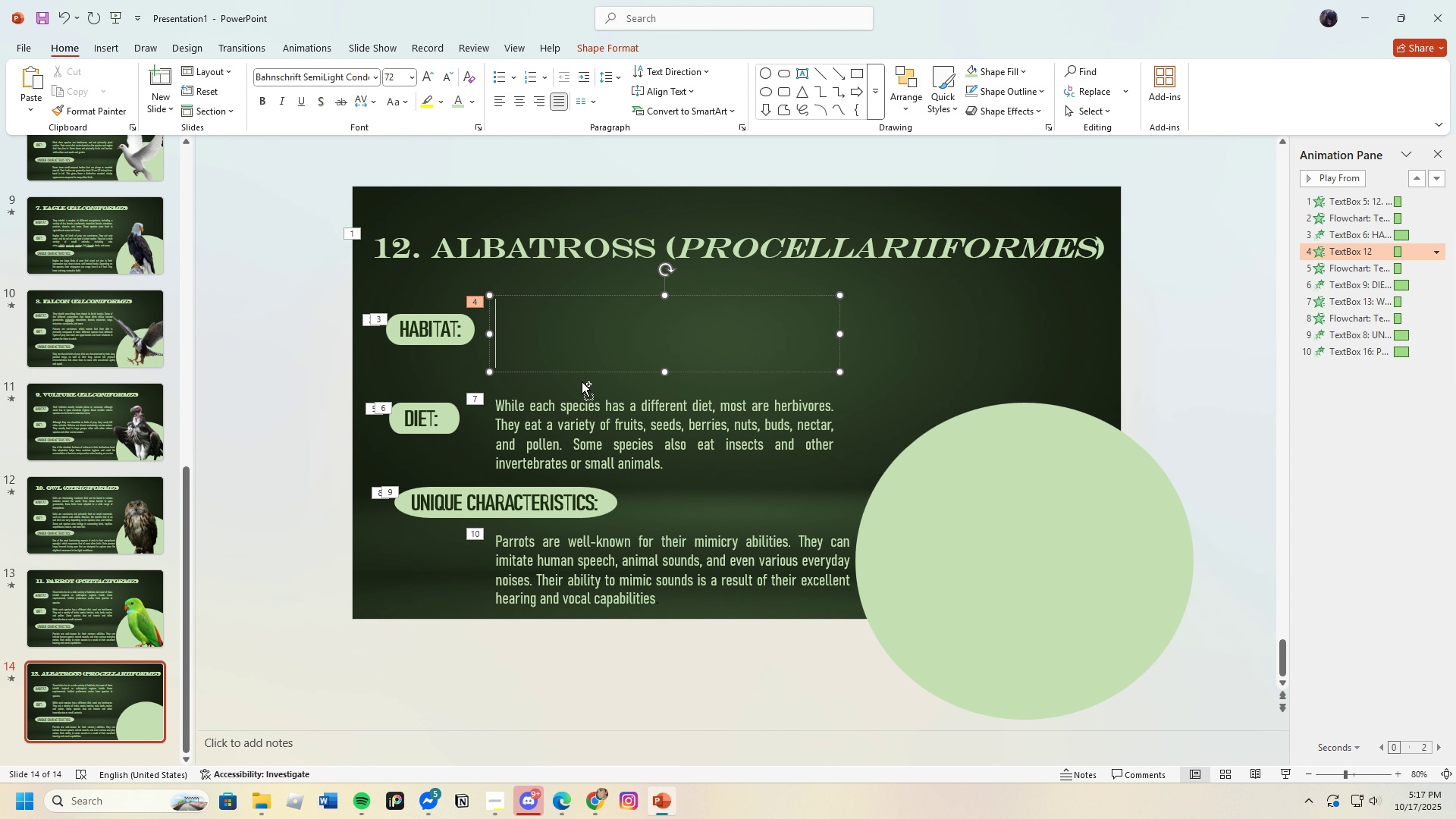 
key(Control+V)
 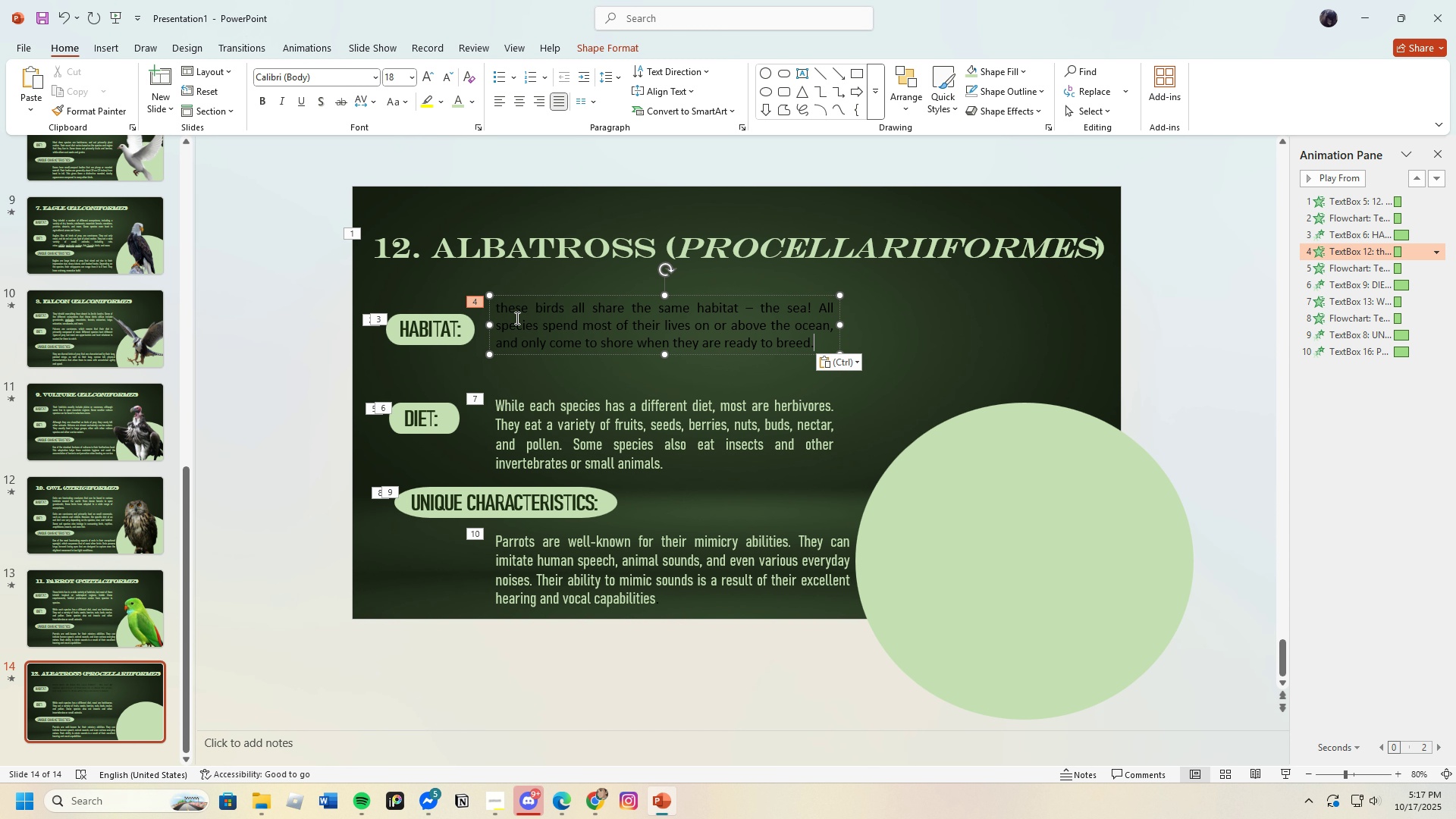 
left_click([501, 307])
 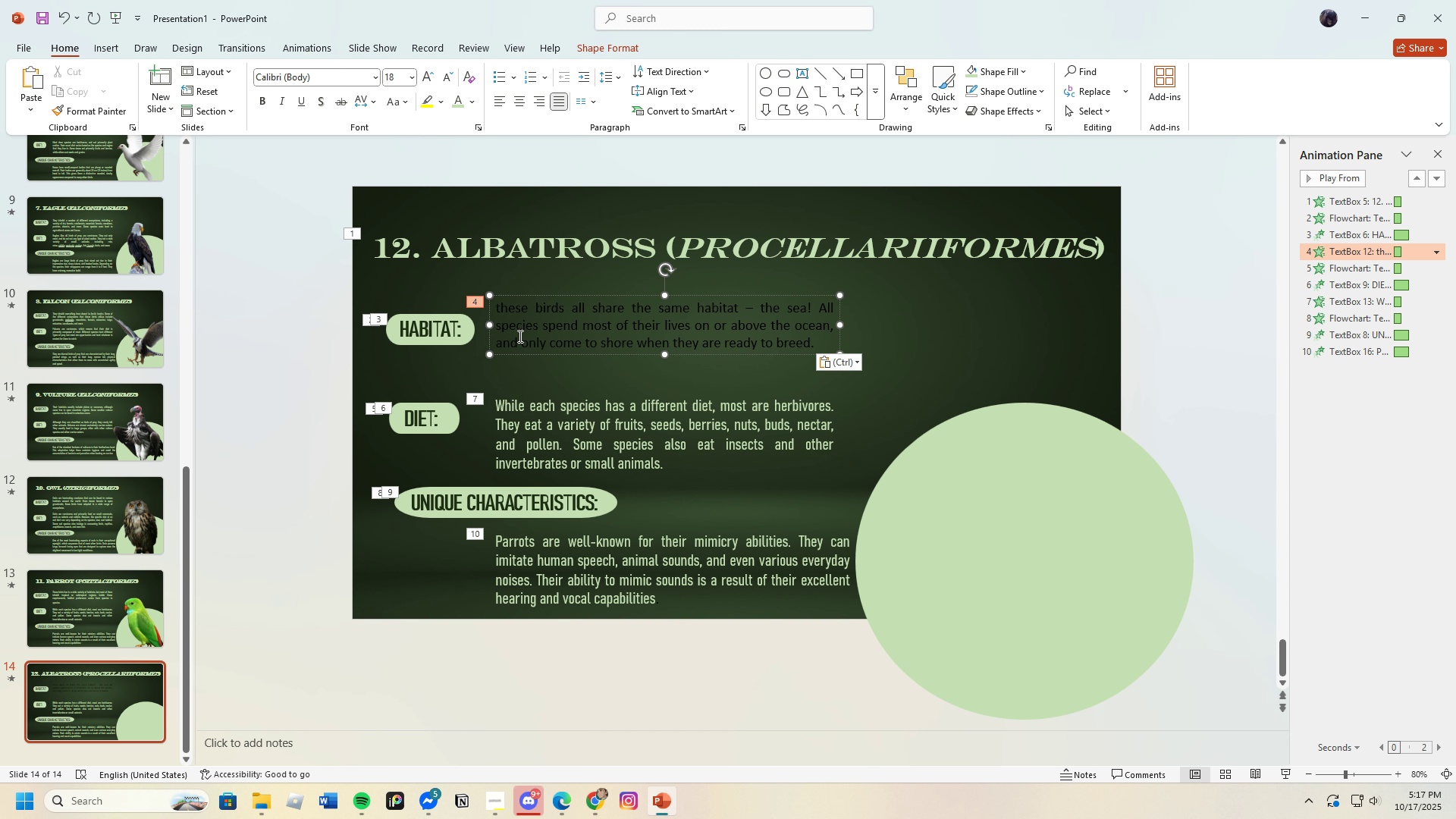 
key(Backspace)
 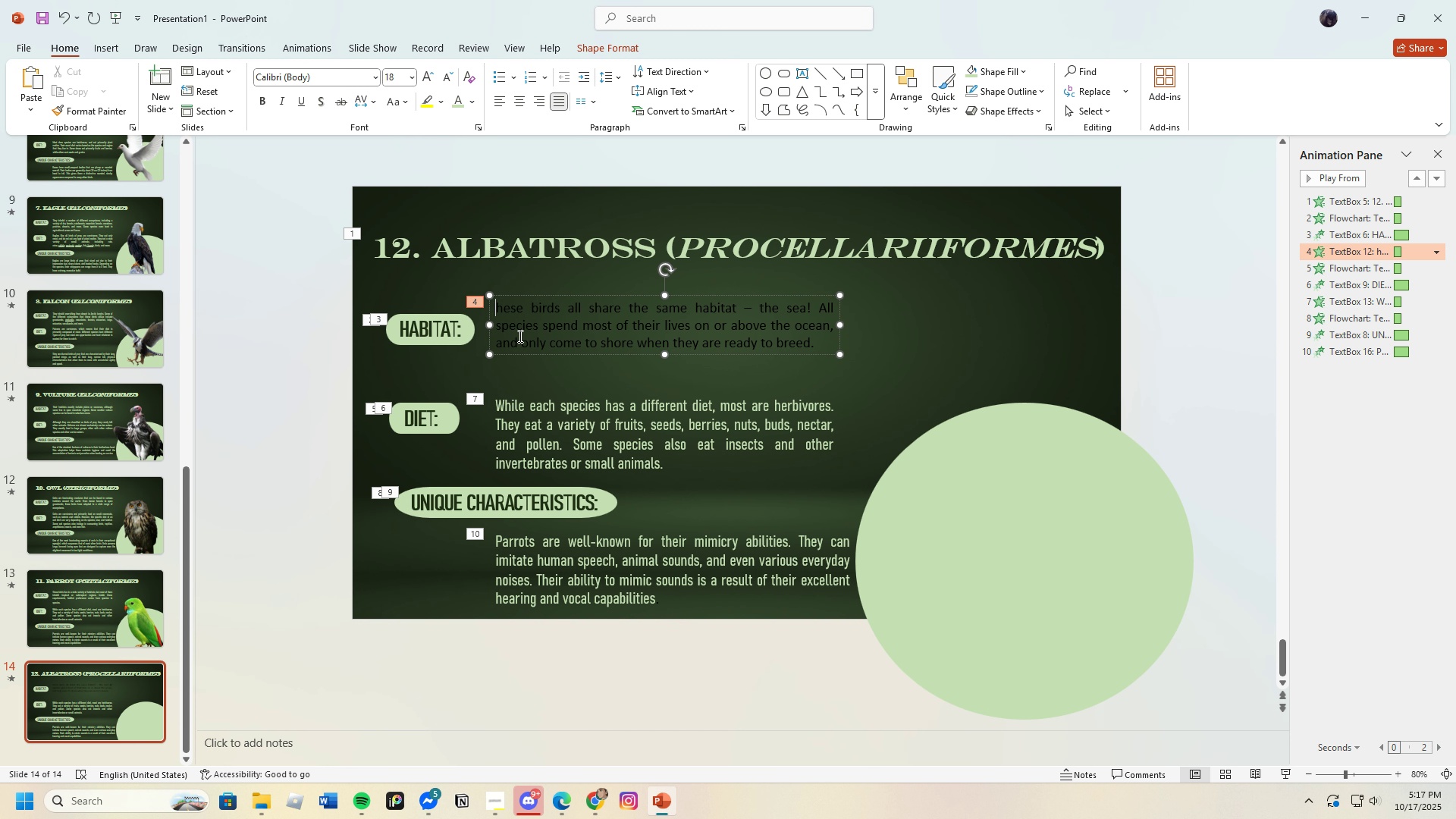 
key(Shift+T)
 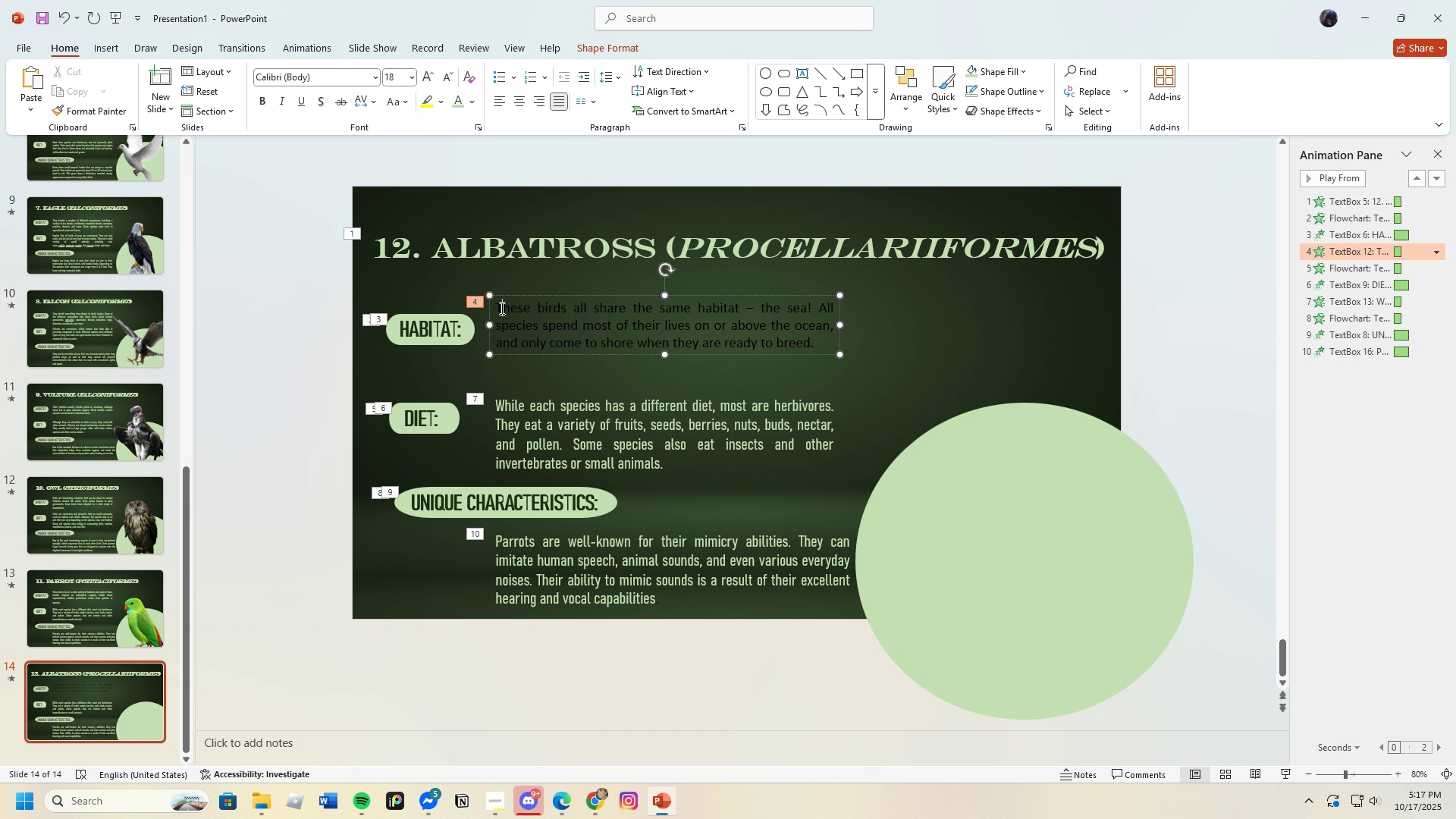 
left_click_drag(start_coordinate=[497, 309], to_coordinate=[826, 356])
 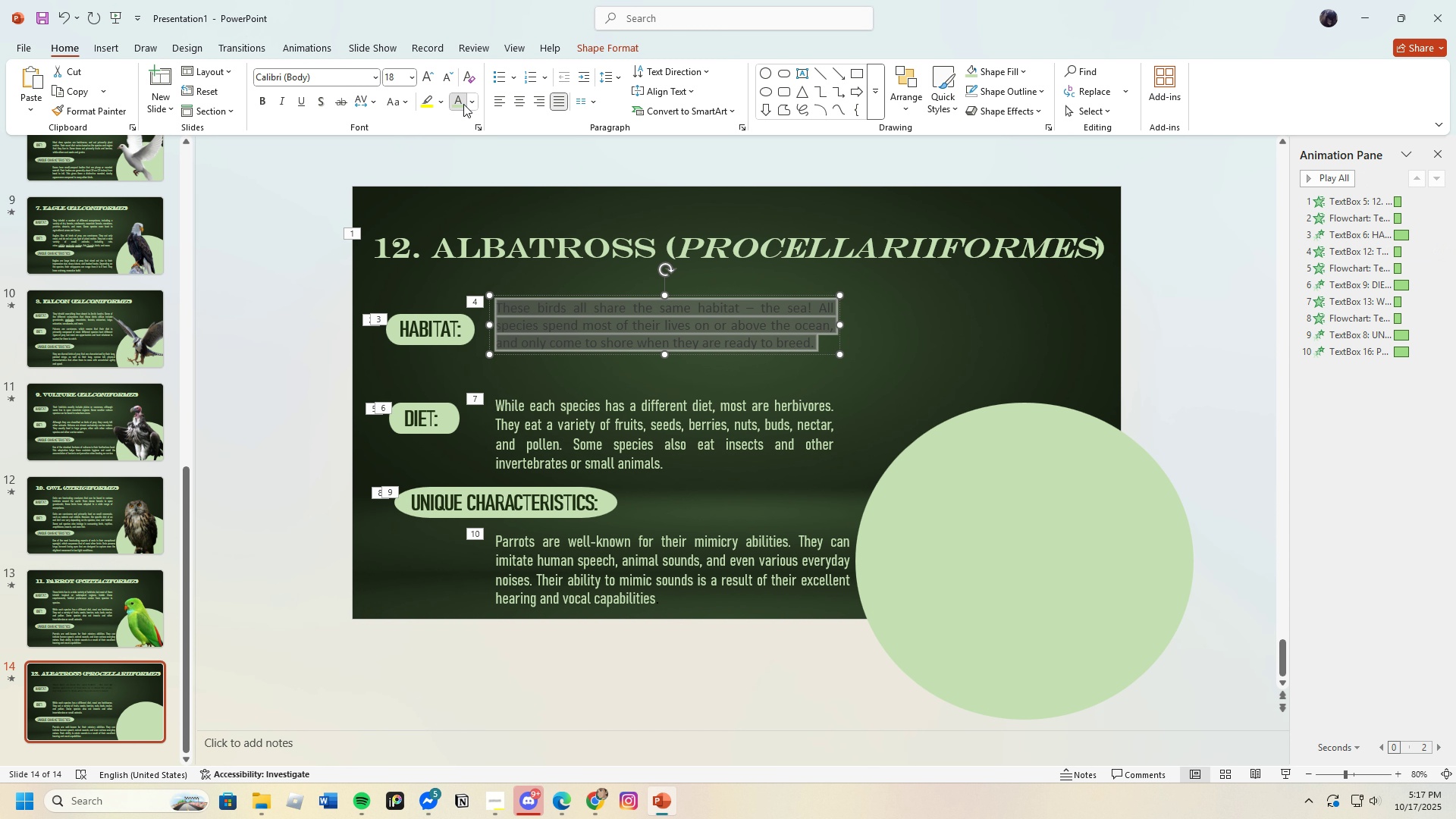 
left_click([463, 104])
 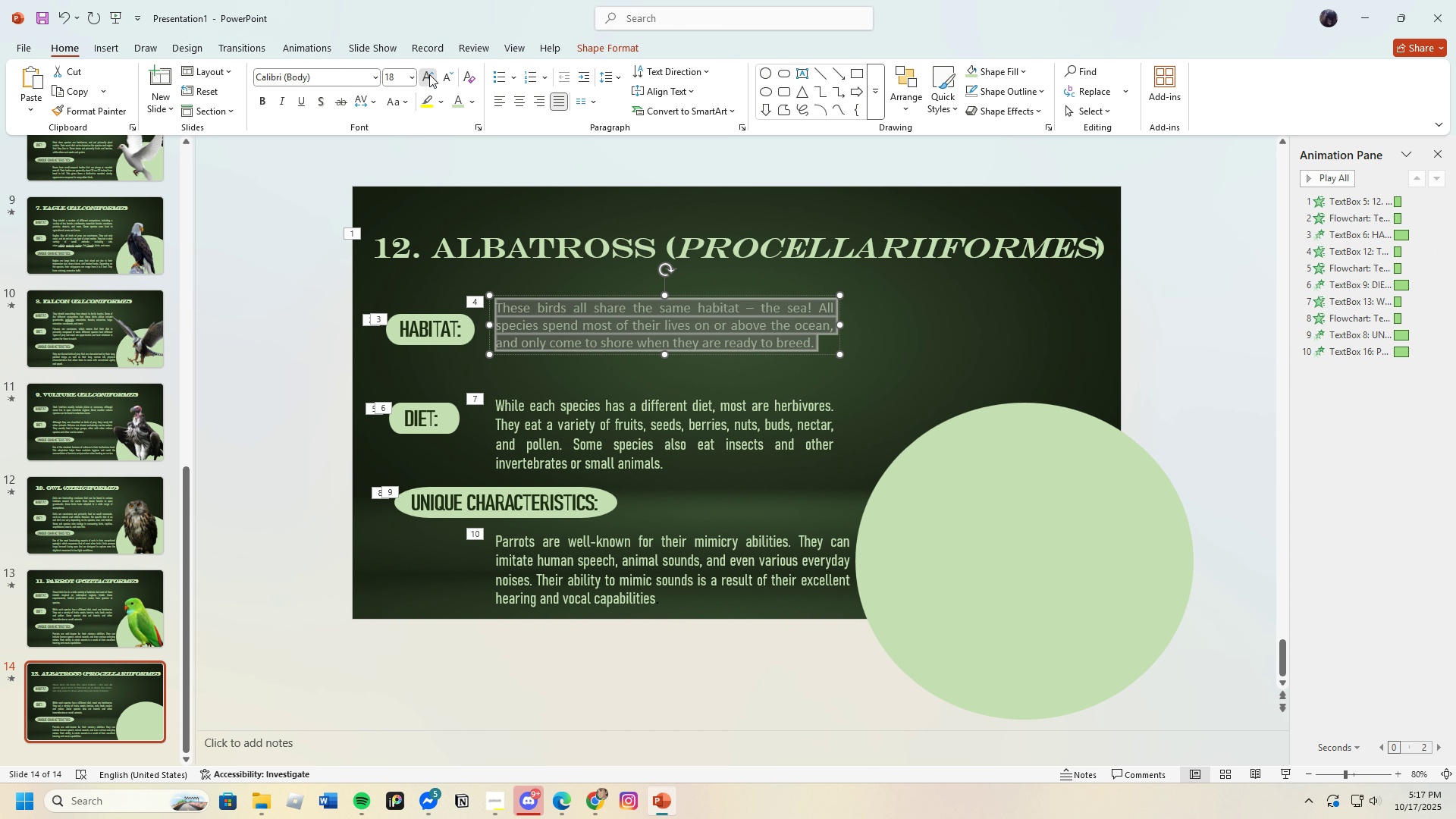 
left_click([429, 74])
 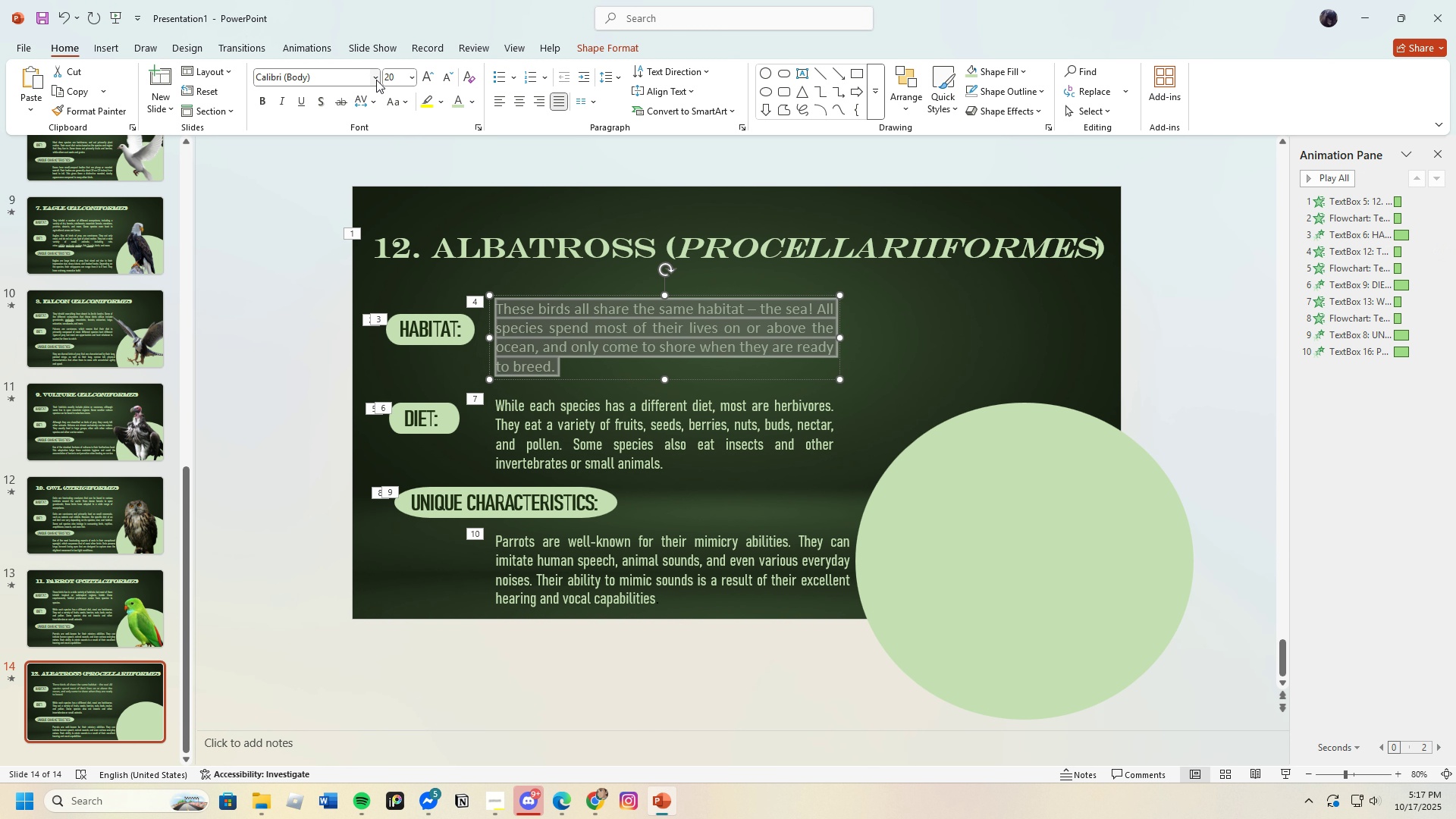 
left_click([376, 80])
 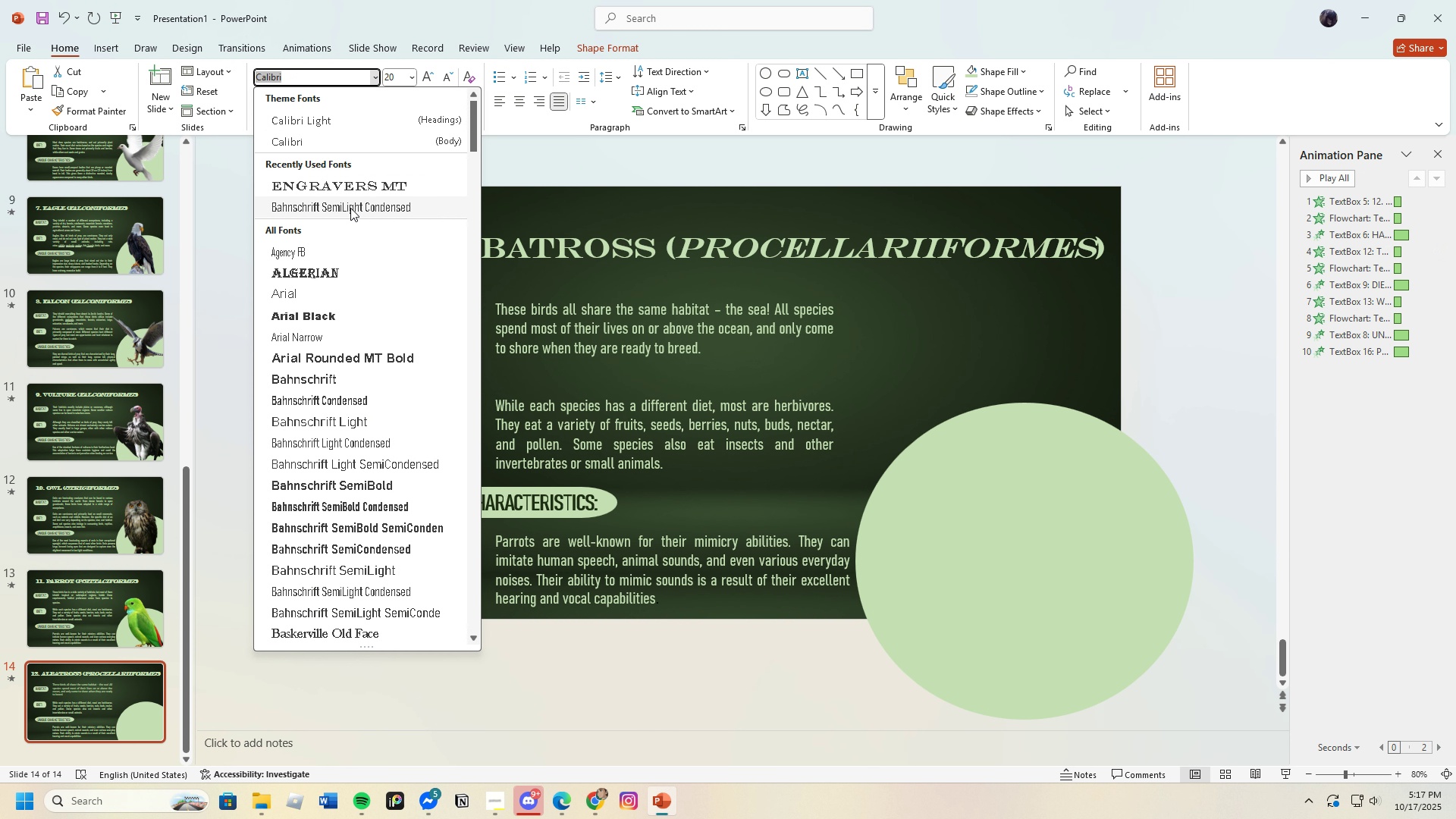 
left_click([350, 208])
 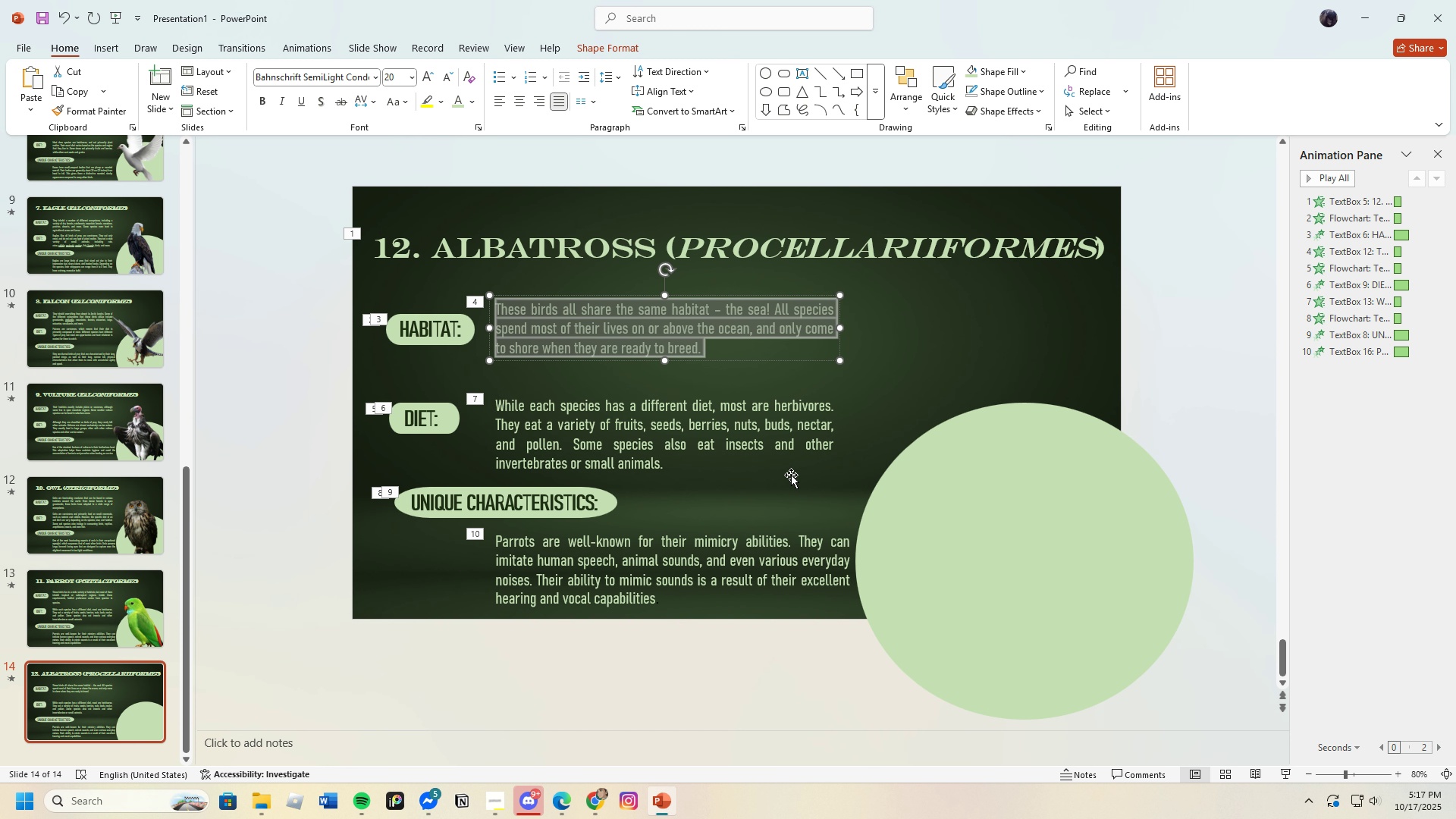 
left_click([791, 475])
 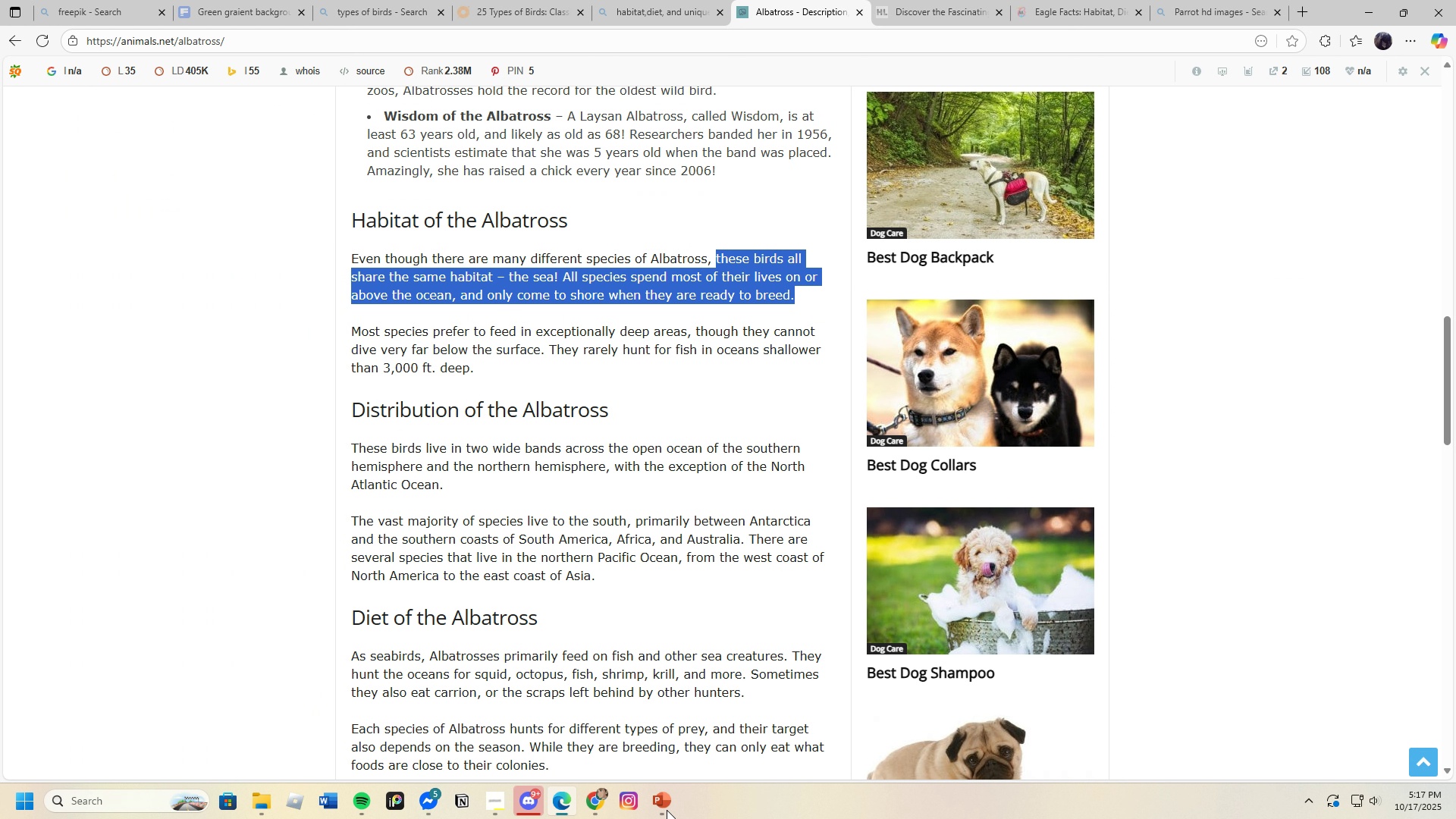 
scroll: coordinate [414, 525], scroll_direction: down, amount: 3.0
 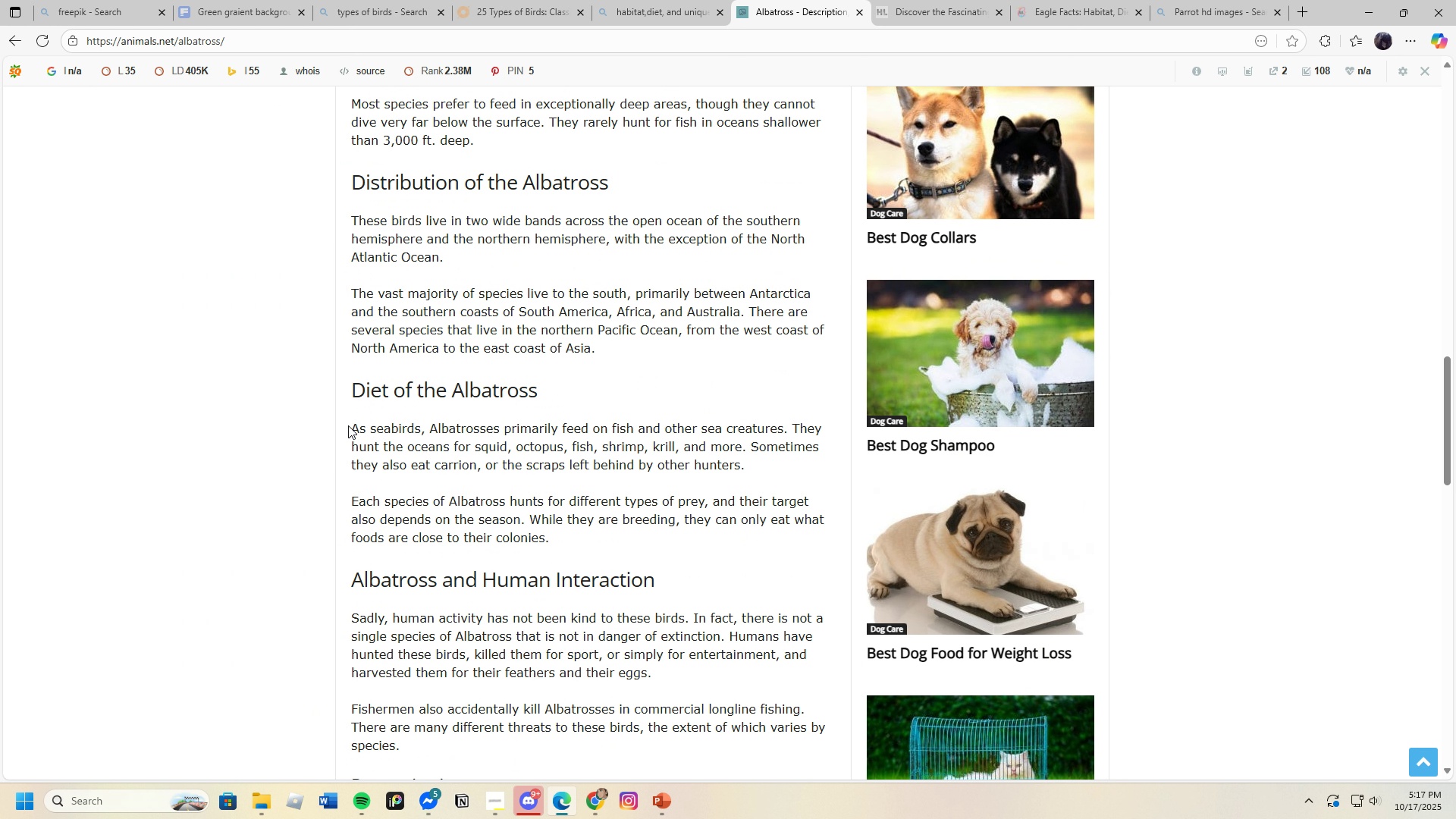 
left_click_drag(start_coordinate=[350, 425], to_coordinate=[785, 469])
 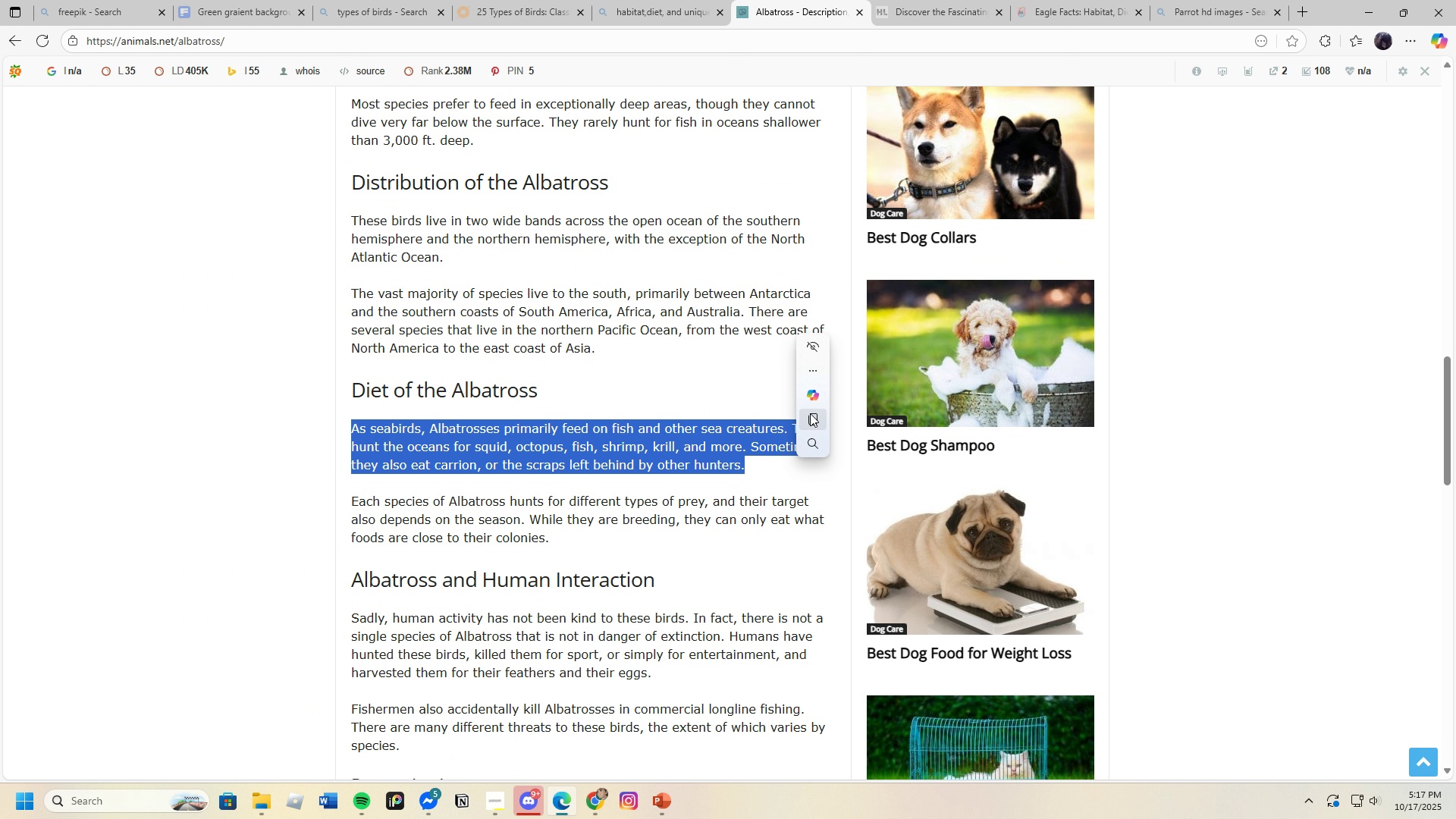 
left_click([810, 413])
 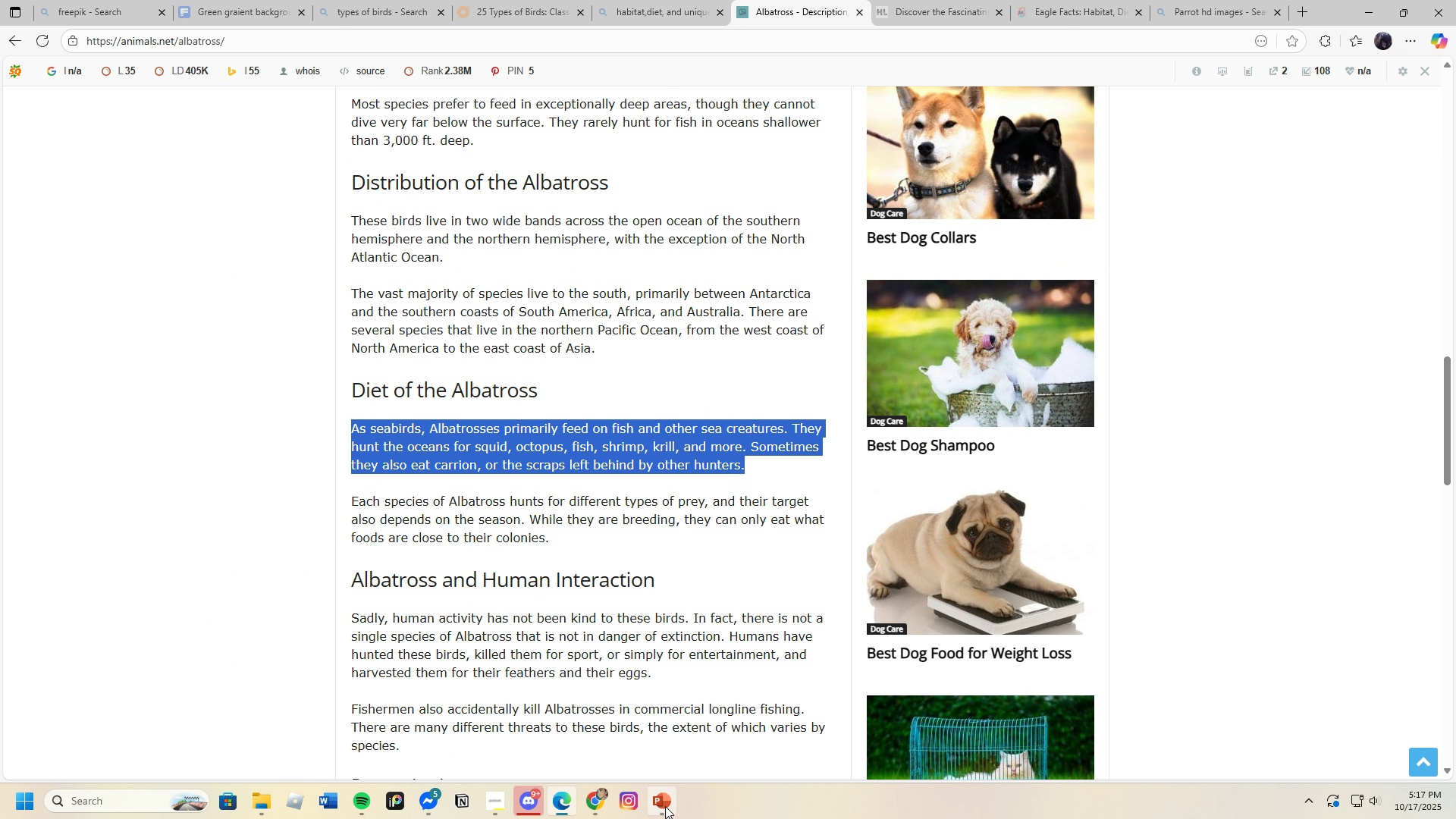 
left_click([664, 806])
 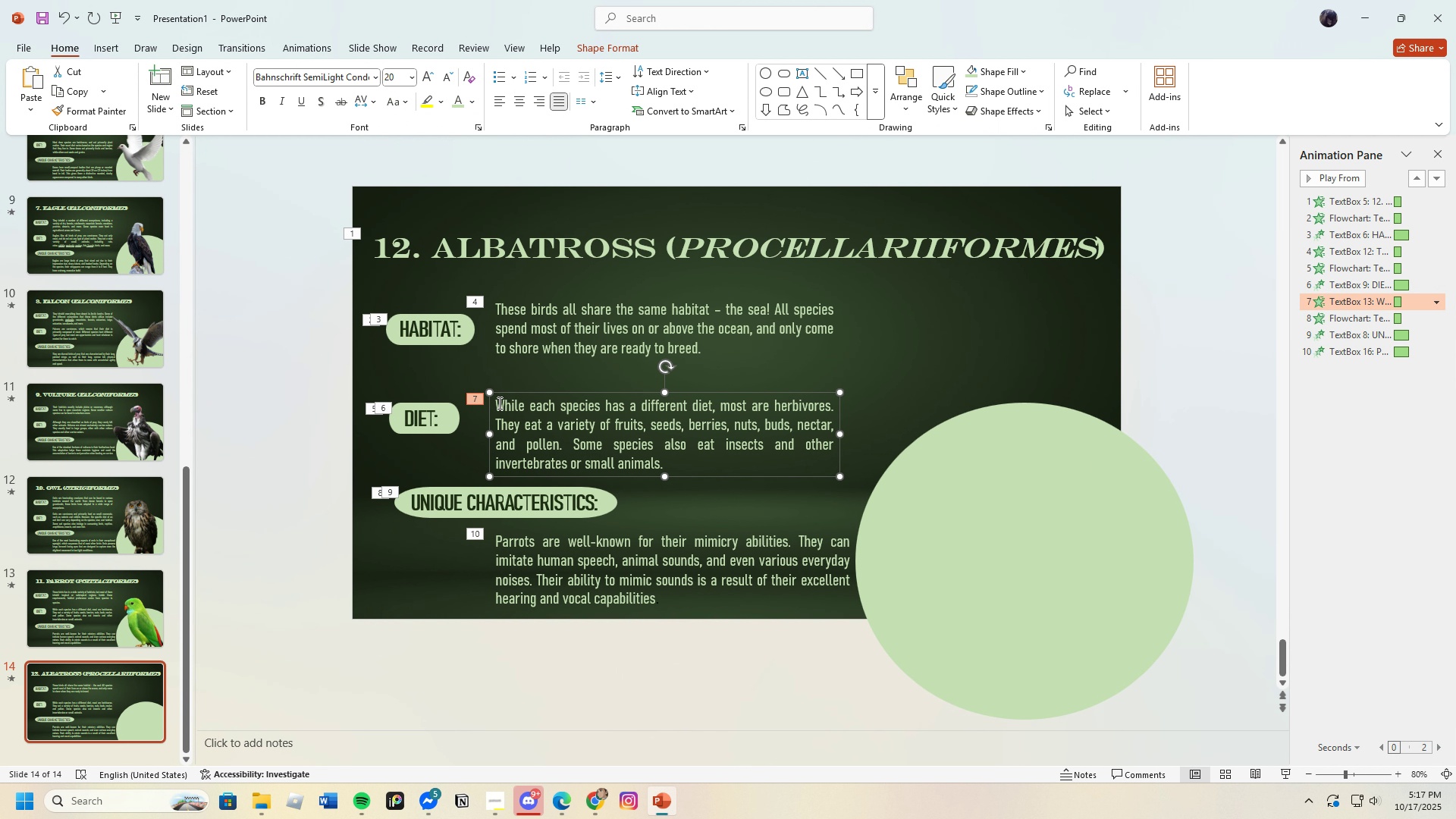 
left_click_drag(start_coordinate=[496, 403], to_coordinate=[703, 467])
 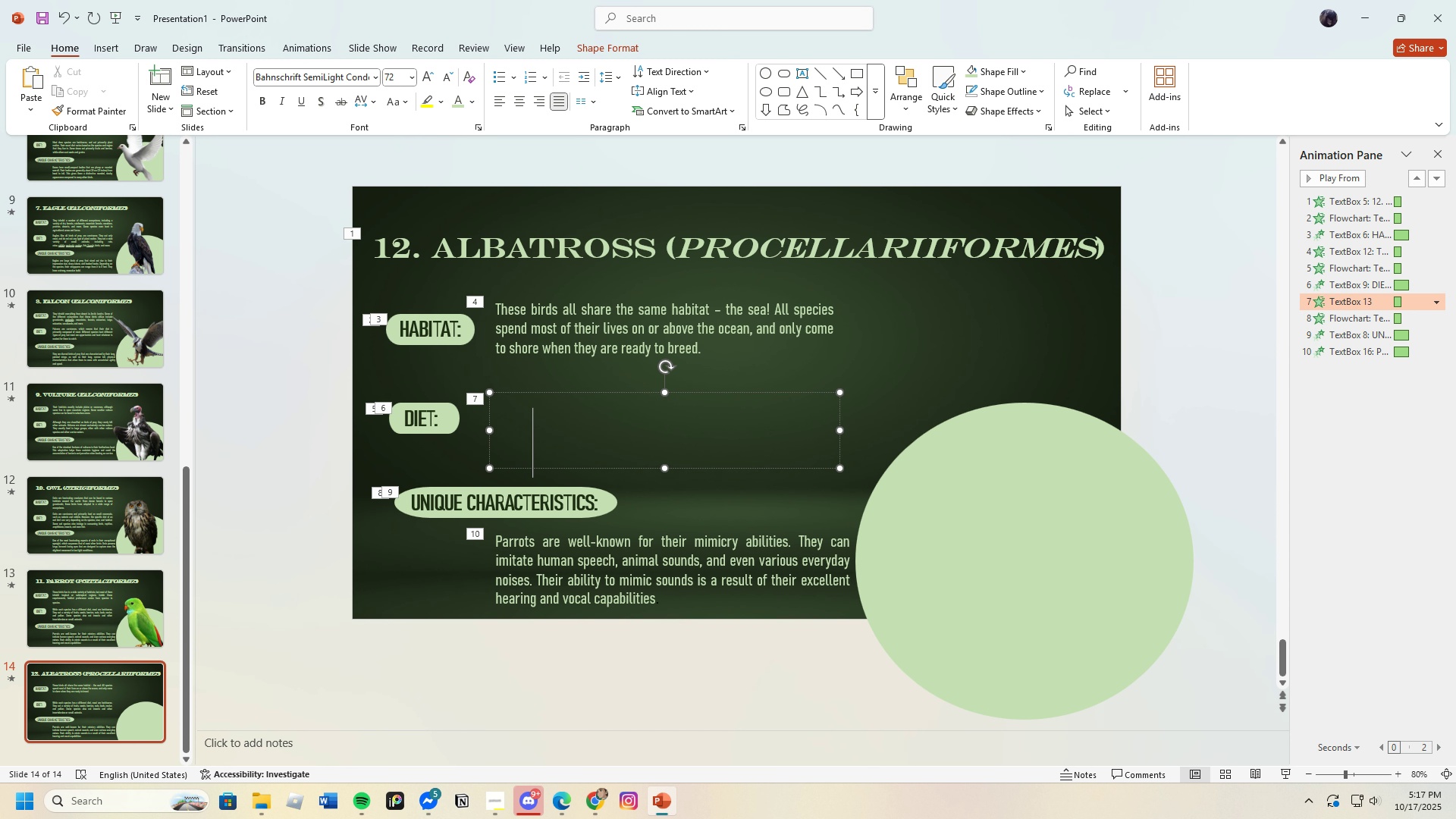 
key(Backspace)
 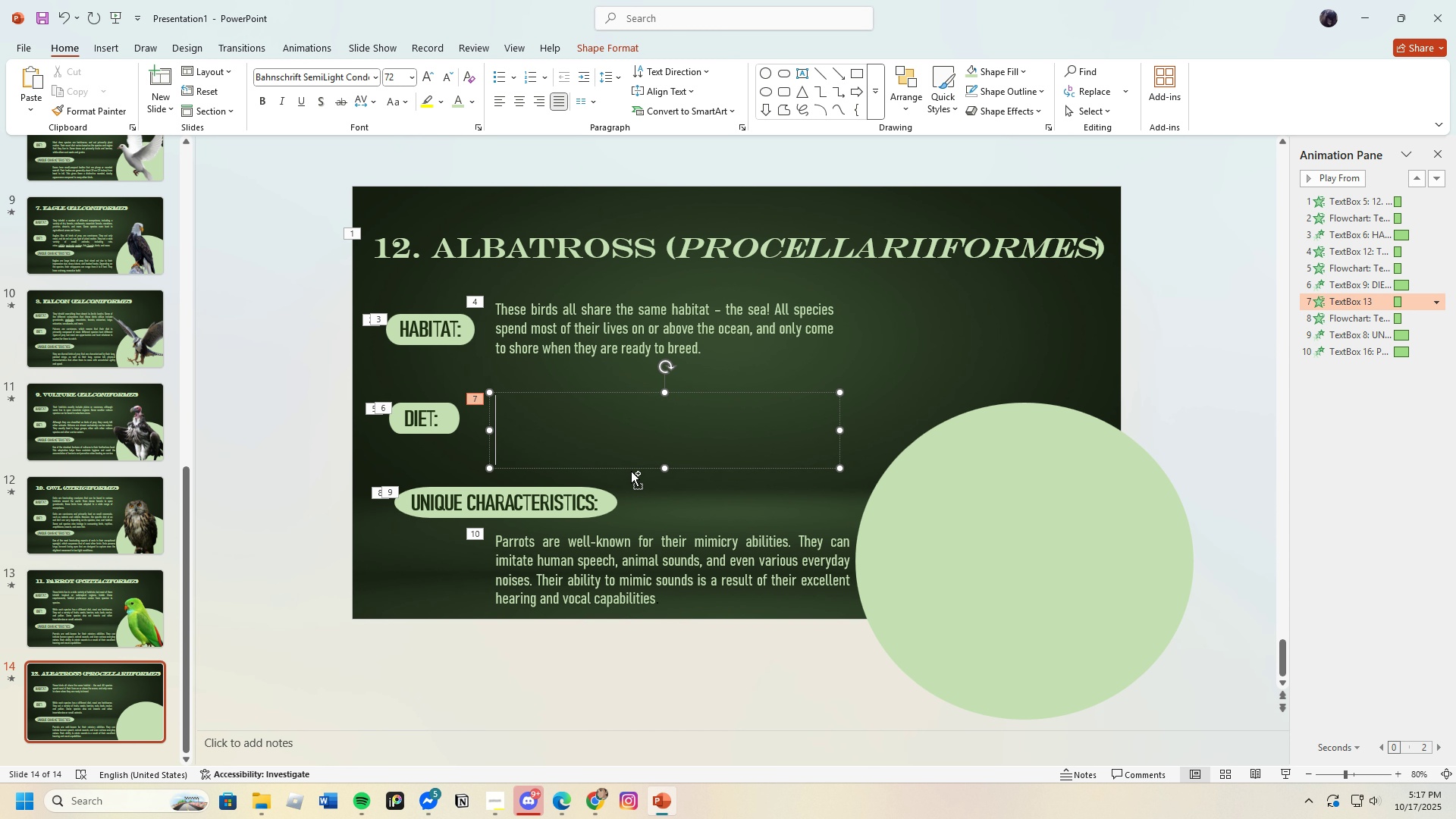 
key(Control+V)
 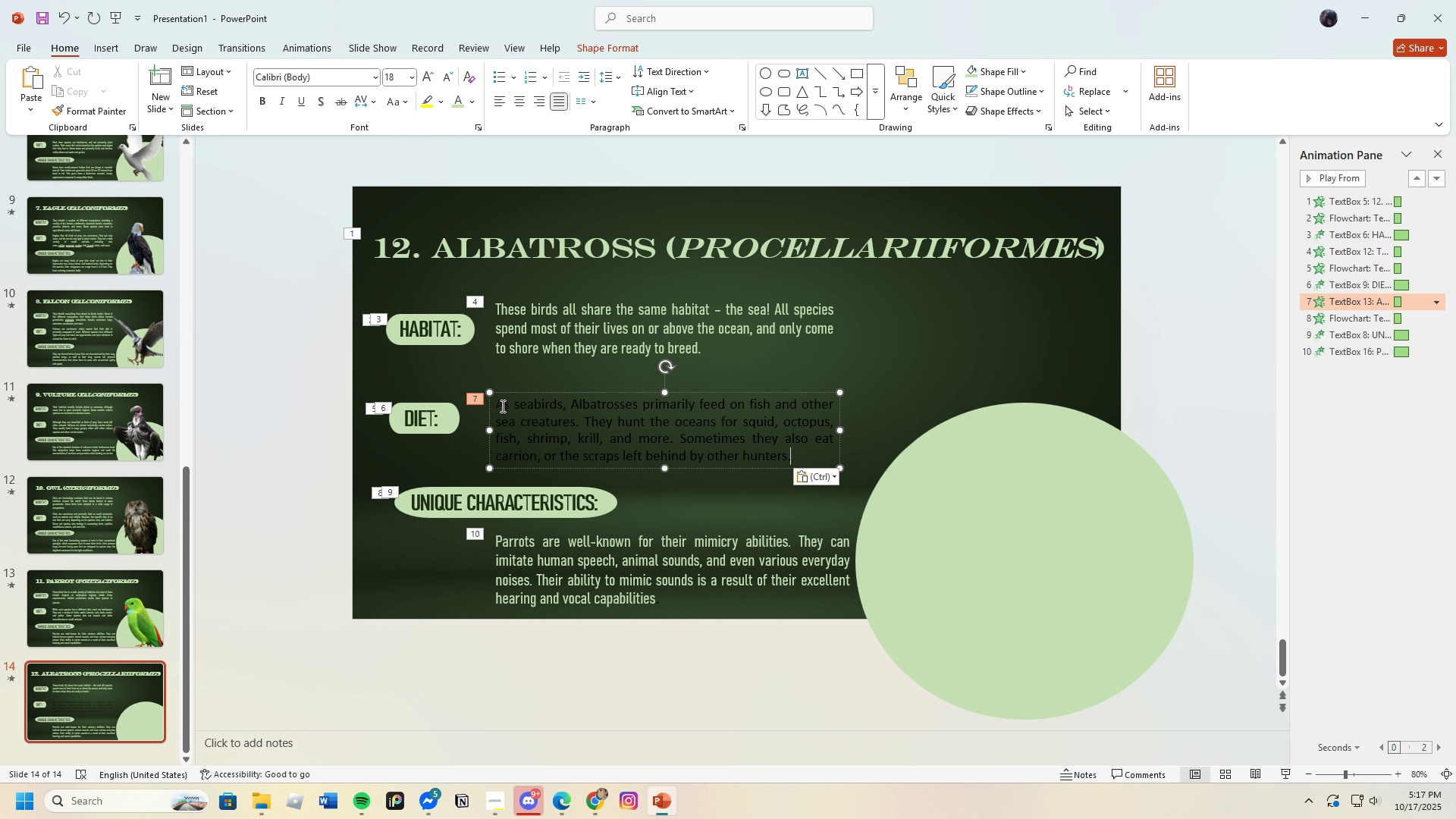 
left_click_drag(start_coordinate=[498, 406], to_coordinate=[799, 464])
 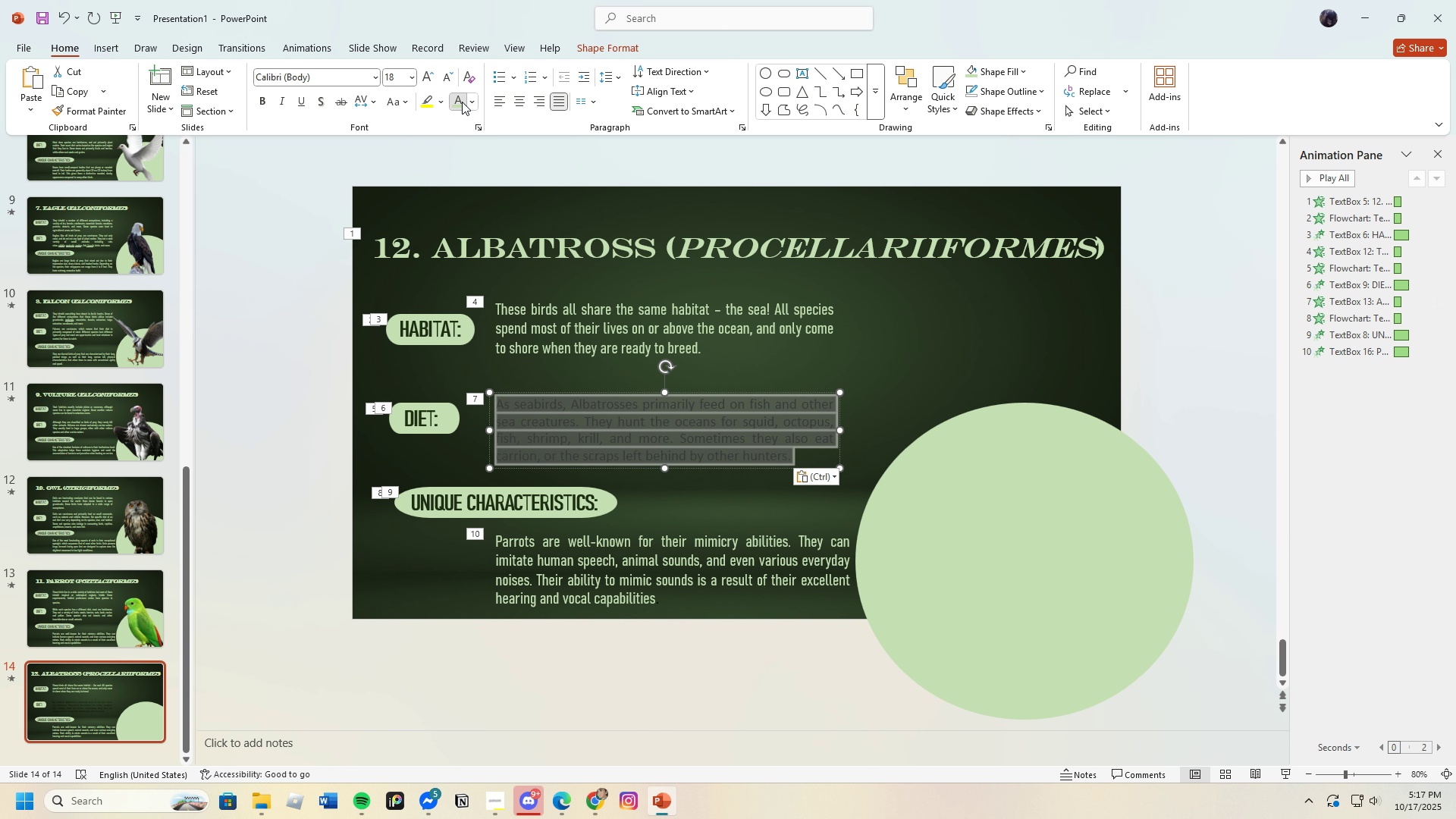 
left_click([462, 102])
 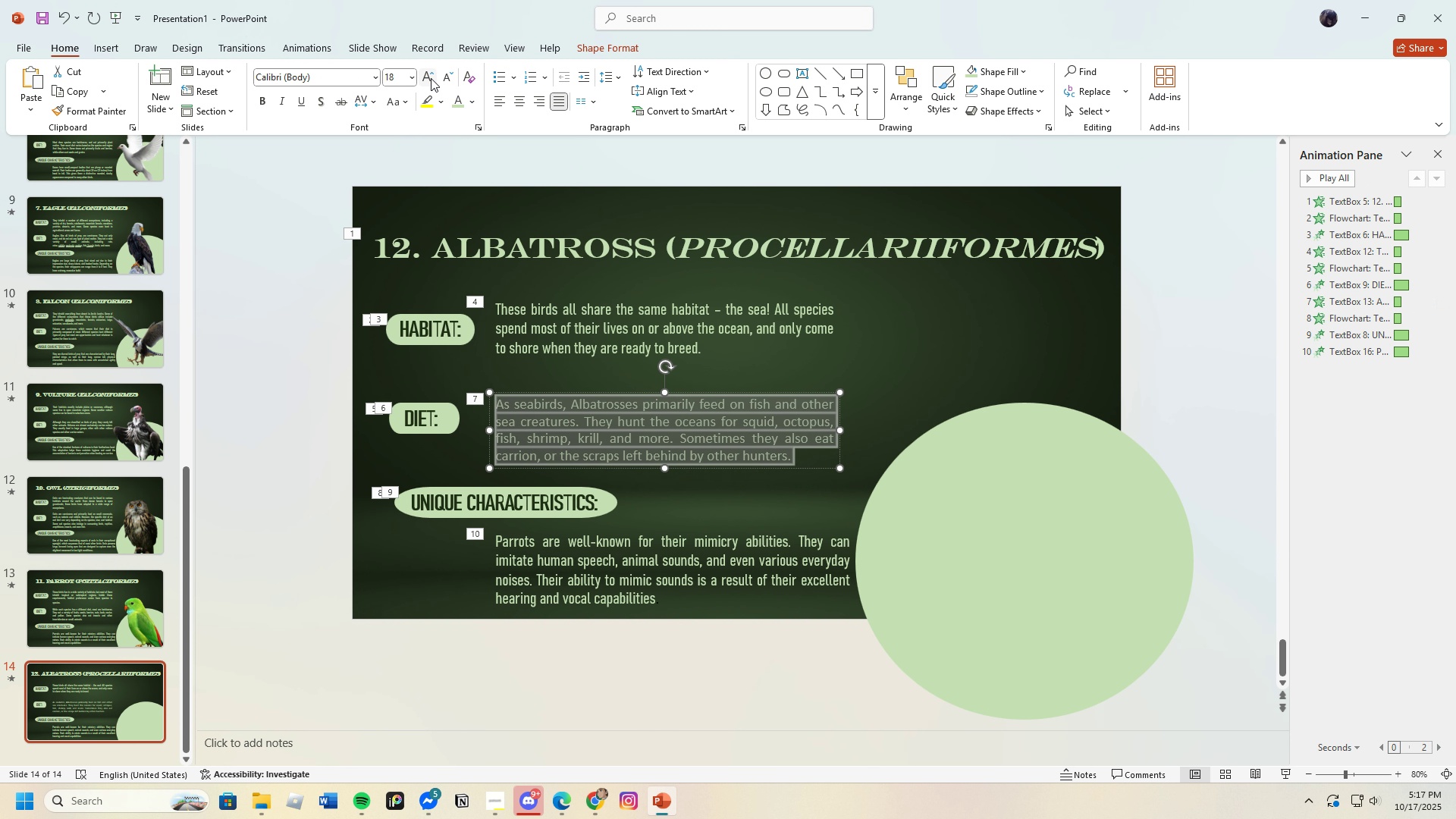 
left_click([431, 78])
 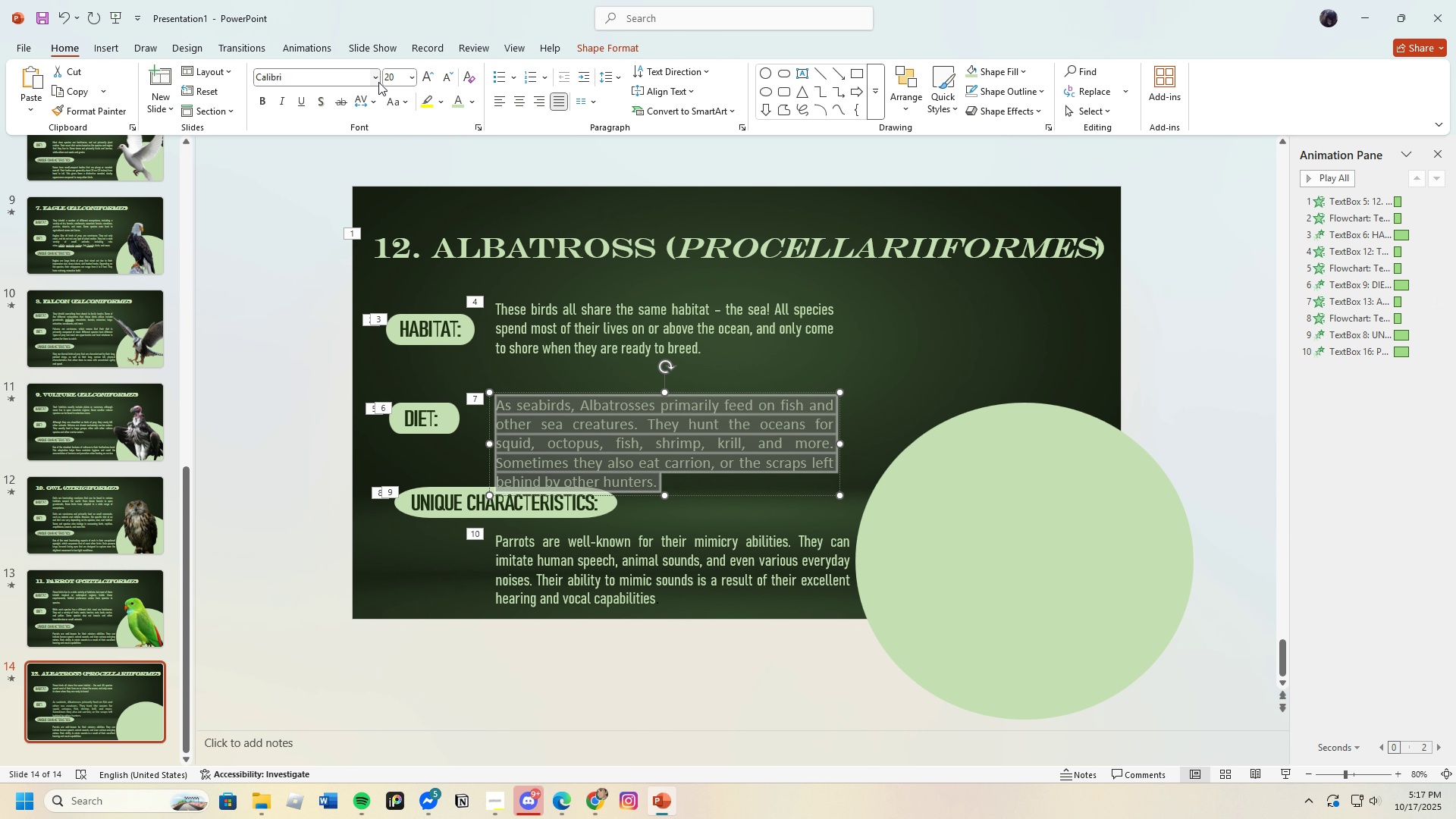 
left_click([378, 82])
 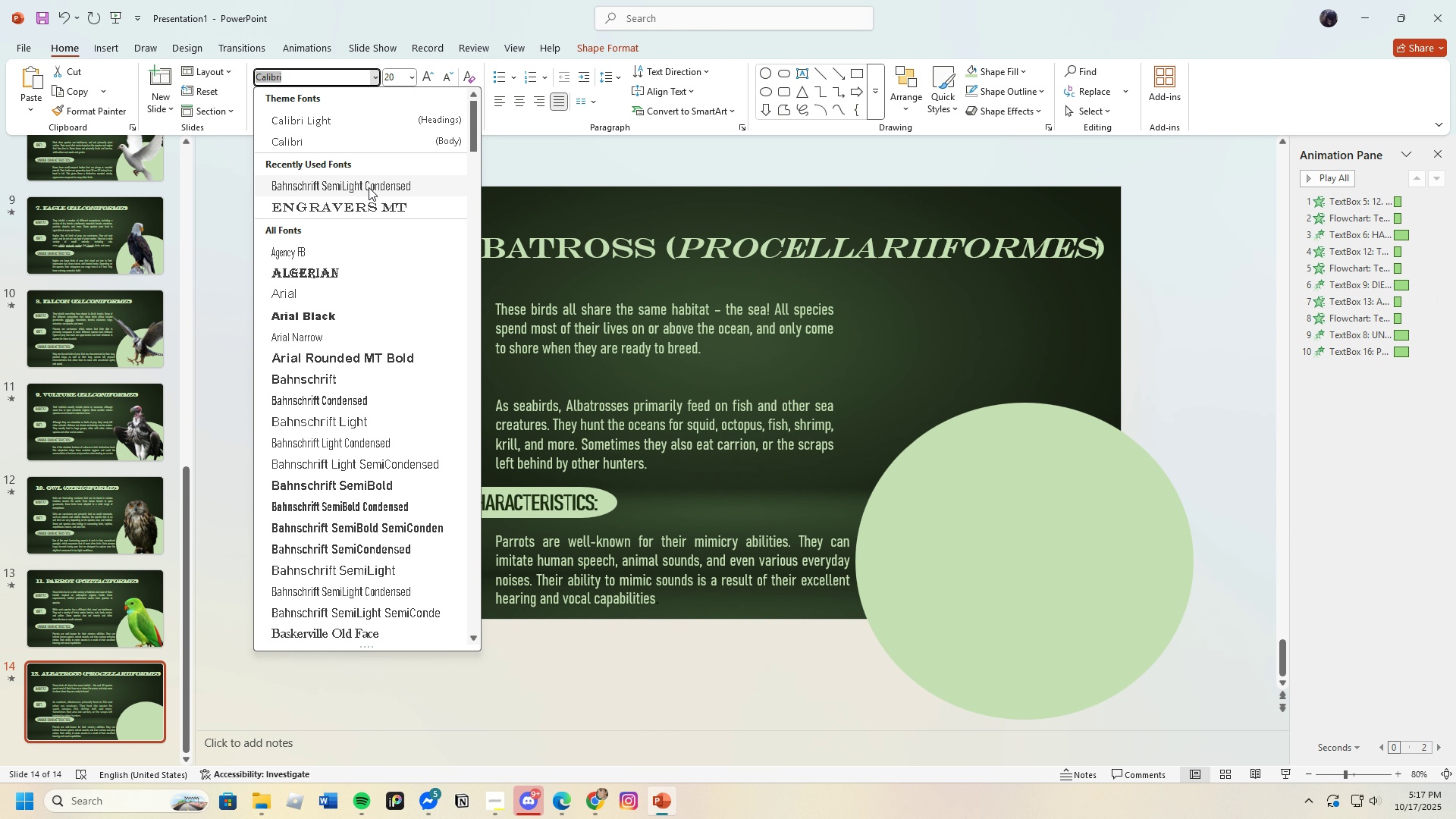 
left_click([369, 187])
 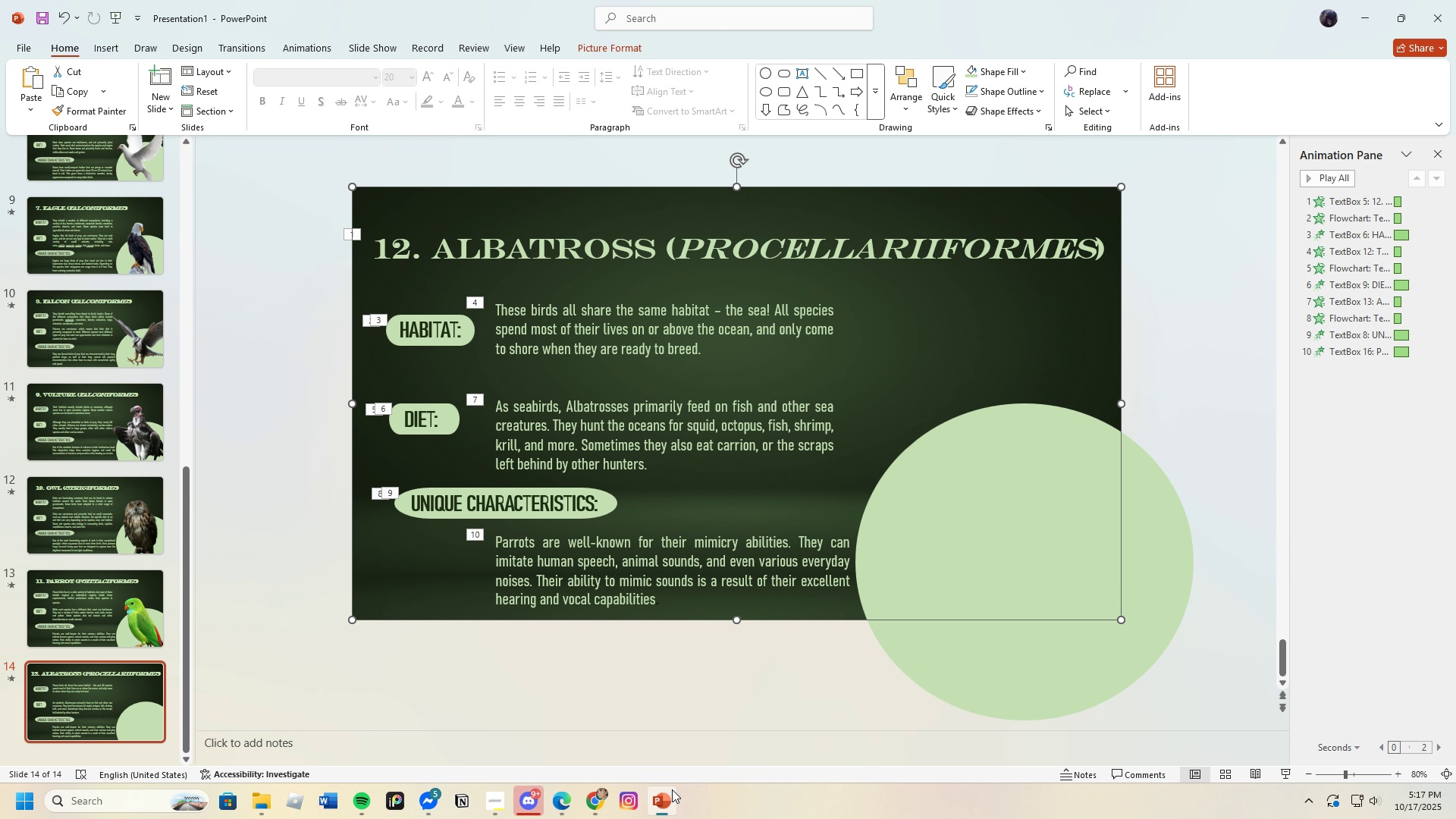 
left_click([651, 802])
 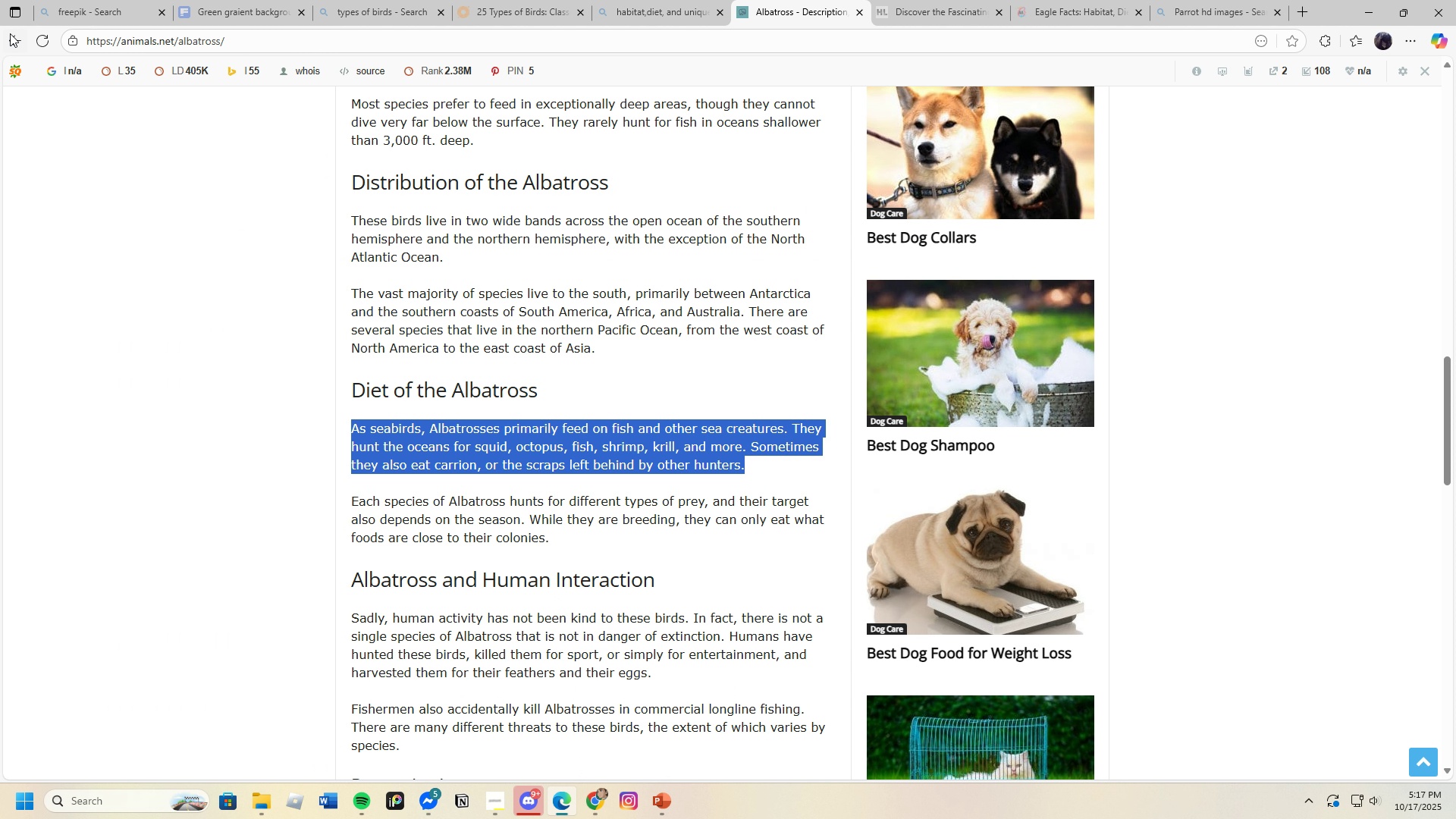 
left_click([14, 30])
 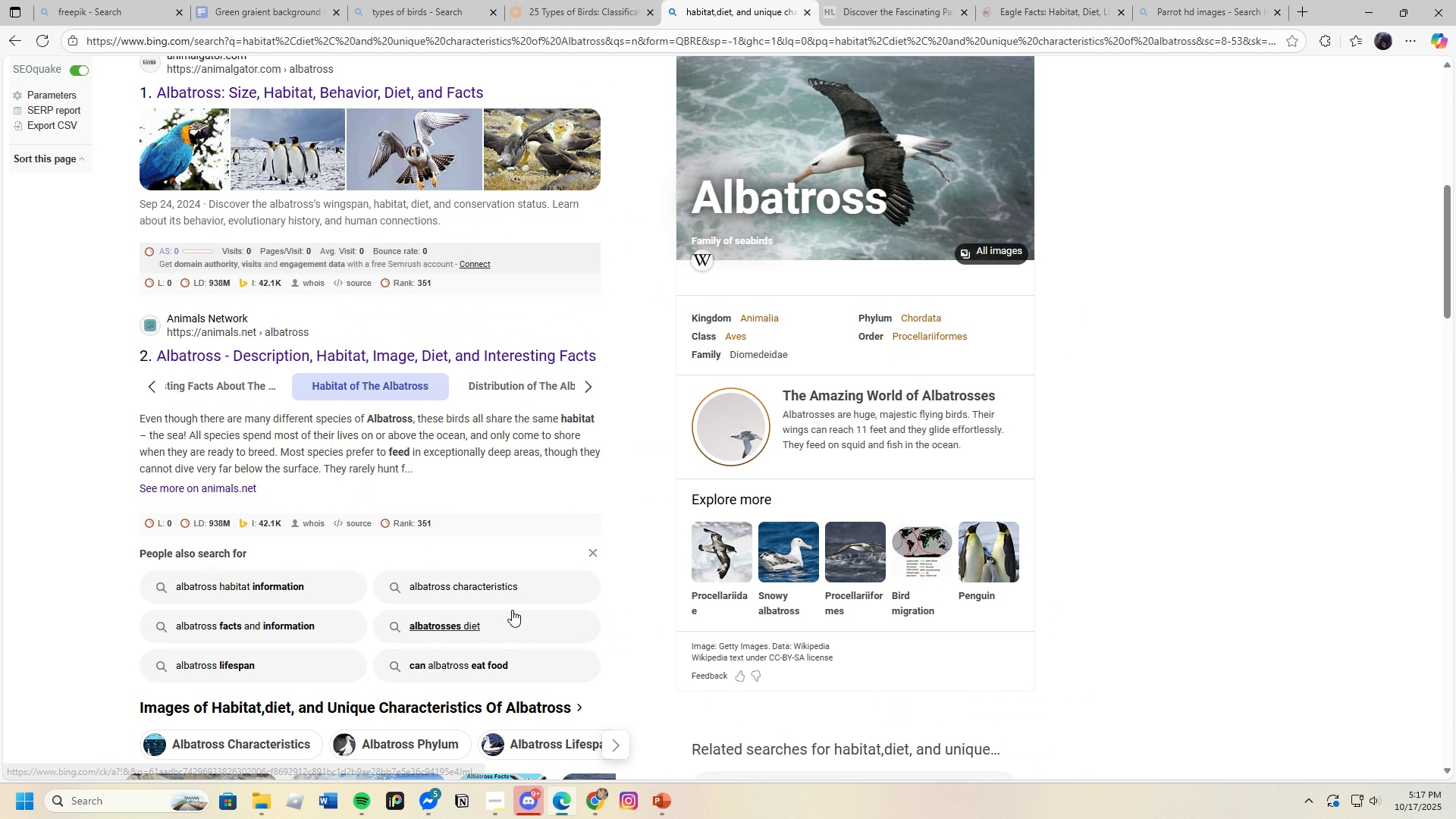 
scroll: coordinate [510, 606], scroll_direction: down, amount: 9.0
 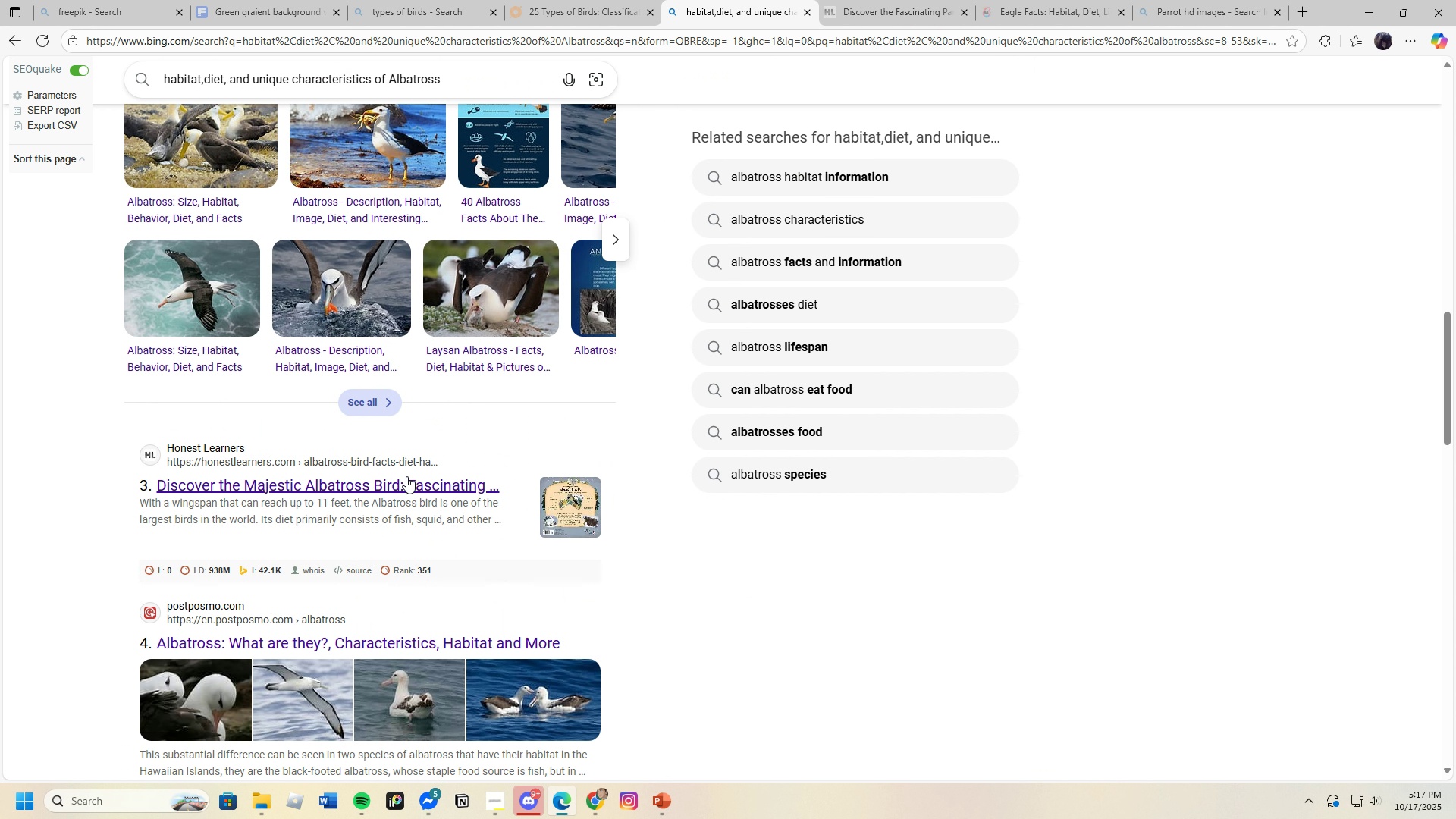 
left_click([406, 476])
 